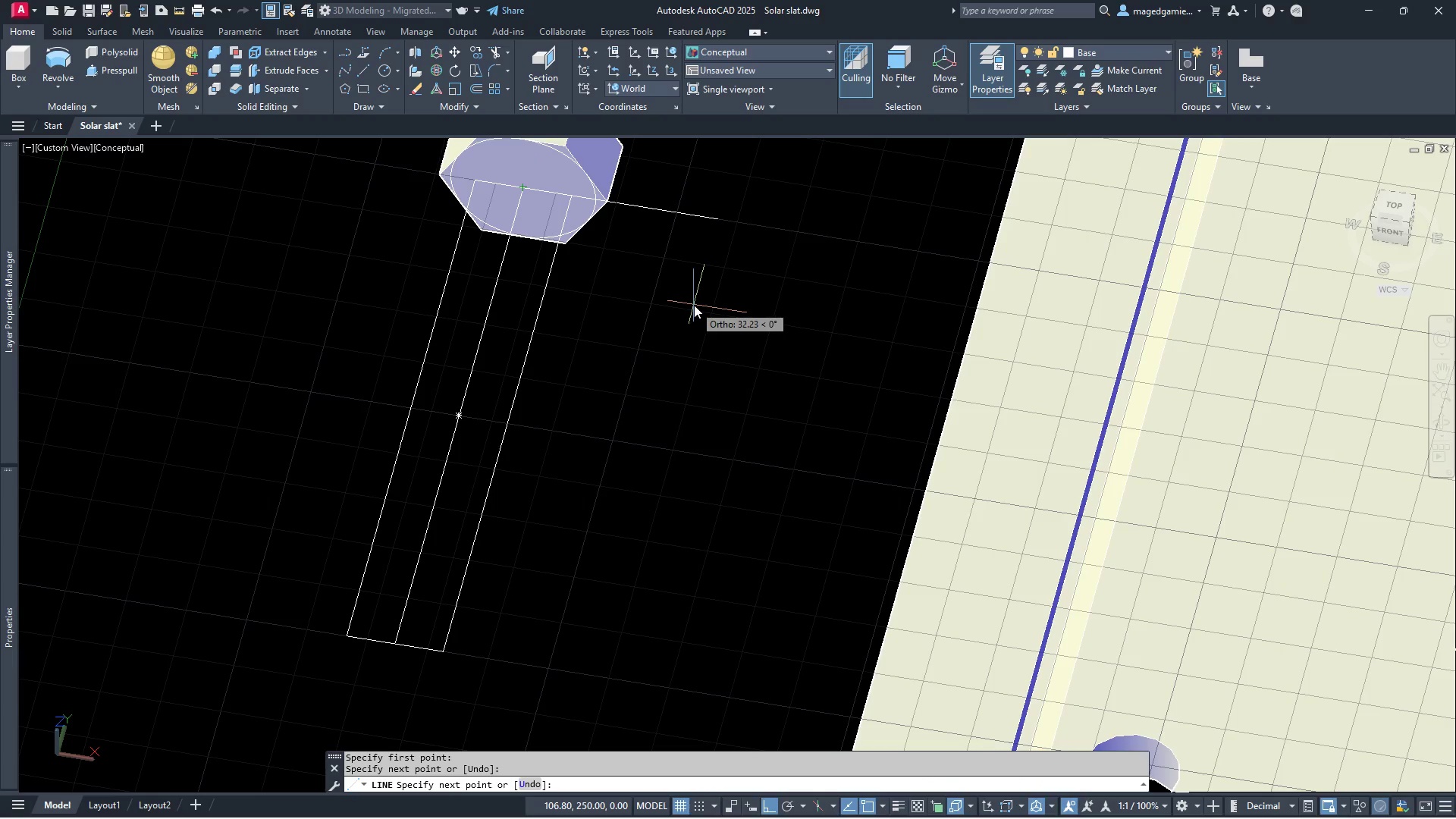 
right_click([694, 305])
 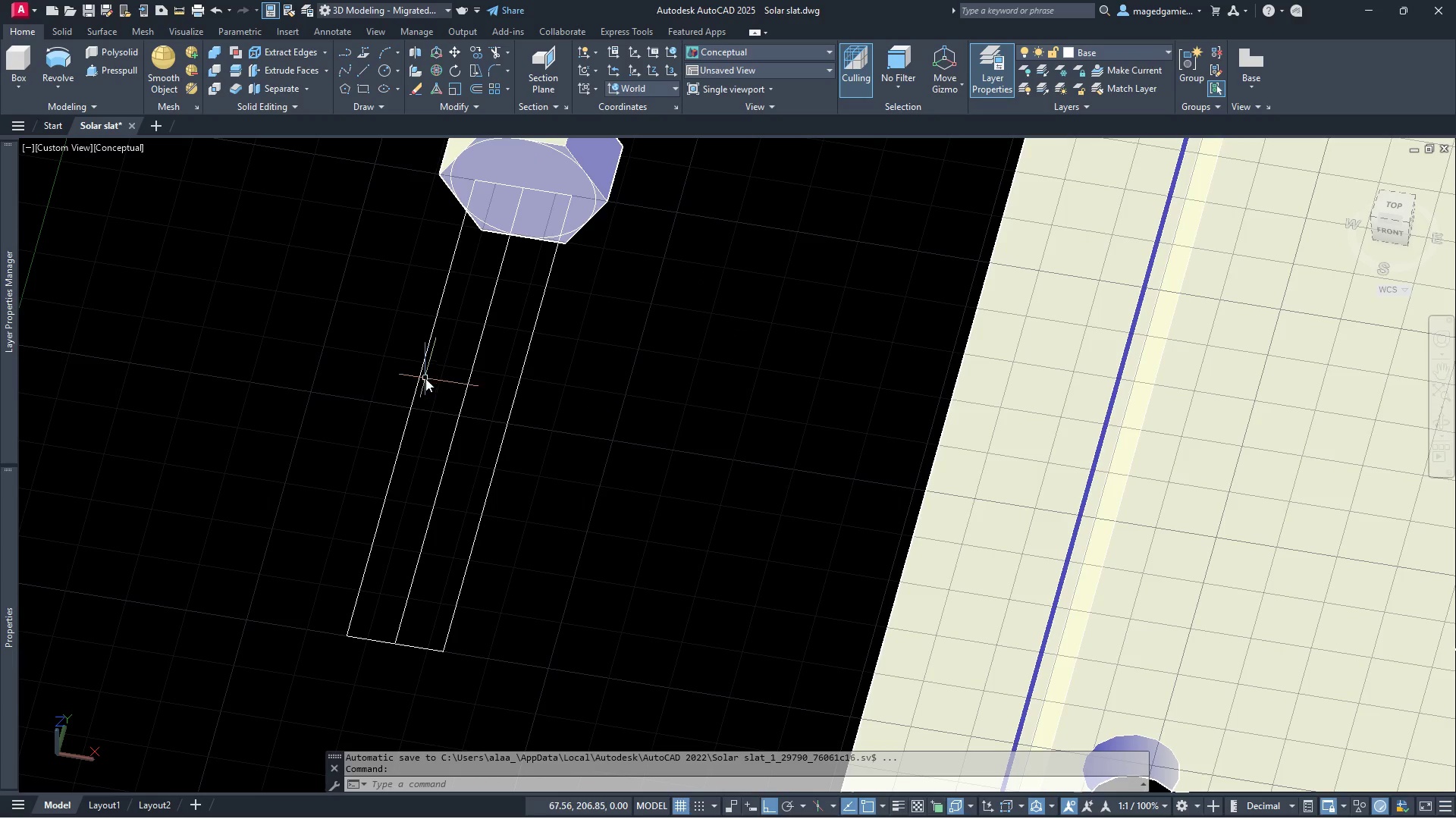 
left_click([420, 375])
 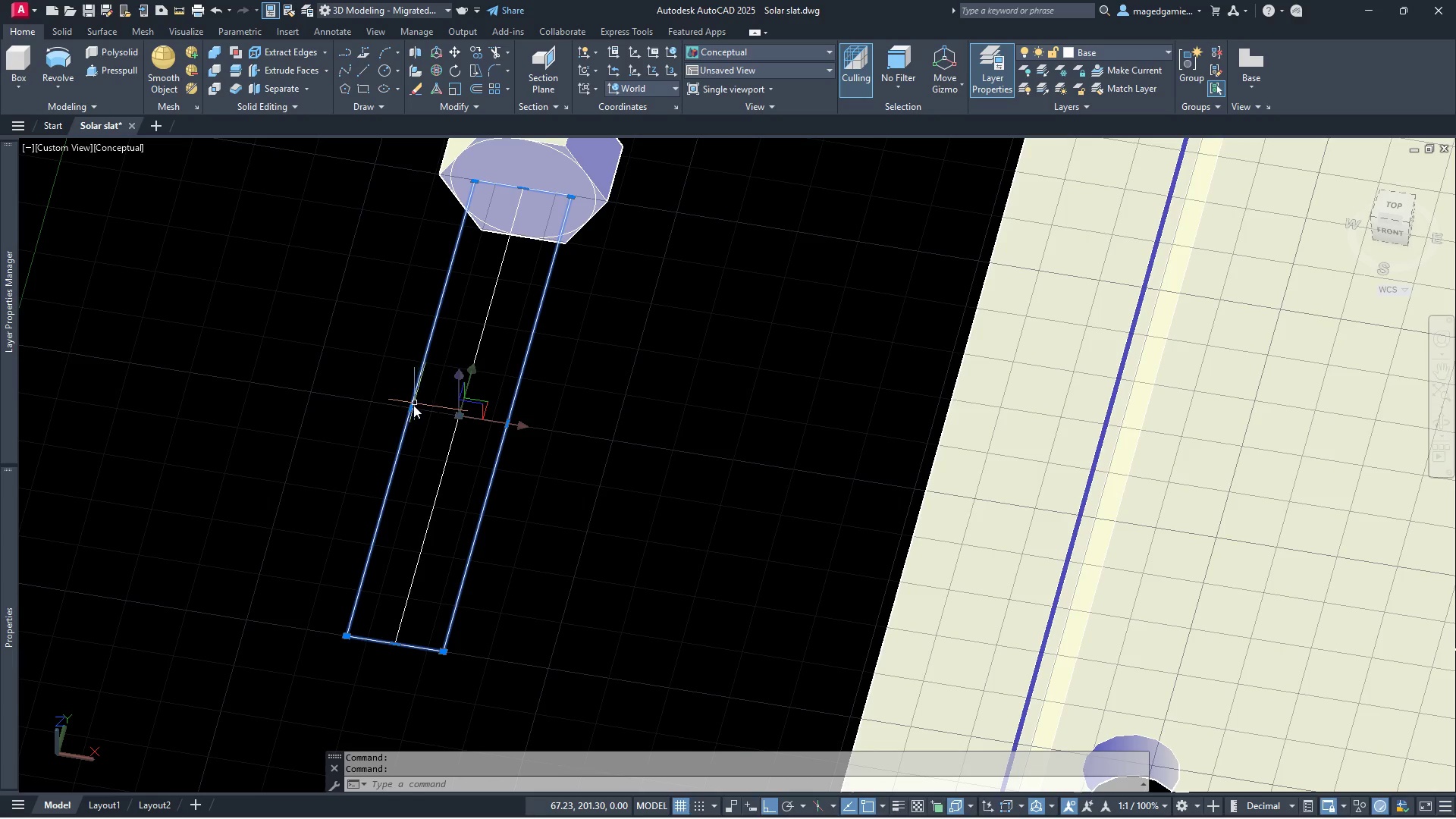 
left_click([413, 405])
 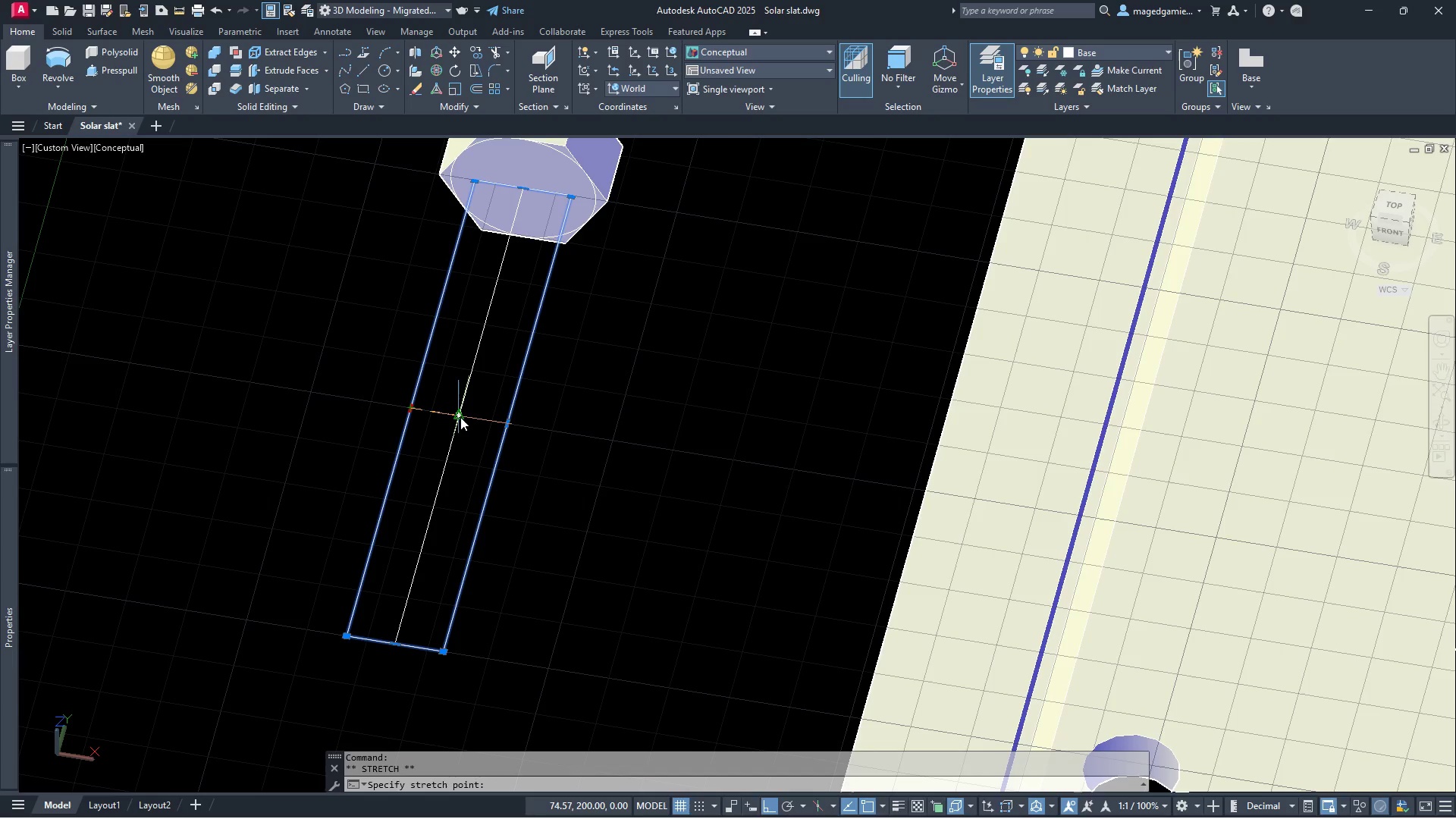 
left_click([460, 417])
 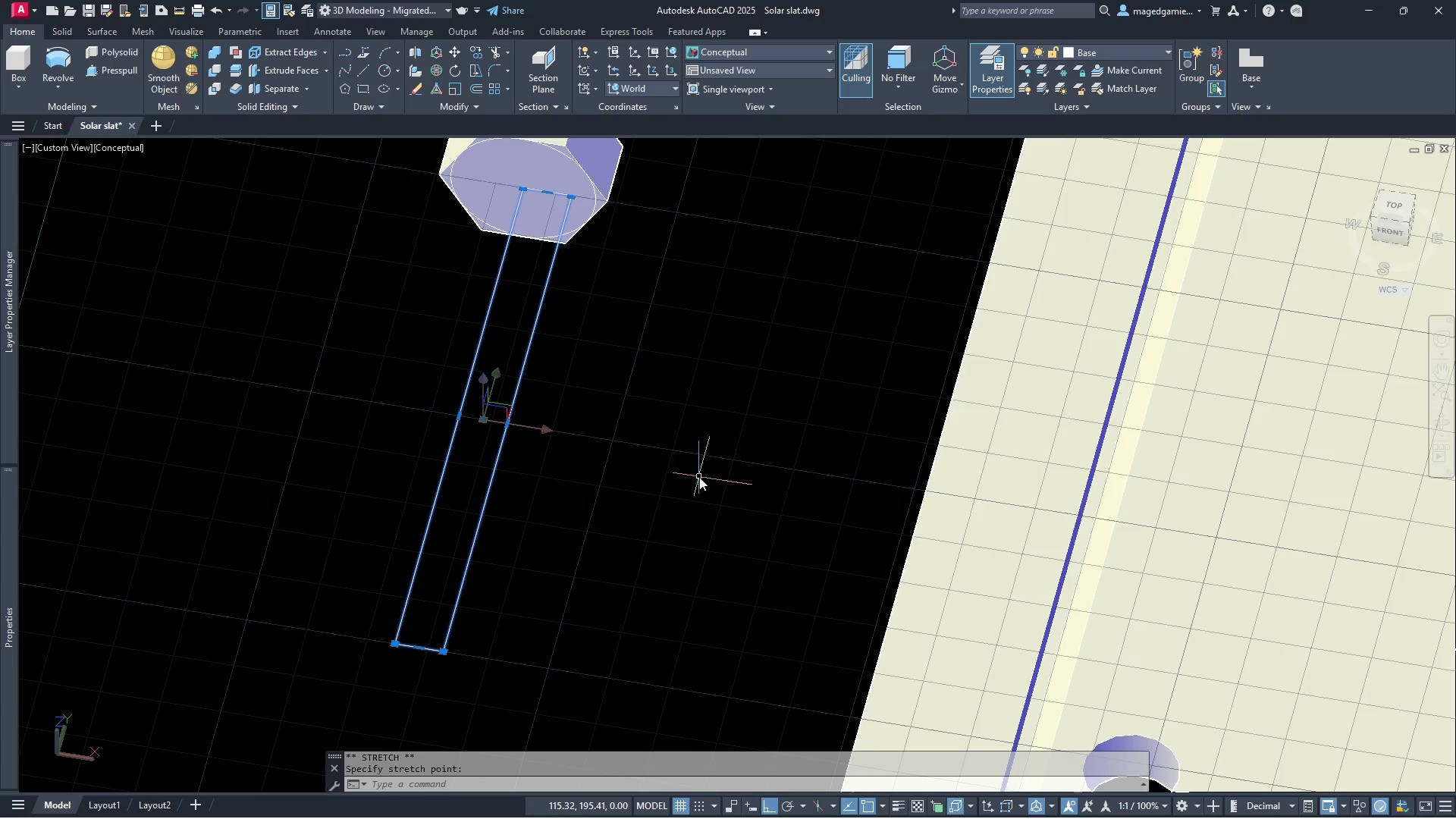 
key(Escape)
 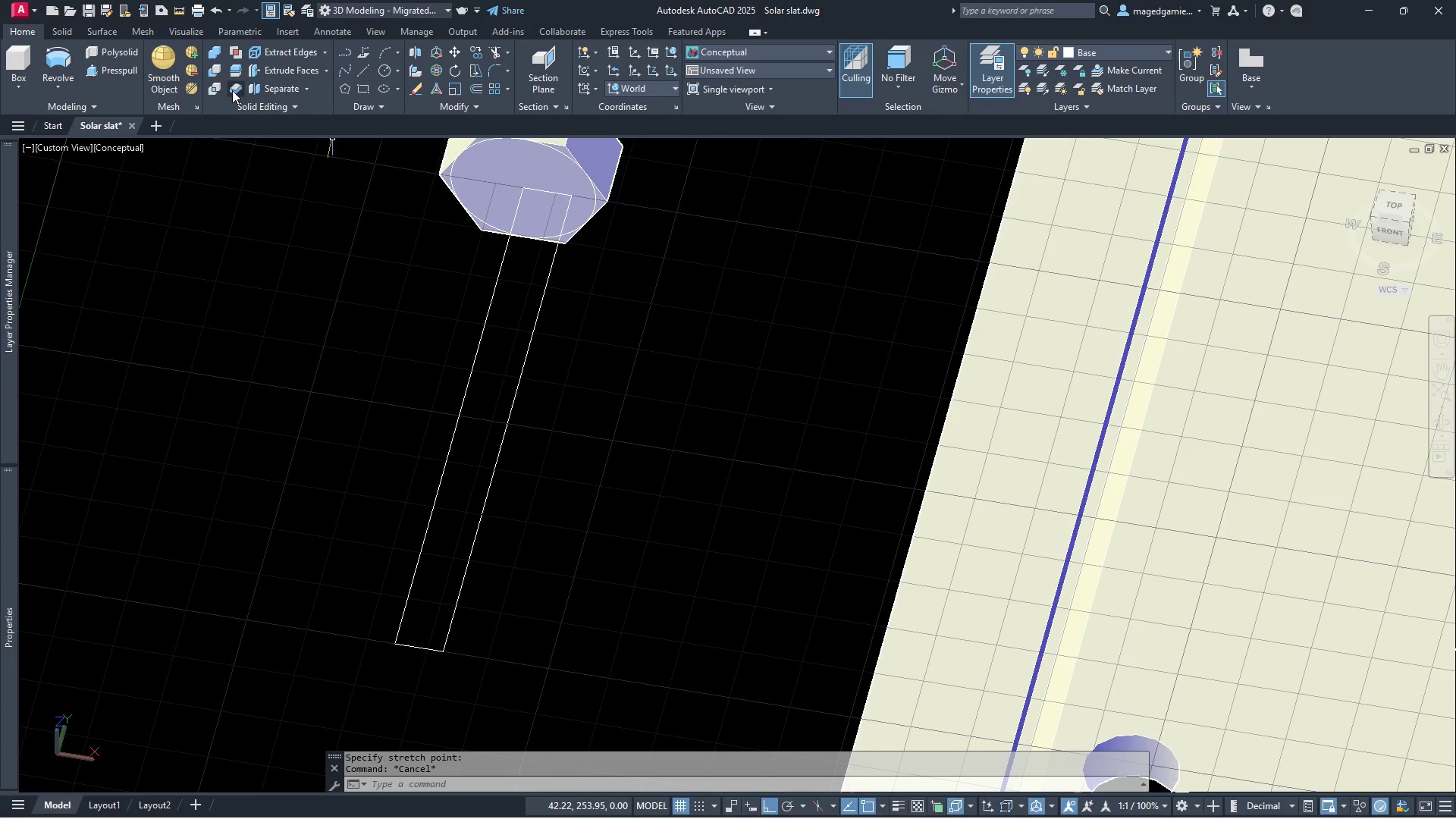 
left_click([61, 61])
 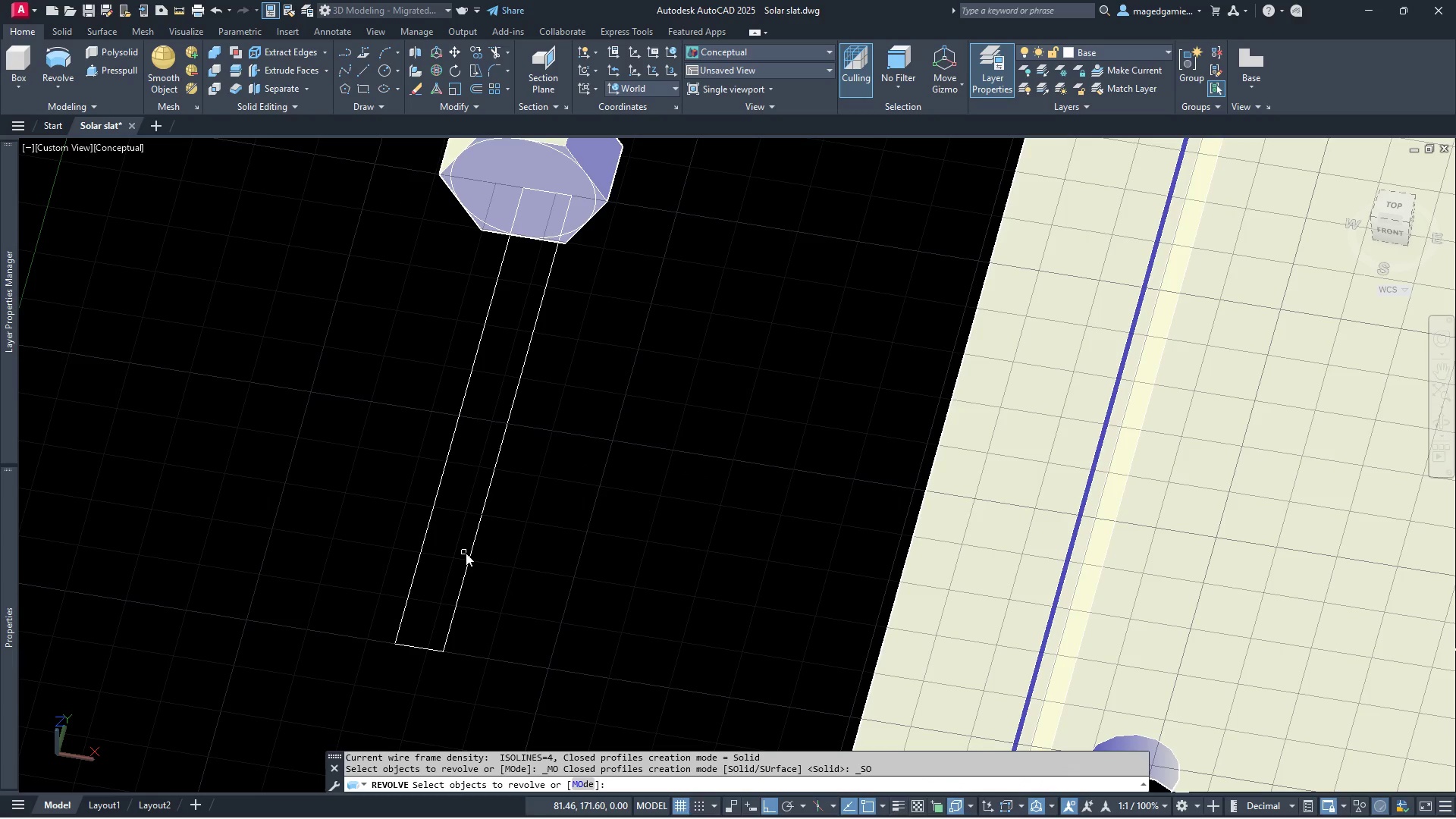 
left_click([471, 554])
 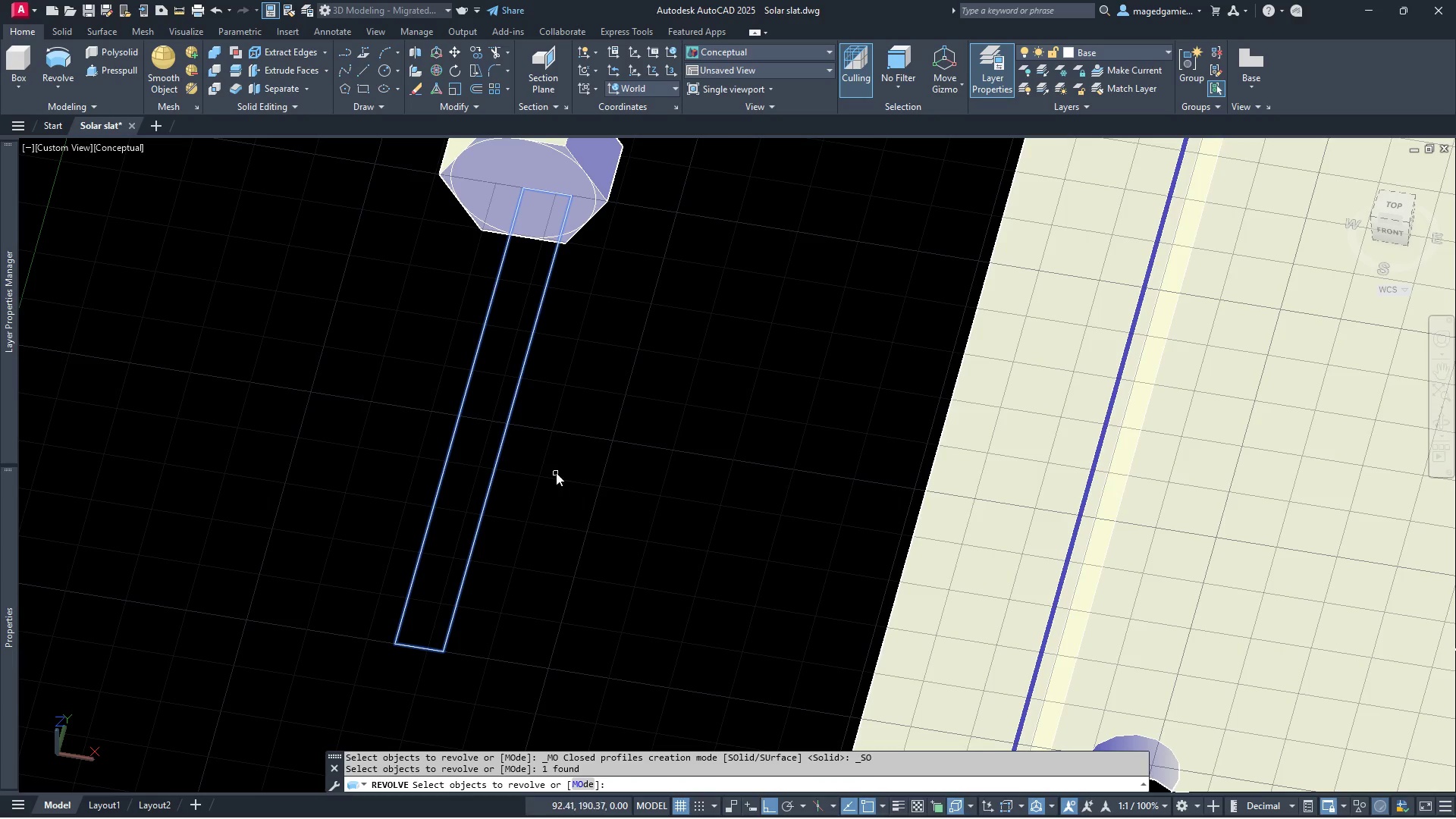 
right_click([557, 471])
 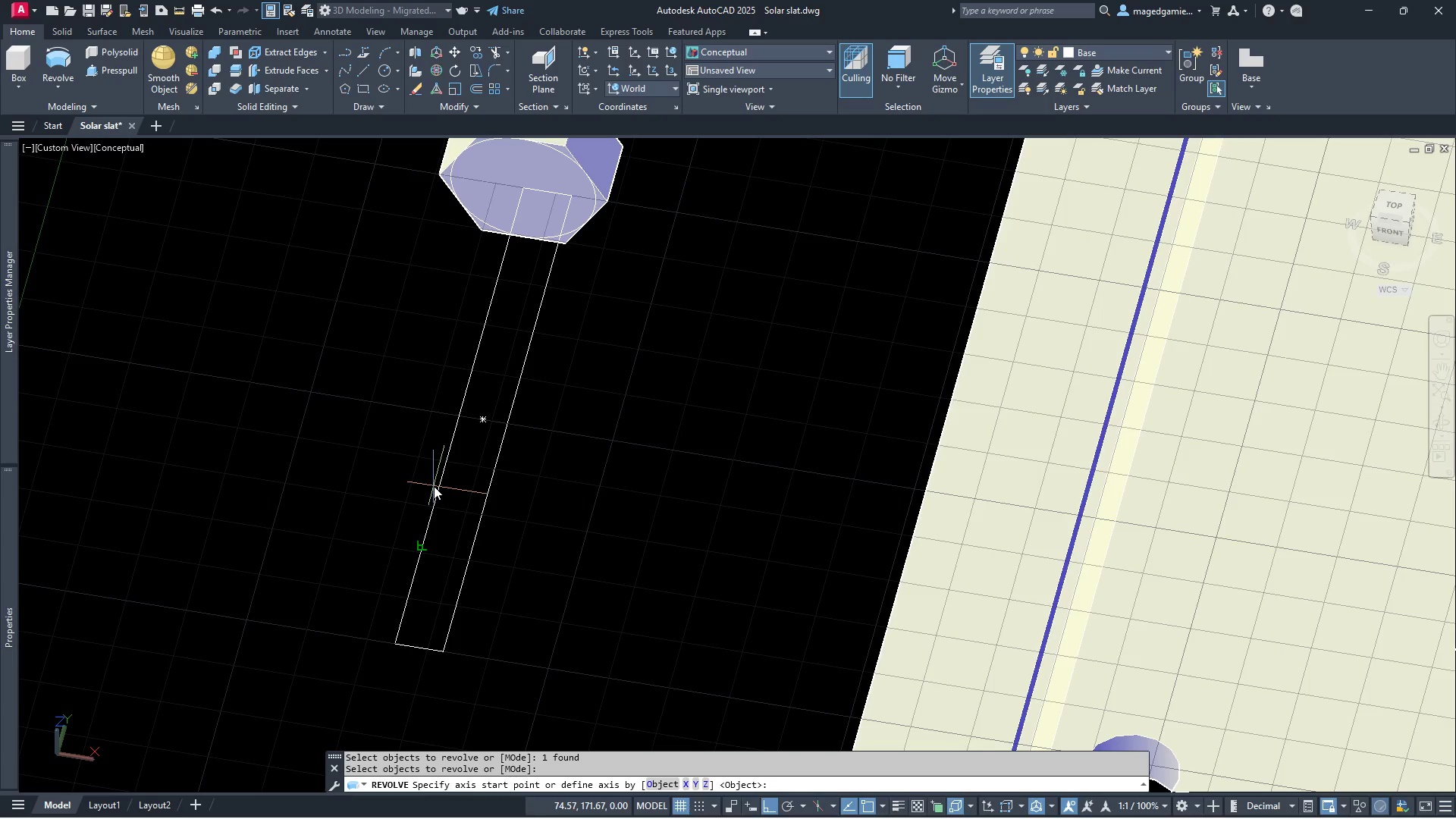 
left_click([437, 486])
 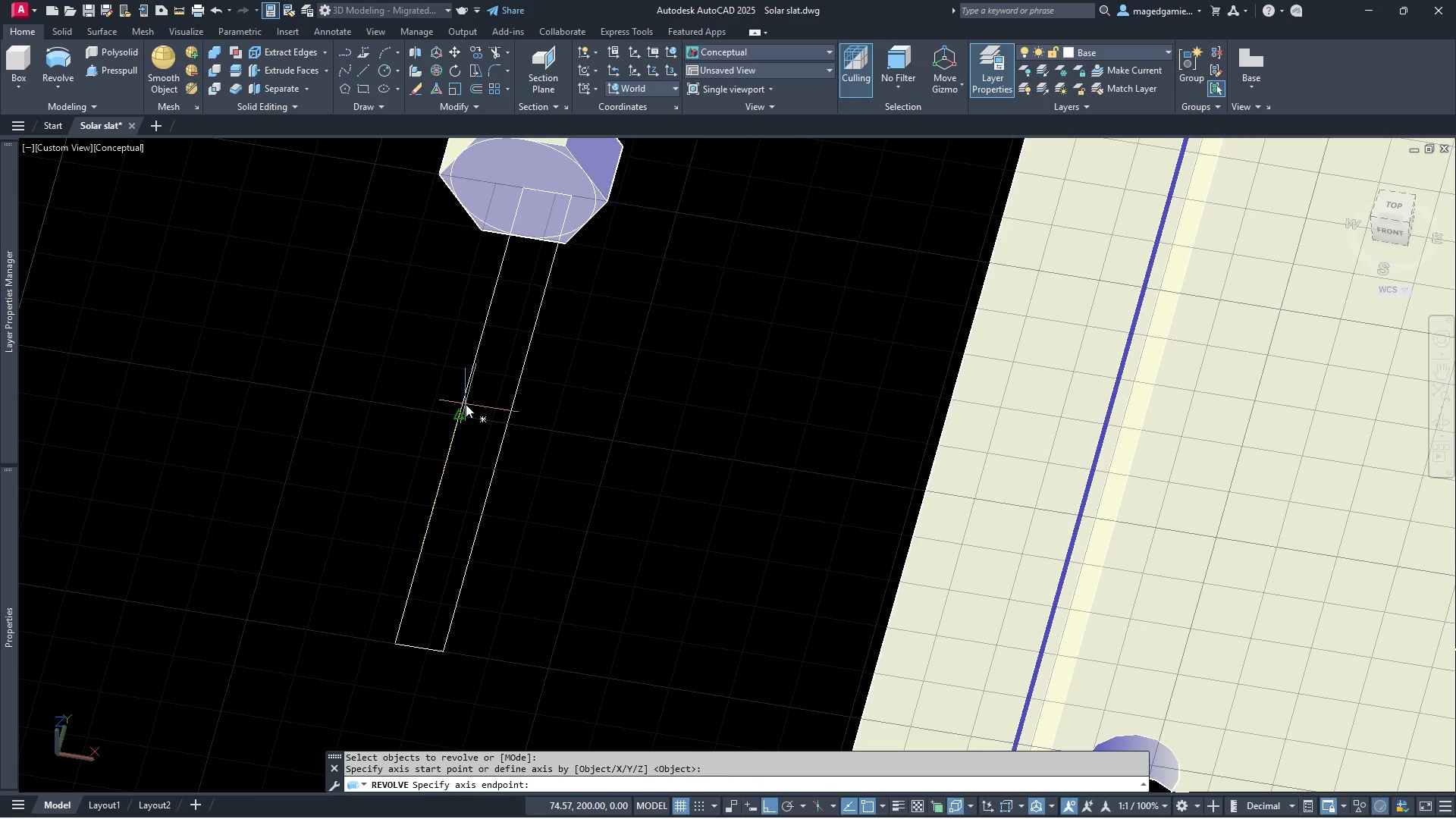 
left_click([466, 404])
 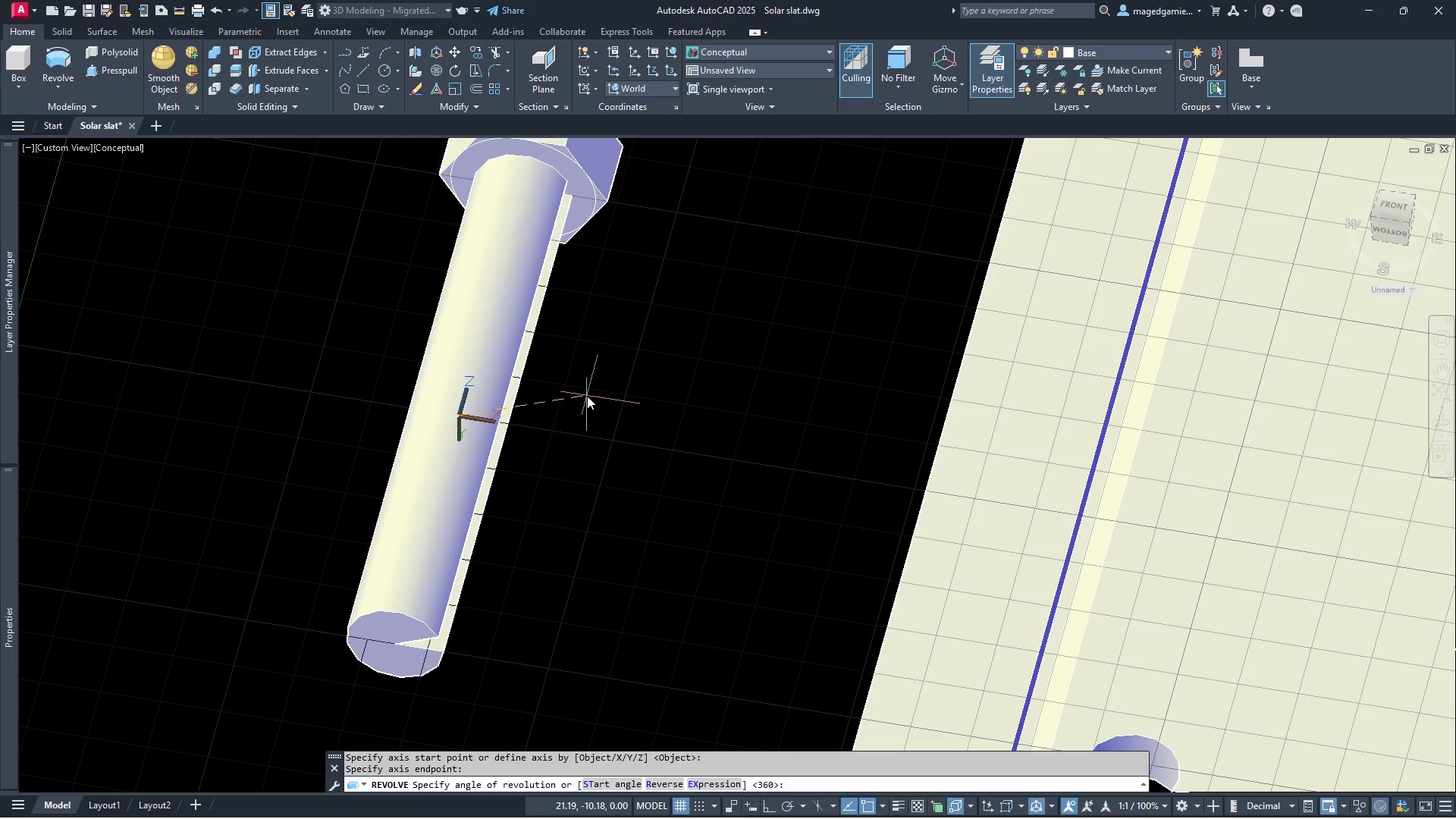 
type(360)
 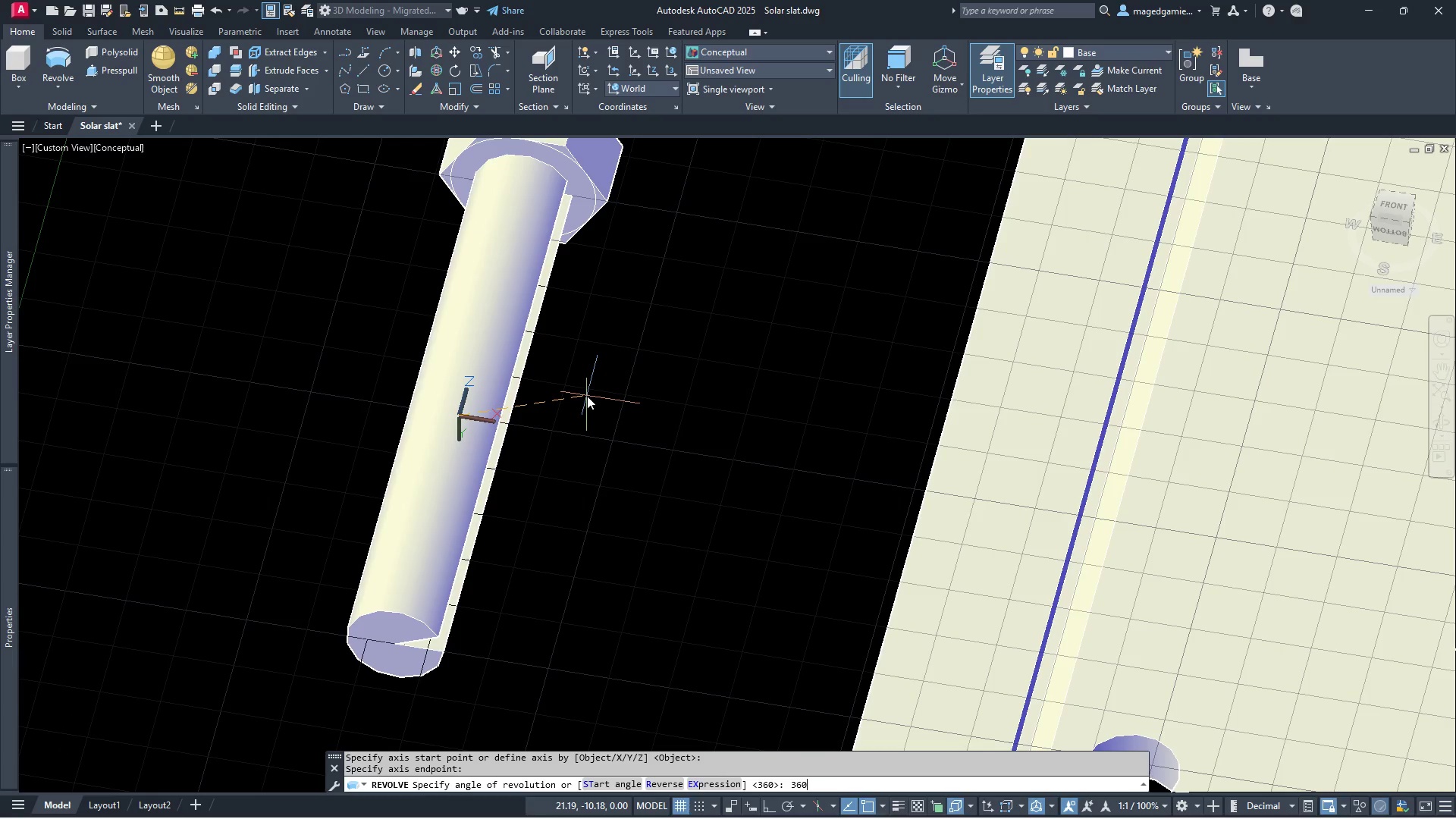 
key(Enter)
 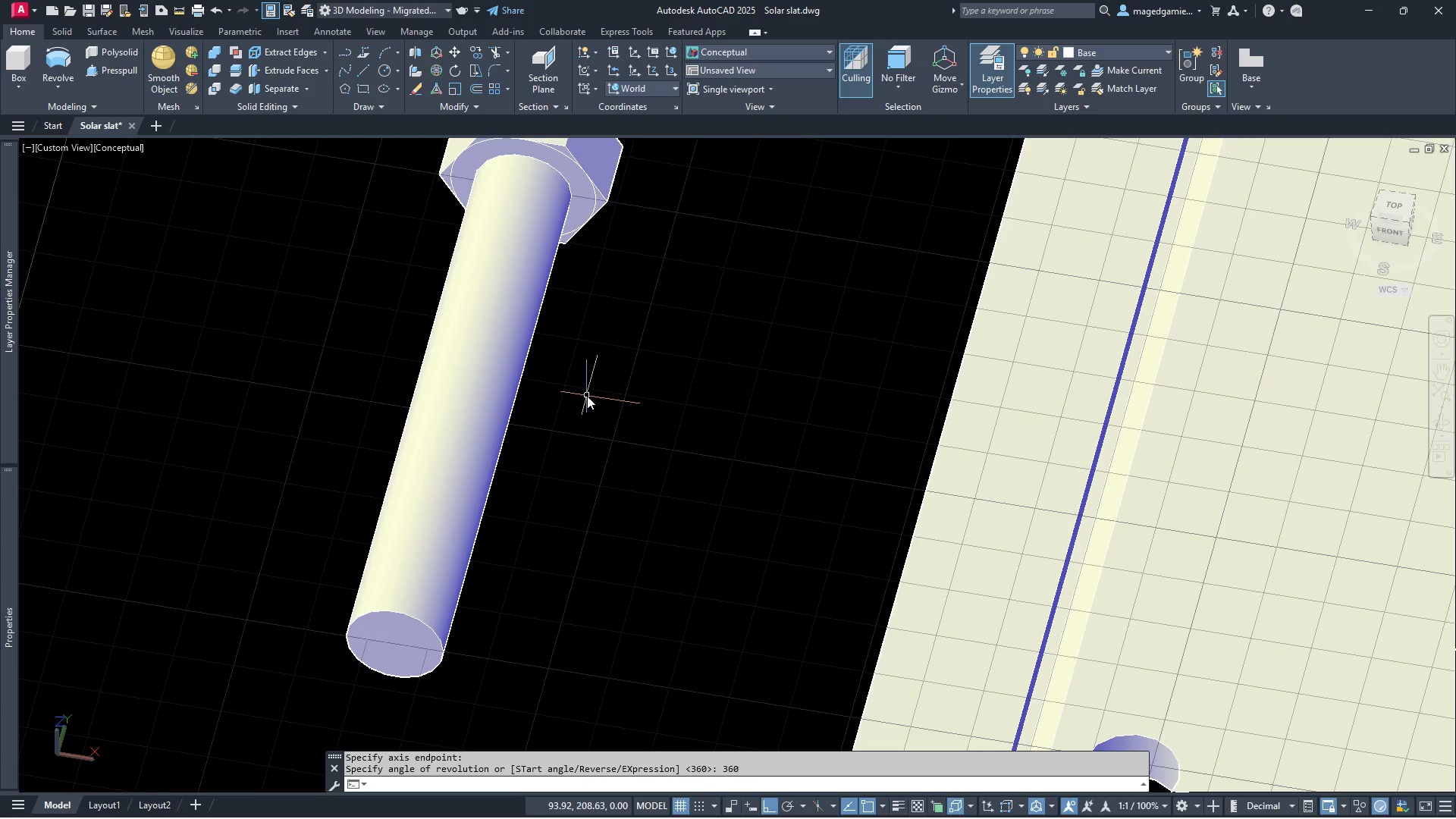 
scroll: coordinate [579, 403], scroll_direction: down, amount: 2.0
 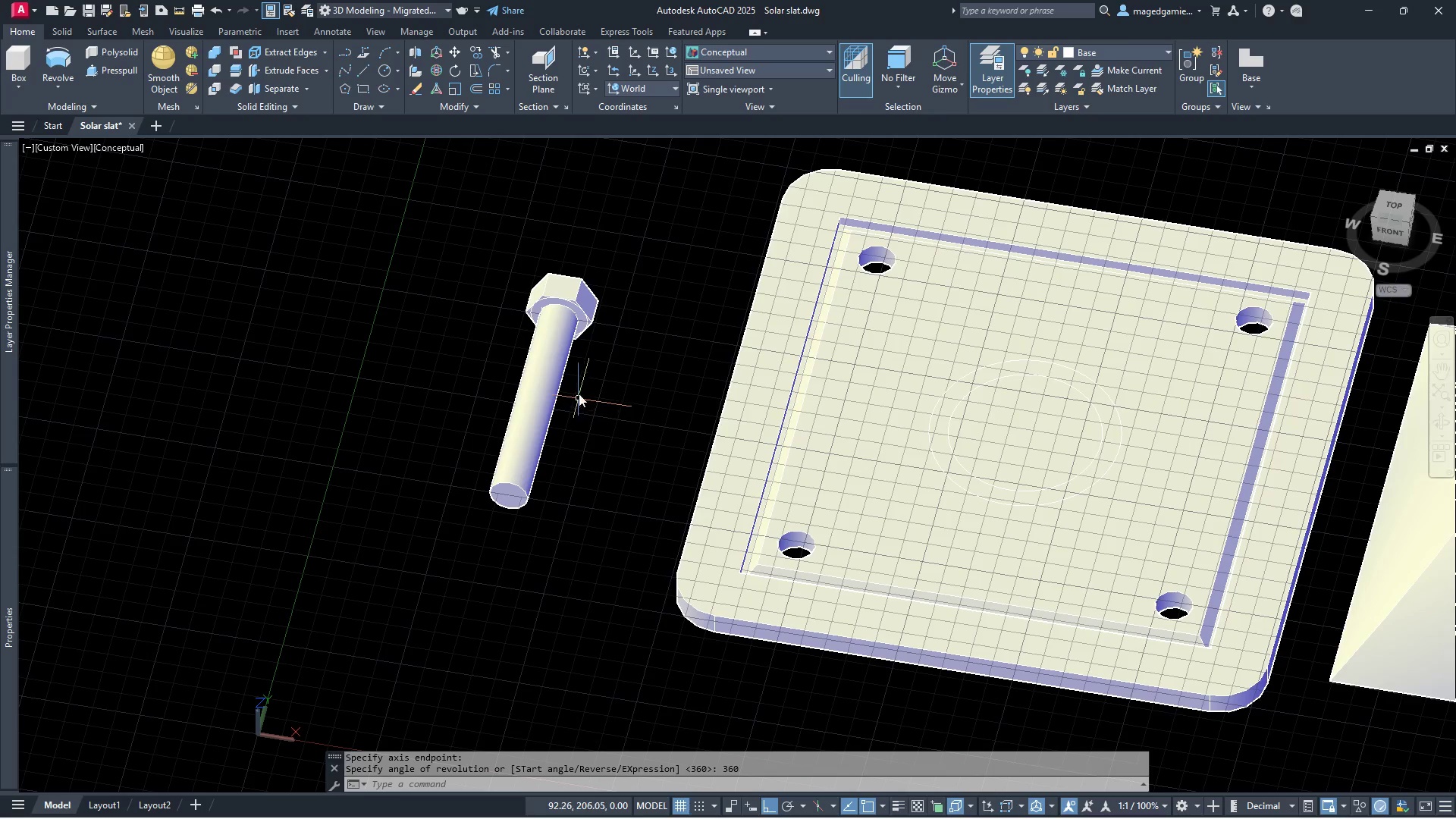 
scroll: coordinate [569, 356], scroll_direction: up, amount: 1.0
 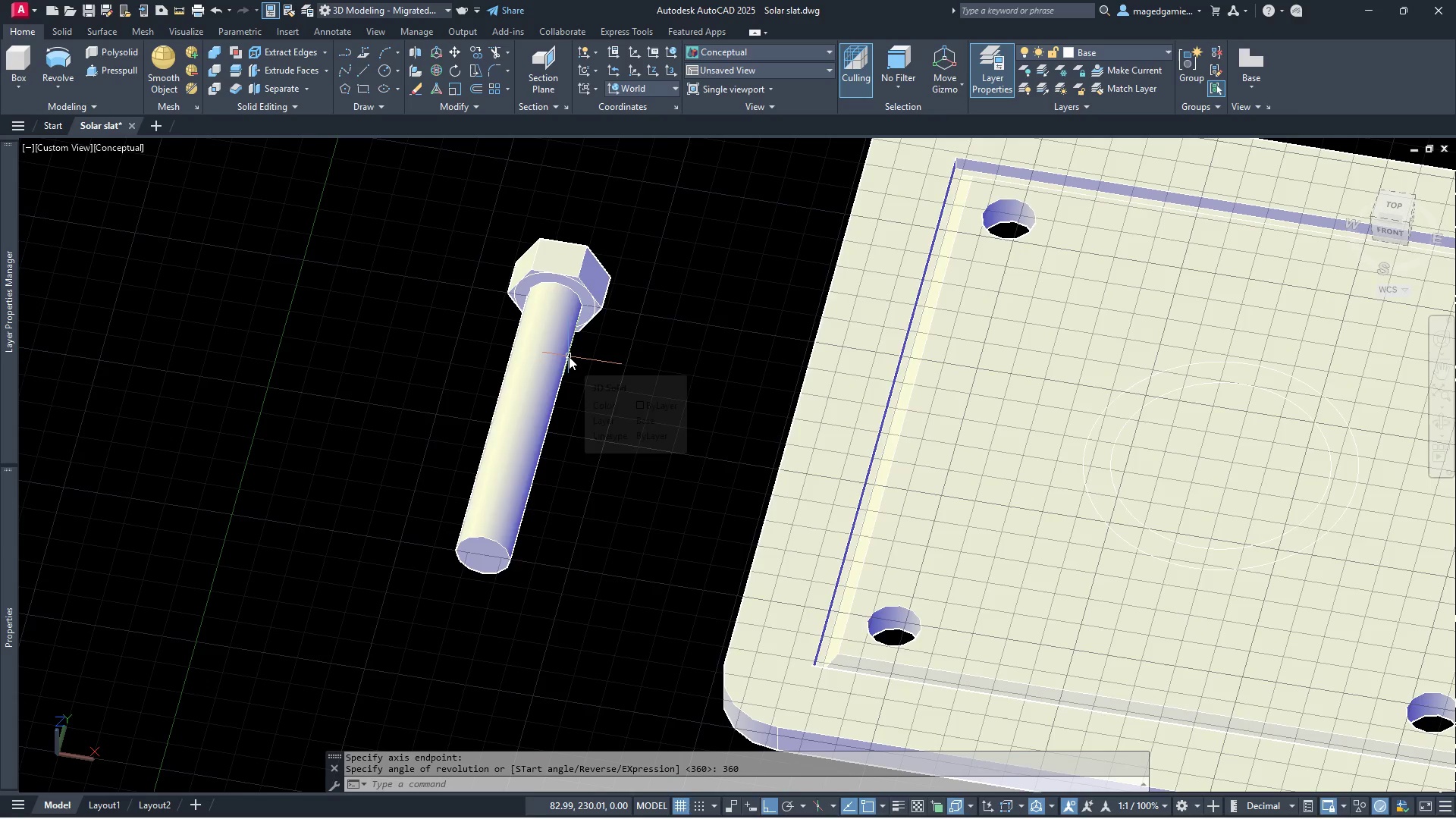 
scroll: coordinate [569, 356], scroll_direction: down, amount: 1.0
 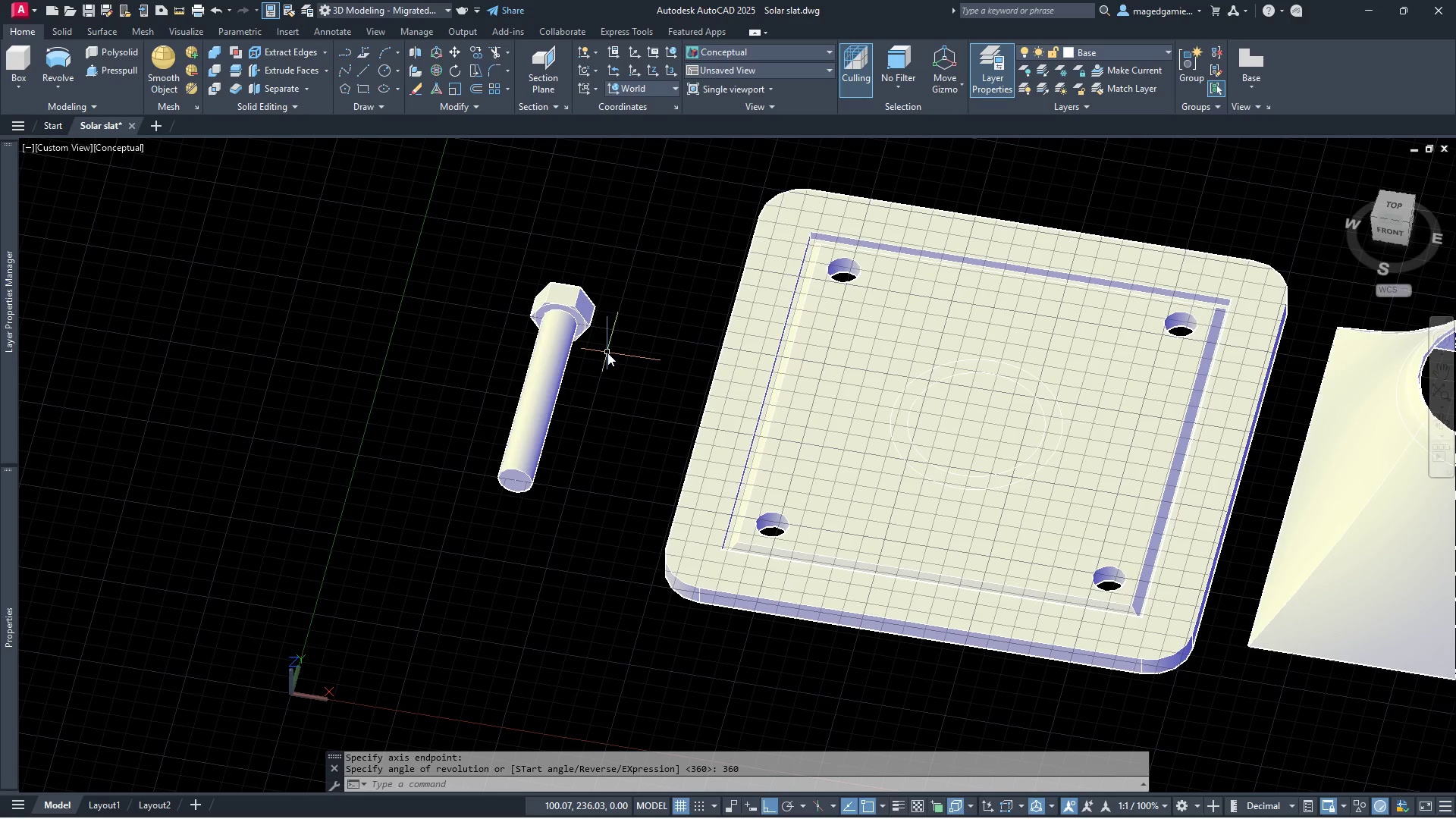 
scroll: coordinate [562, 334], scroll_direction: up, amount: 6.0
 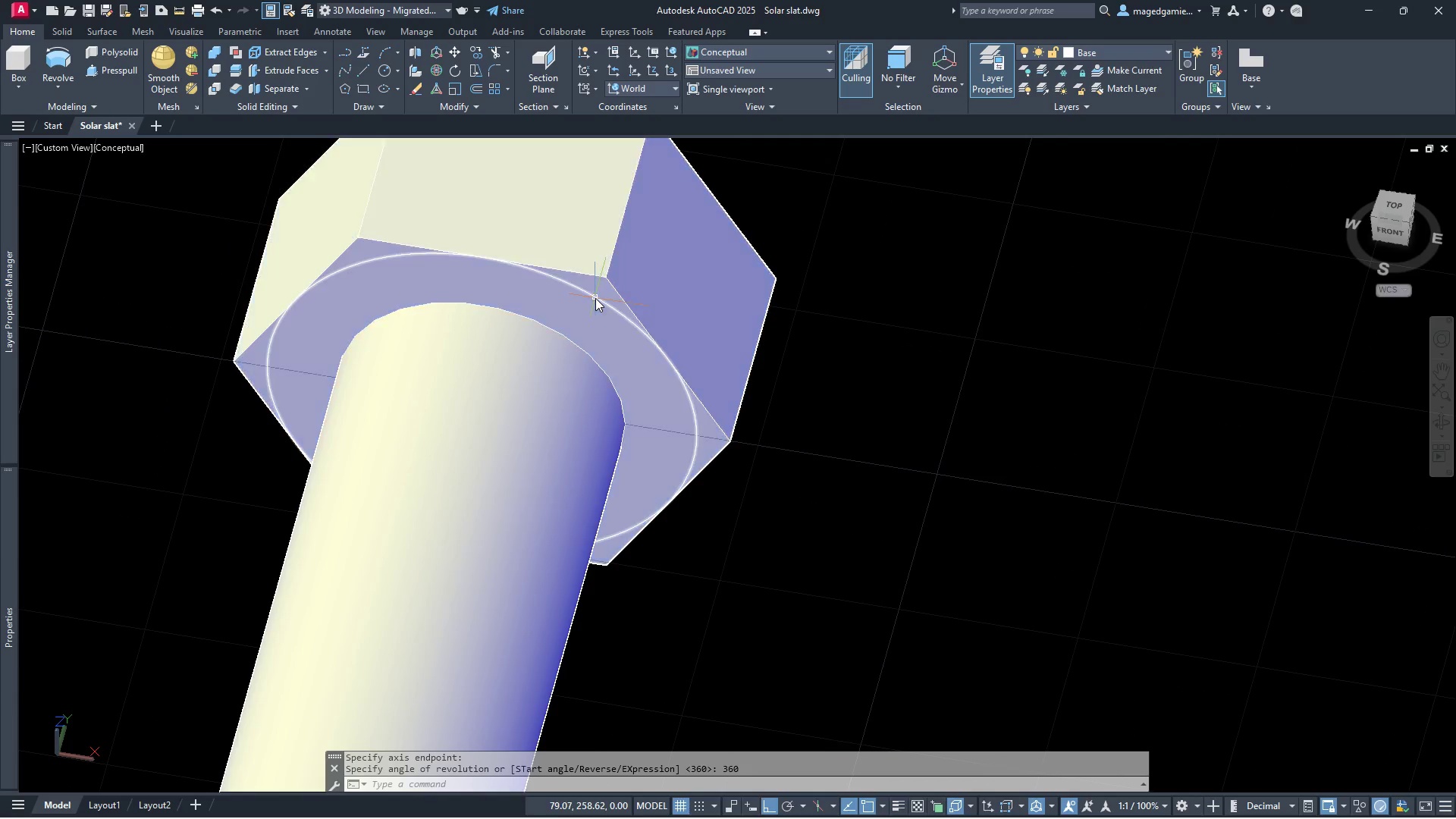 
left_click([597, 298])
 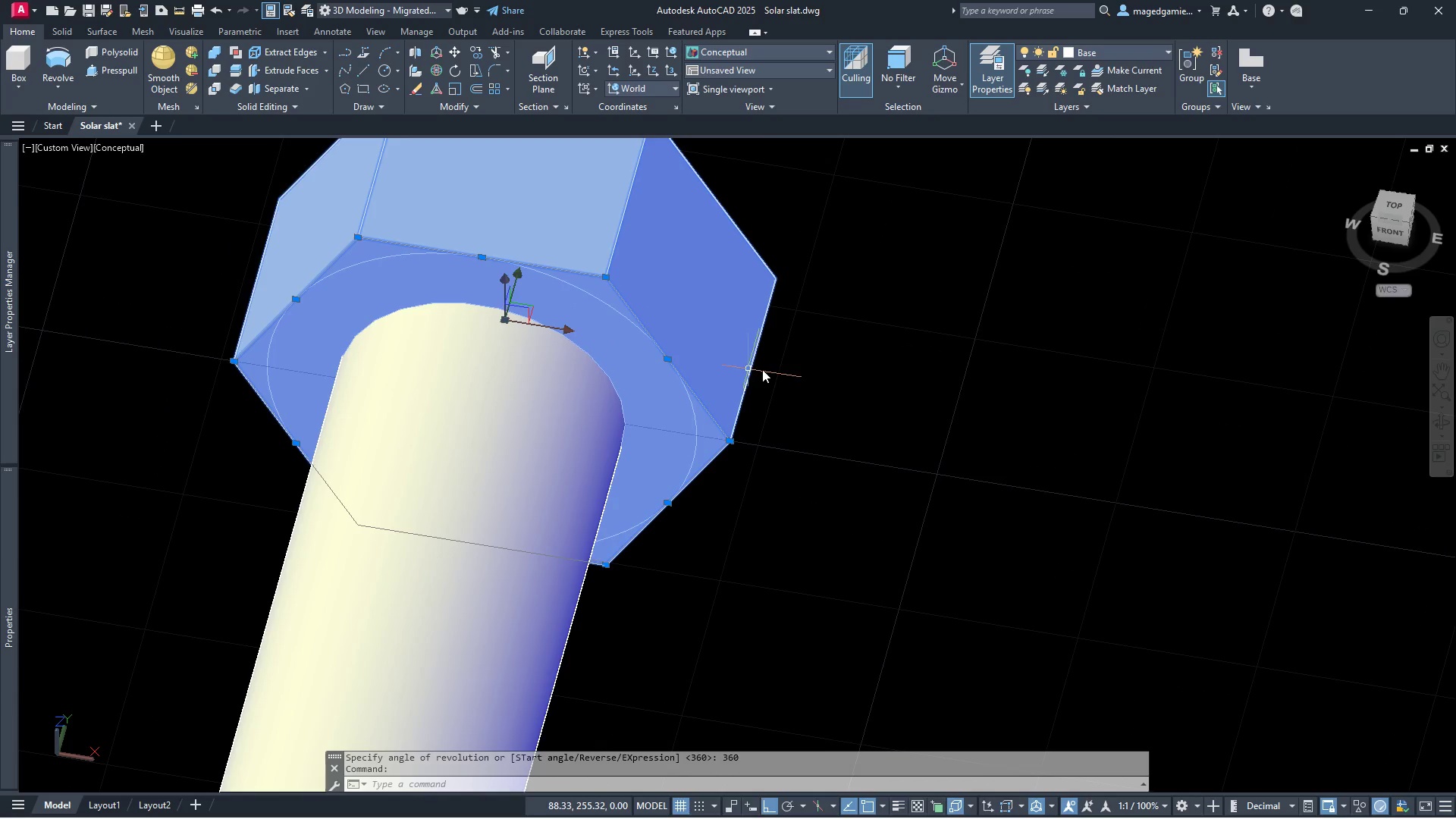 
scroll: coordinate [783, 368], scroll_direction: down, amount: 1.0
 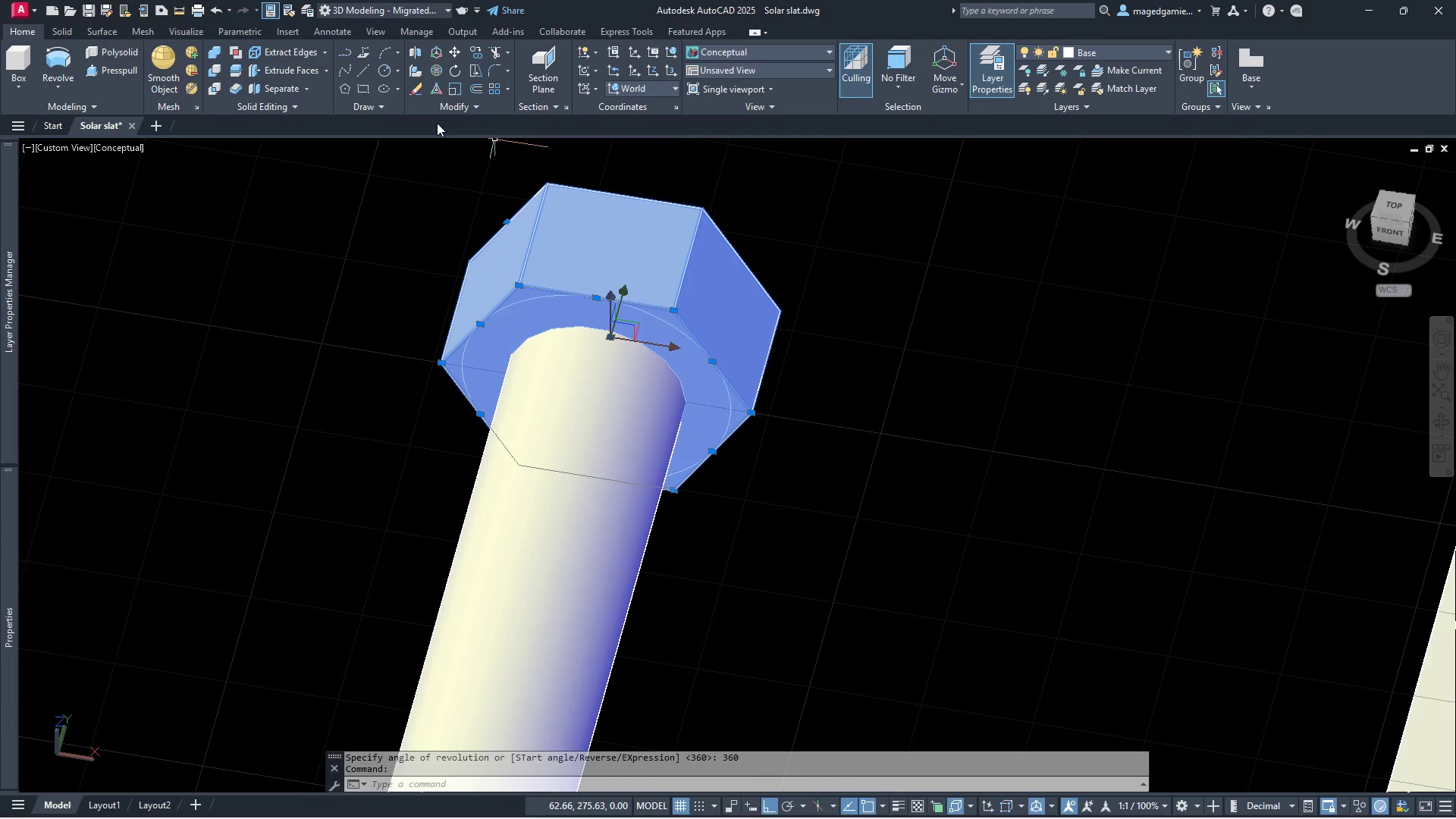 
left_click([386, 66])
 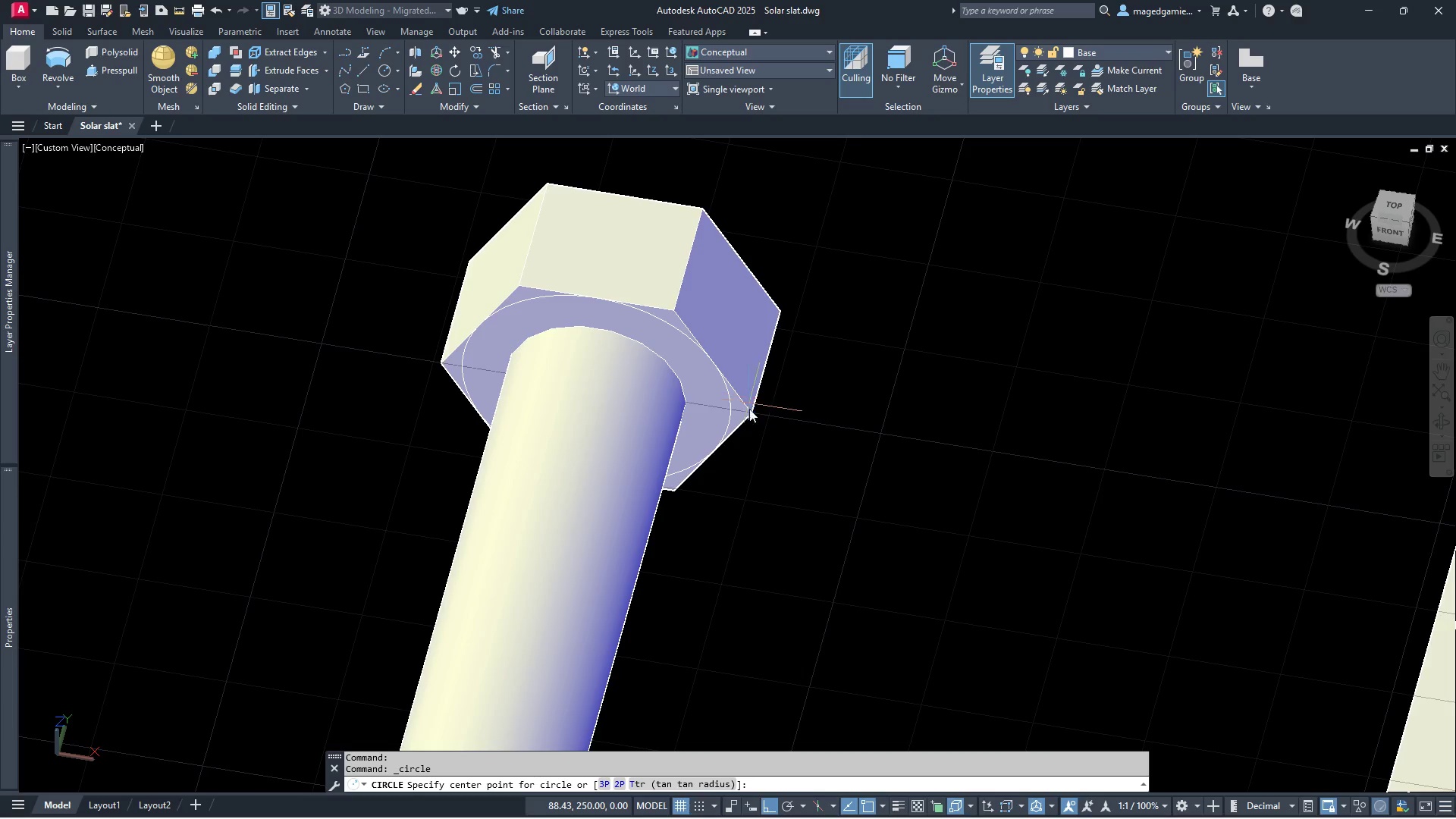 
left_click([749, 412])
 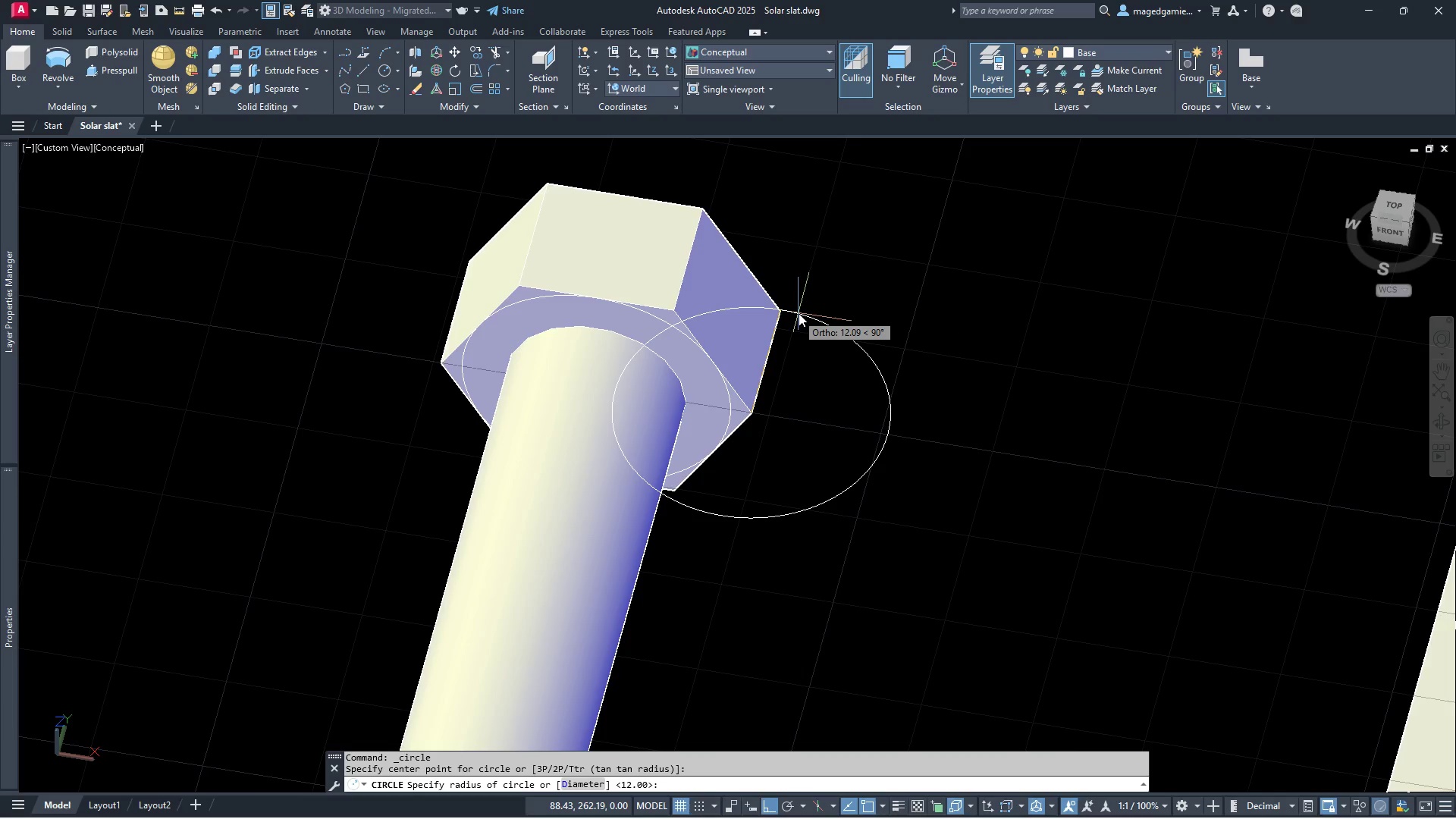 
key(Escape)
 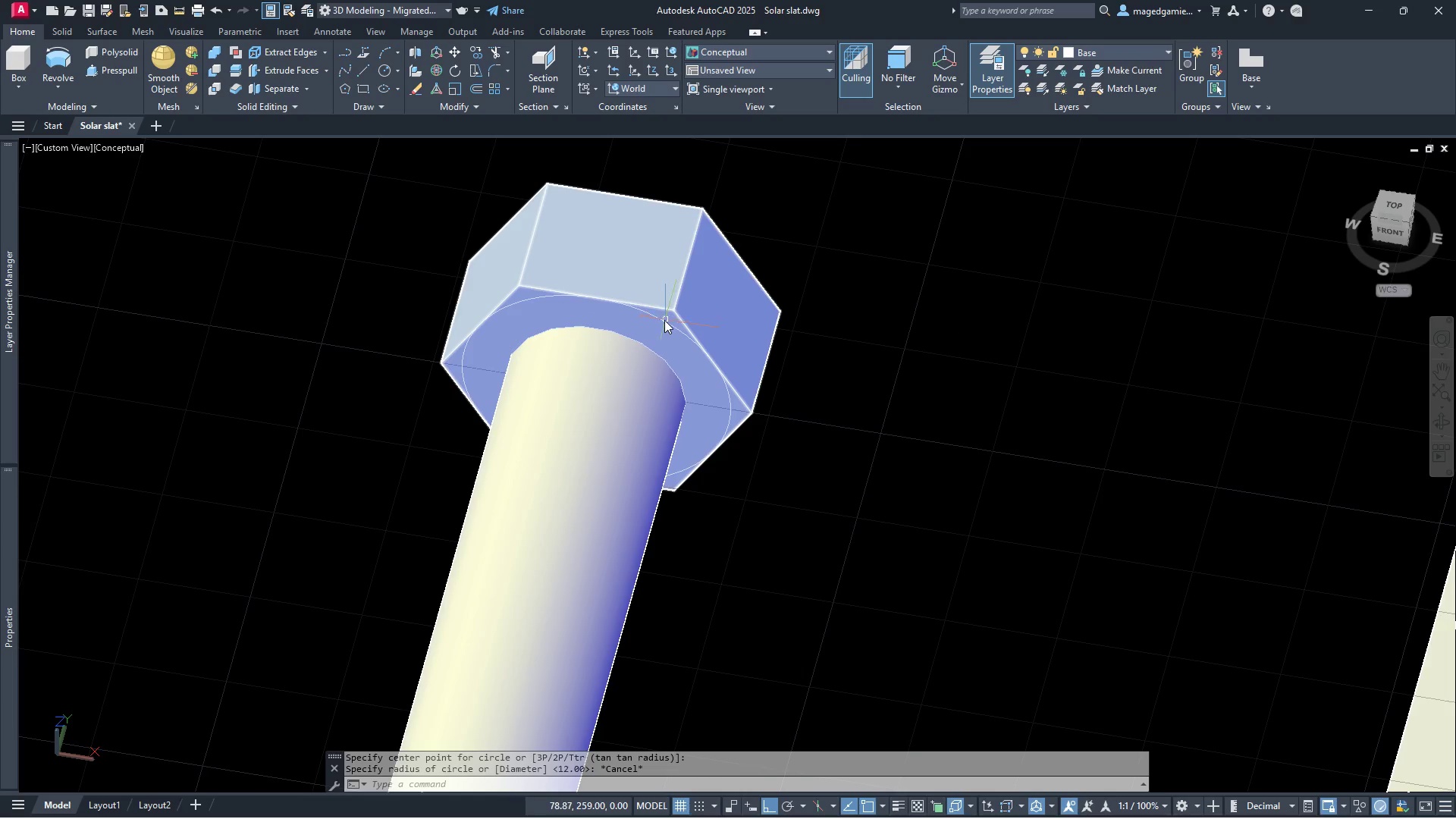 
left_click([662, 322])
 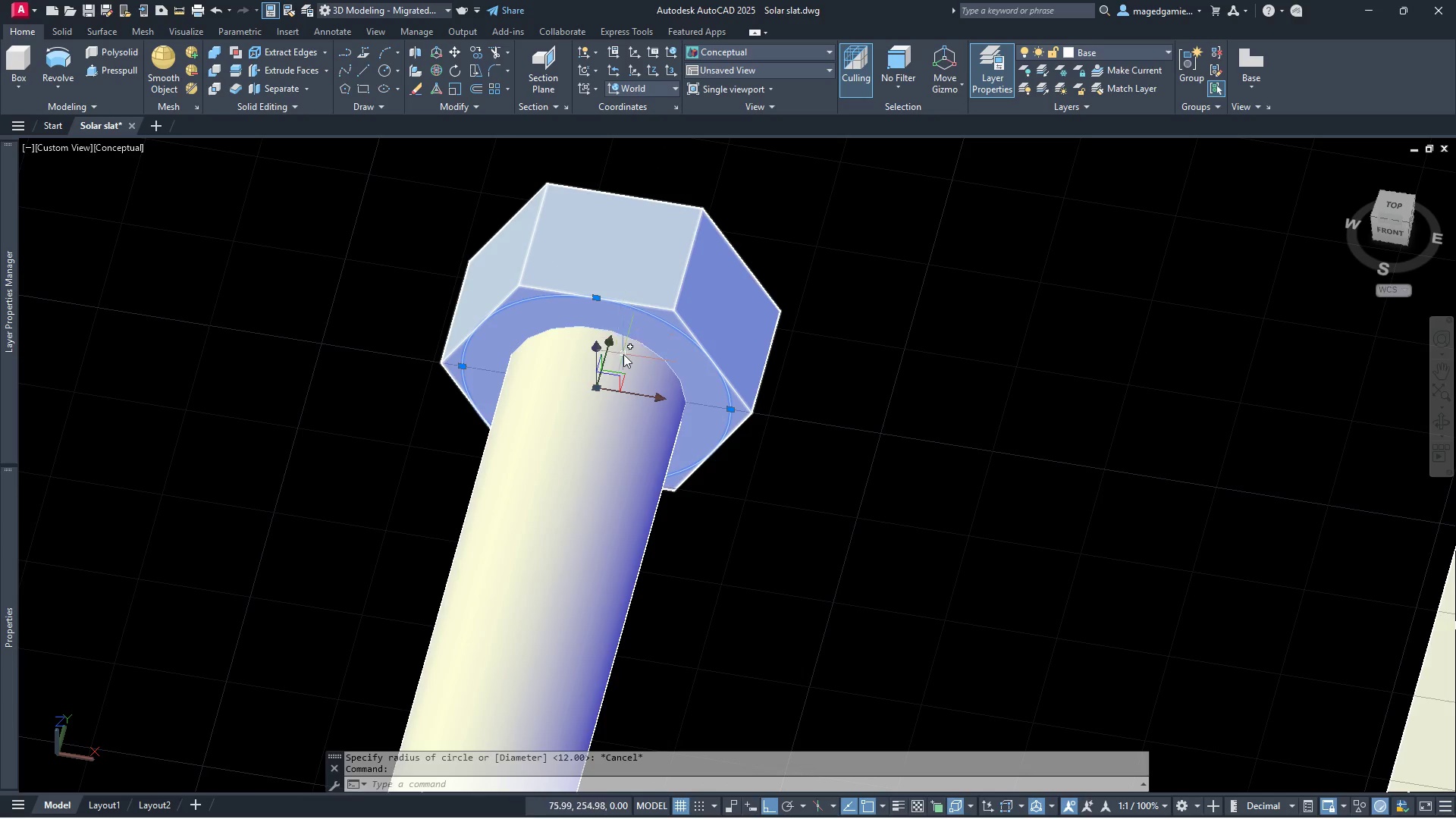 
left_click_drag(start_coordinate=[609, 344], to_coordinate=[597, 388])
 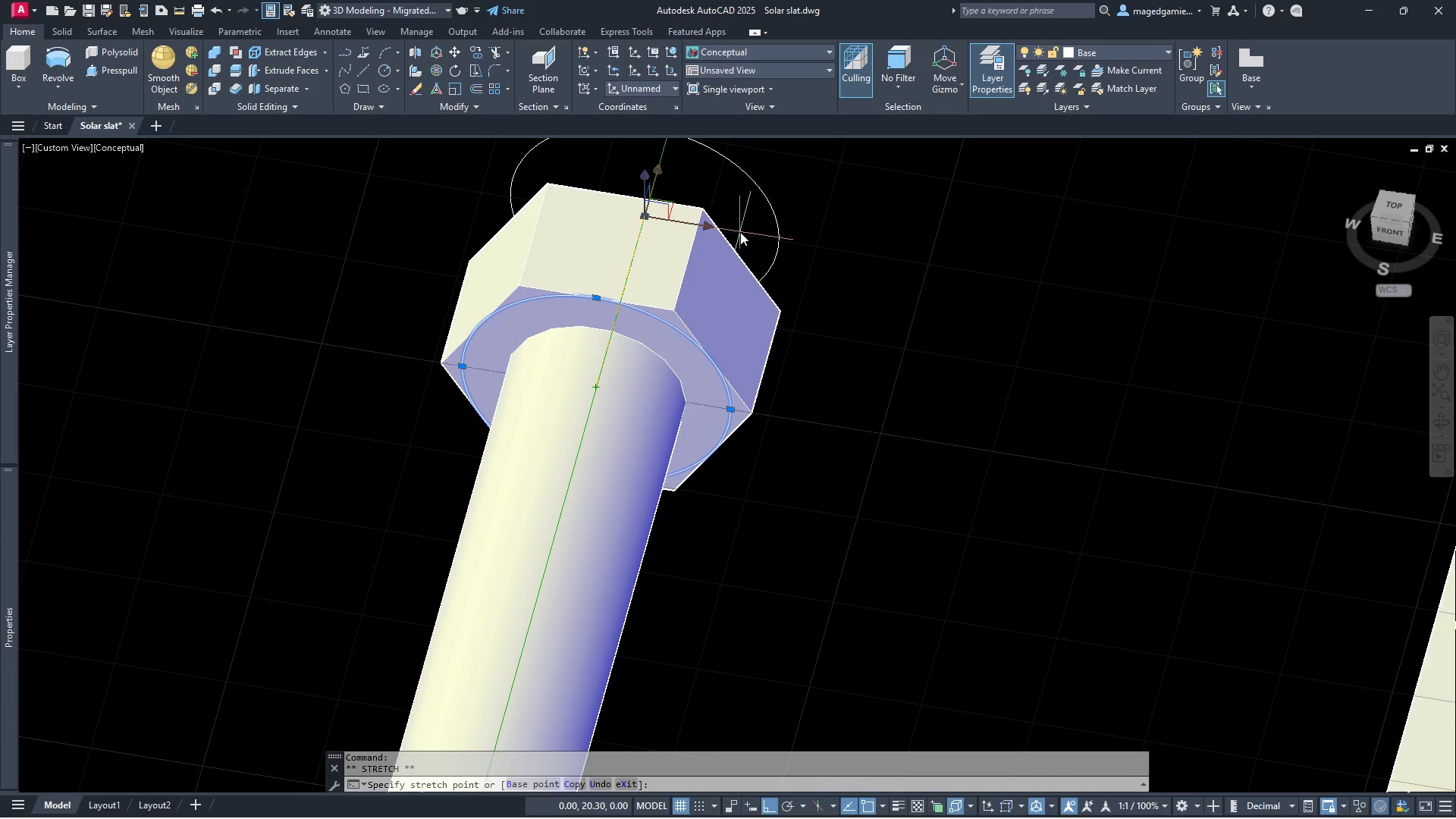 
type(12)
 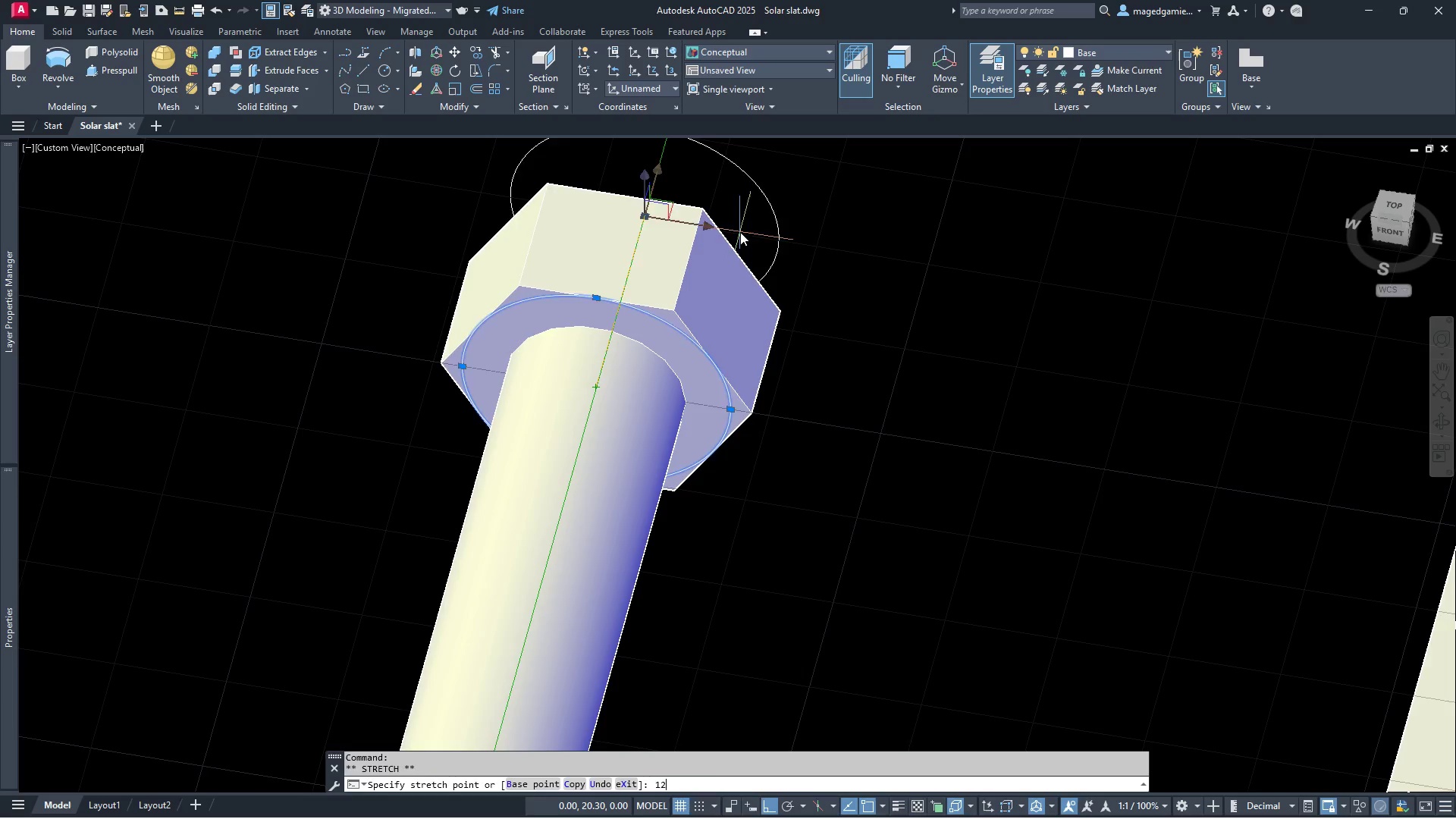 
key(Enter)
 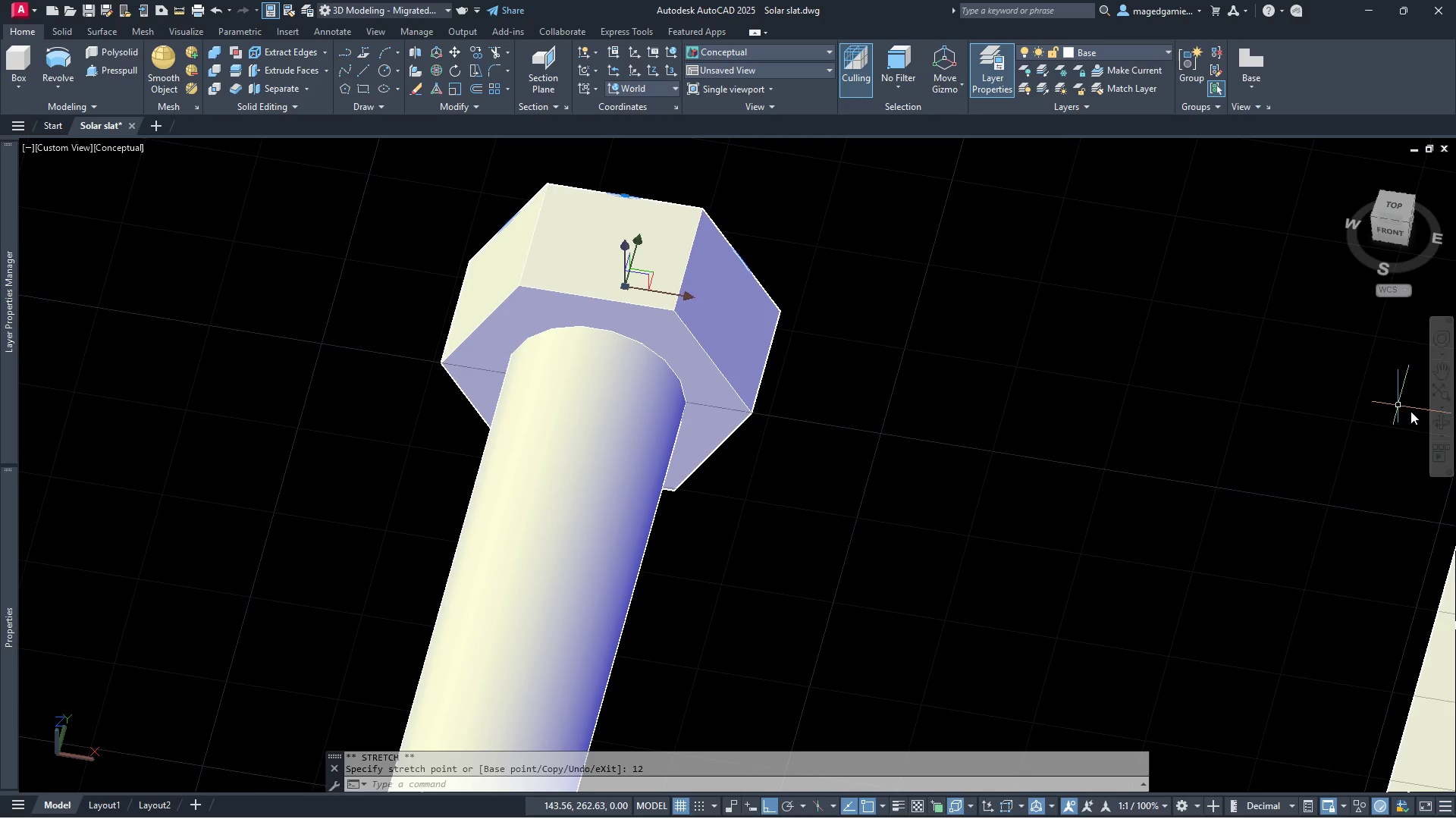 
left_click([1443, 425])
 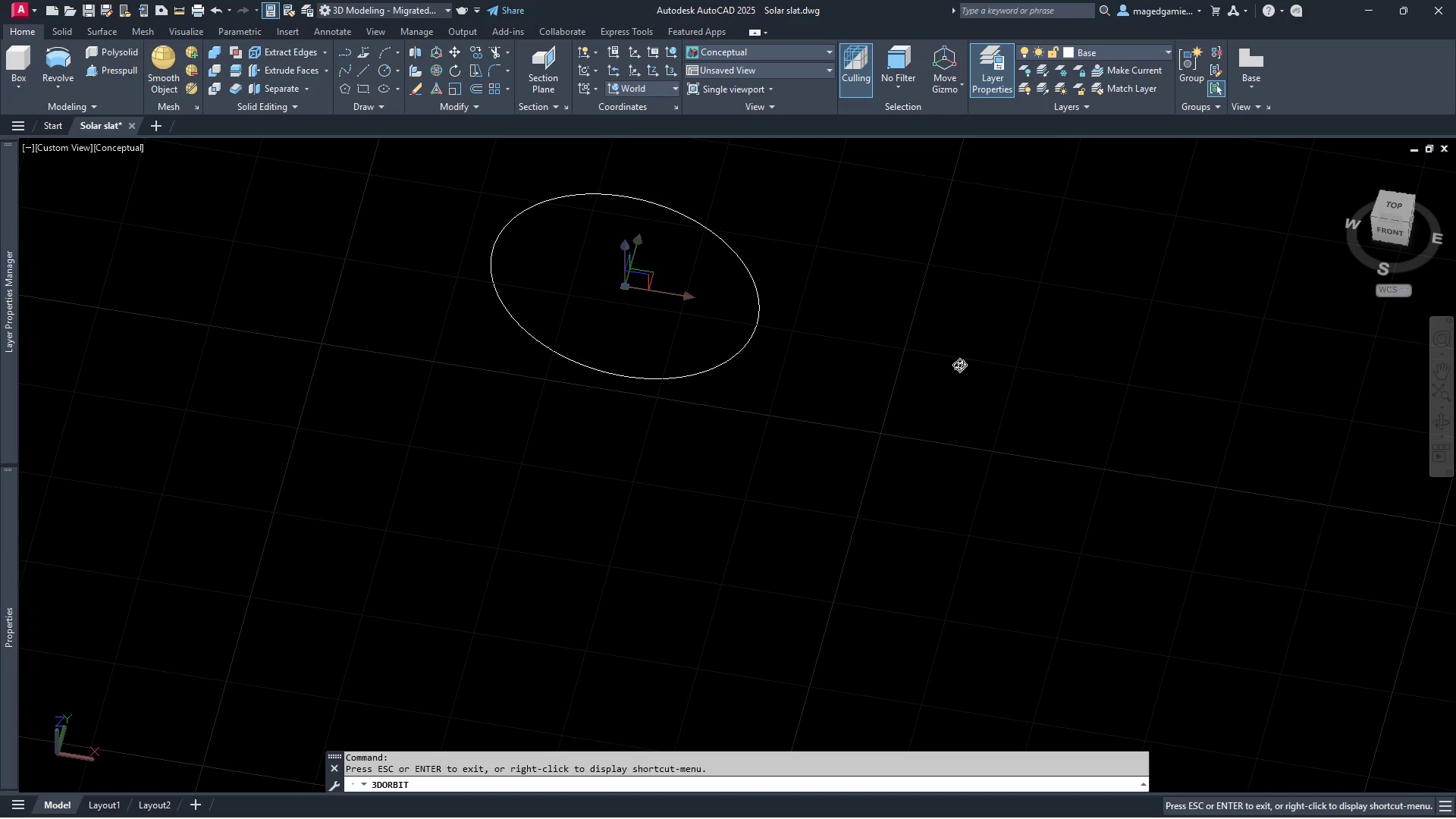 
left_click_drag(start_coordinate=[934, 373], to_coordinate=[739, 635])
 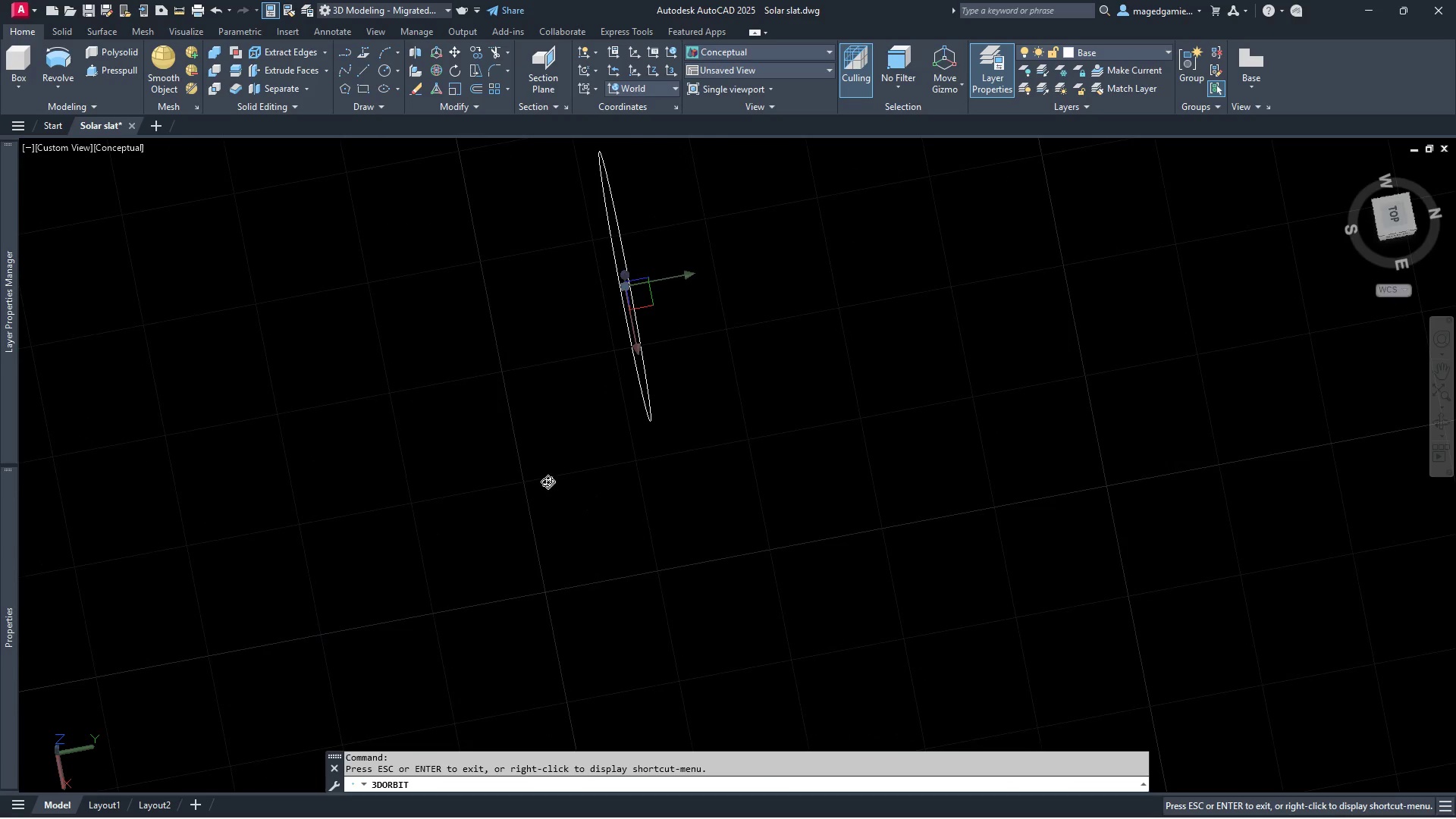 
left_click_drag(start_coordinate=[532, 476], to_coordinate=[404, 384])
 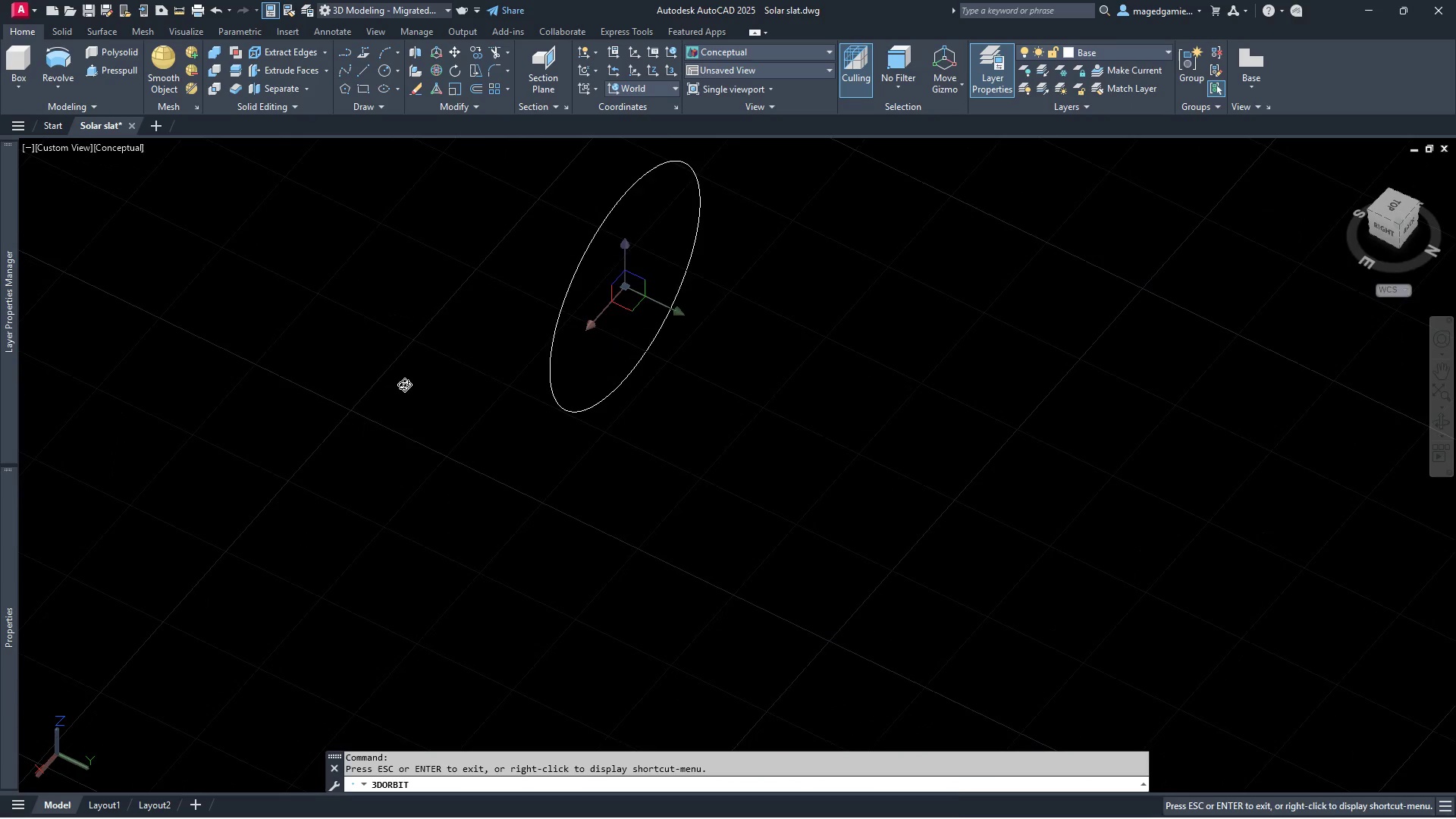 
key(Escape)
 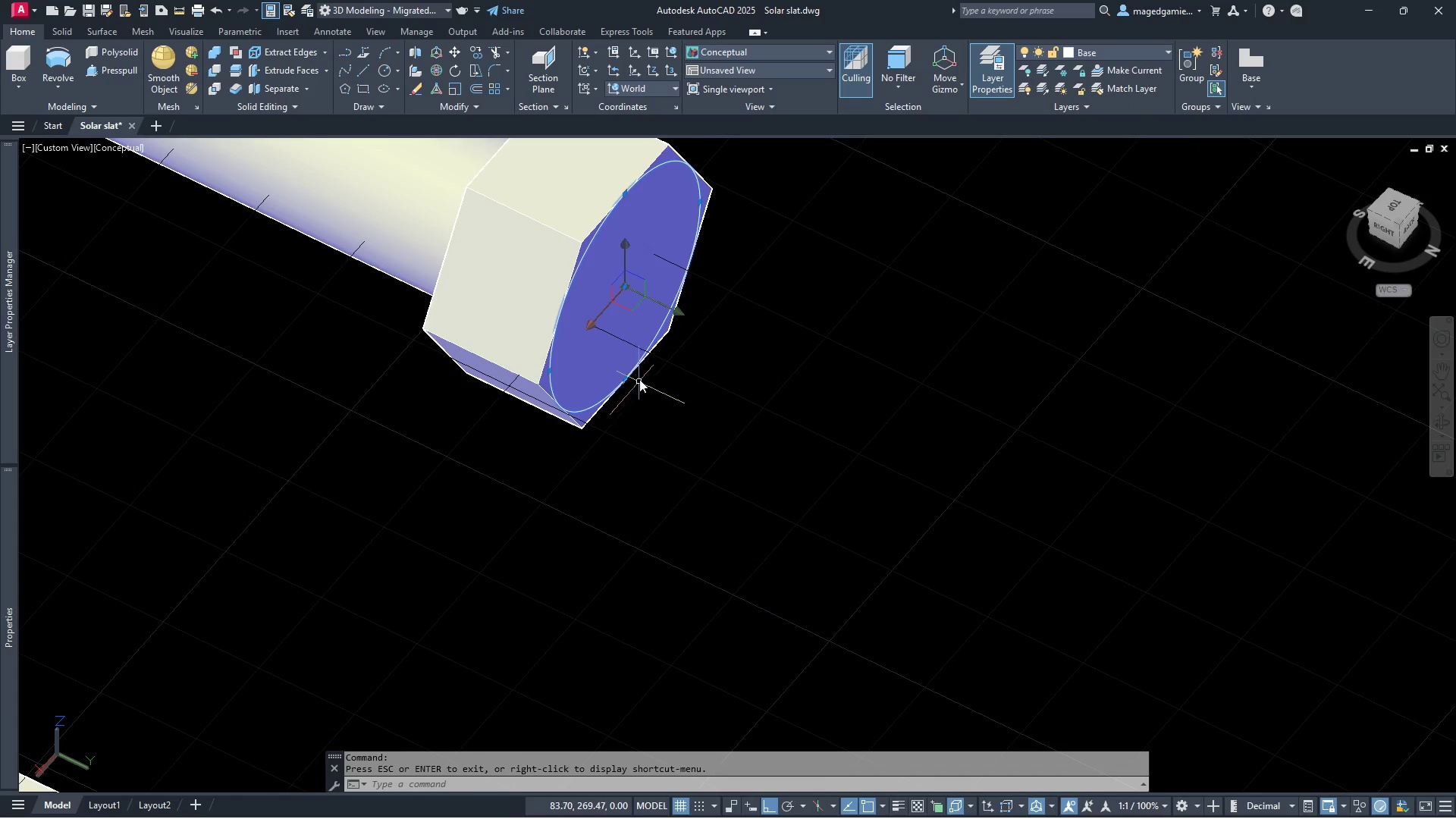 
scroll: coordinate [609, 369], scroll_direction: up, amount: 2.0
 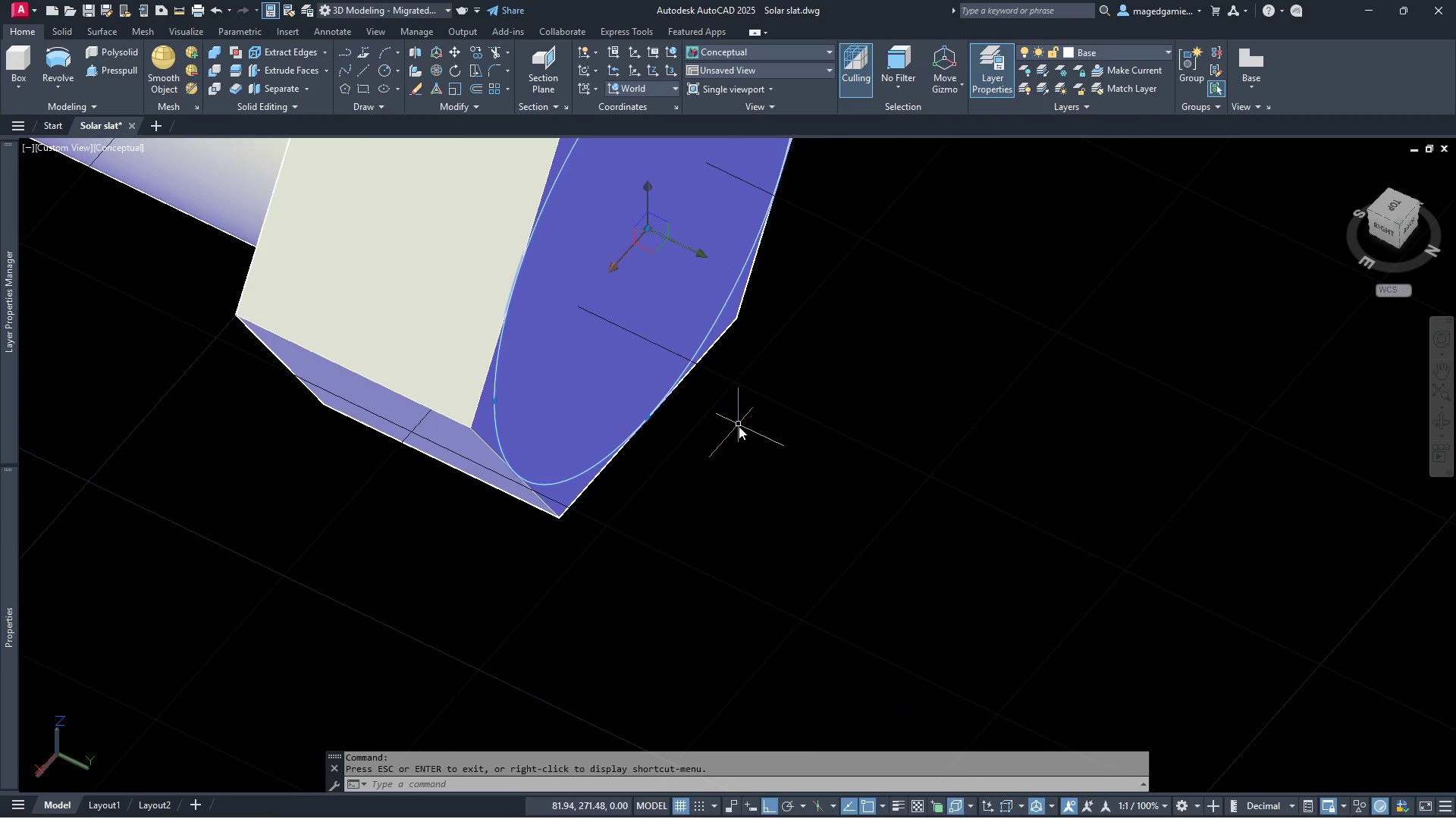 
scroll: coordinate [739, 426], scroll_direction: down, amount: 1.0
 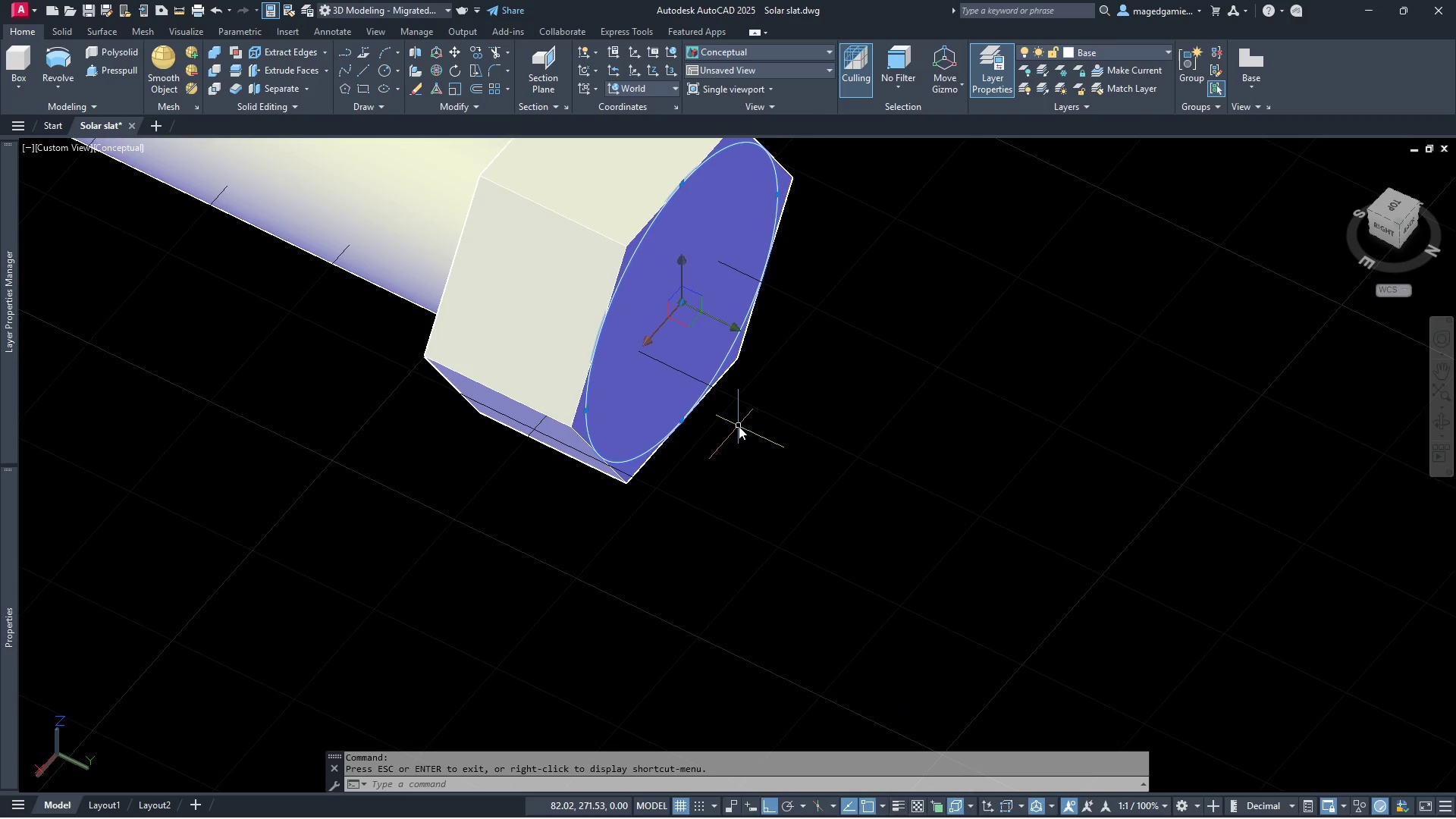 
mouse_move([1433, 400])
 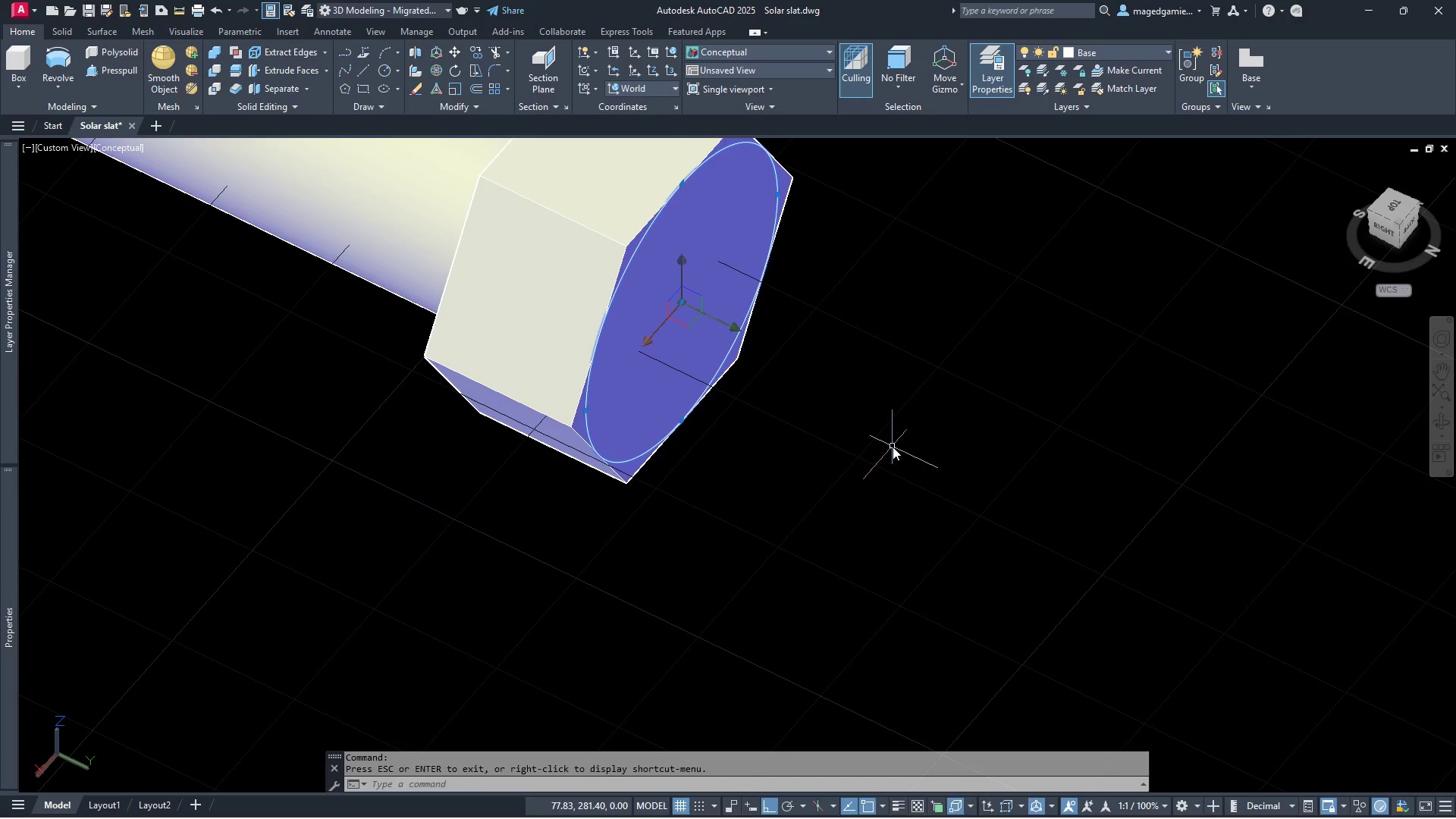 
scroll: coordinate [858, 486], scroll_direction: down, amount: 1.0
 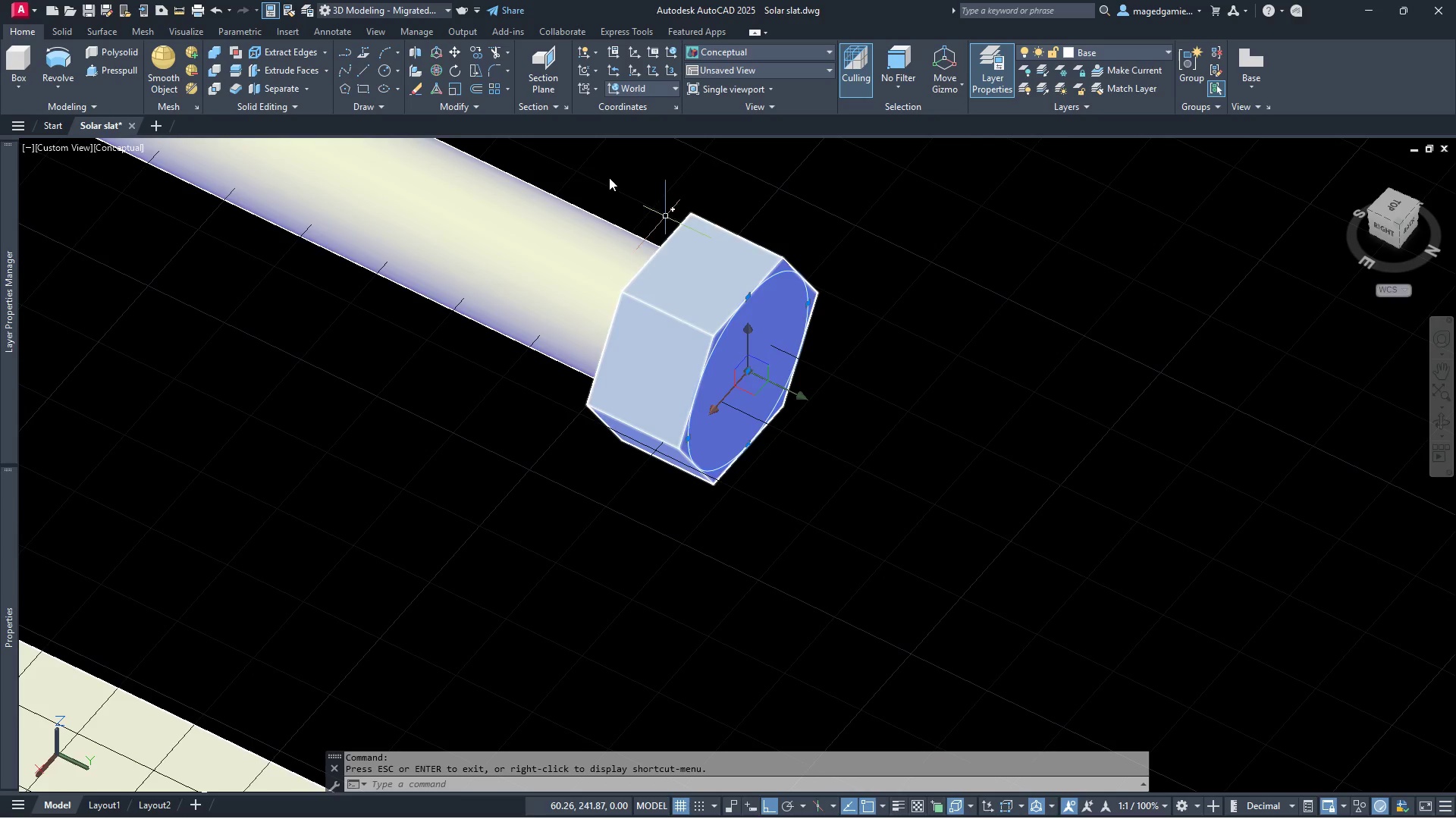 
wait(15.58)
 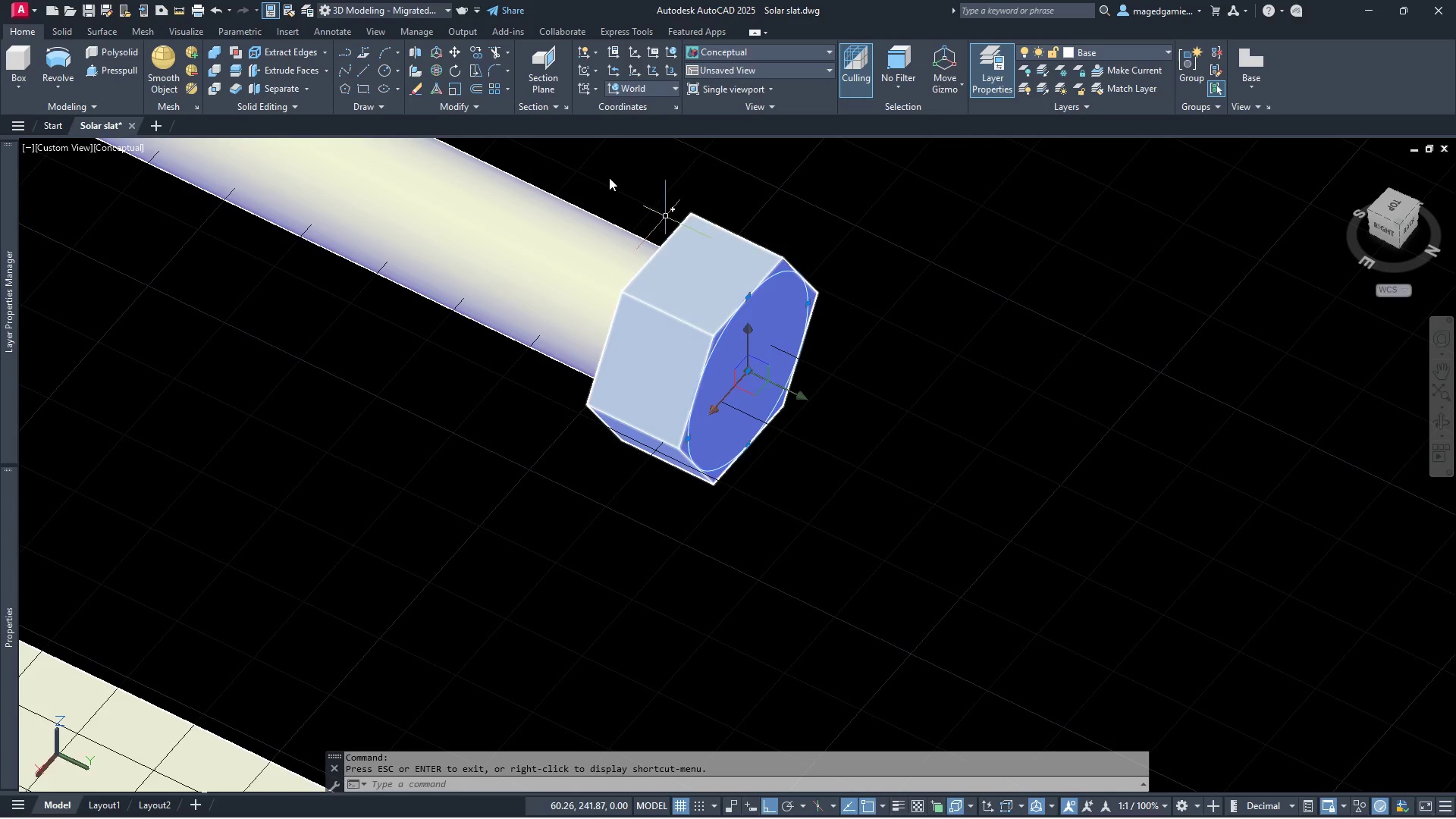 
left_click([475, 86])
 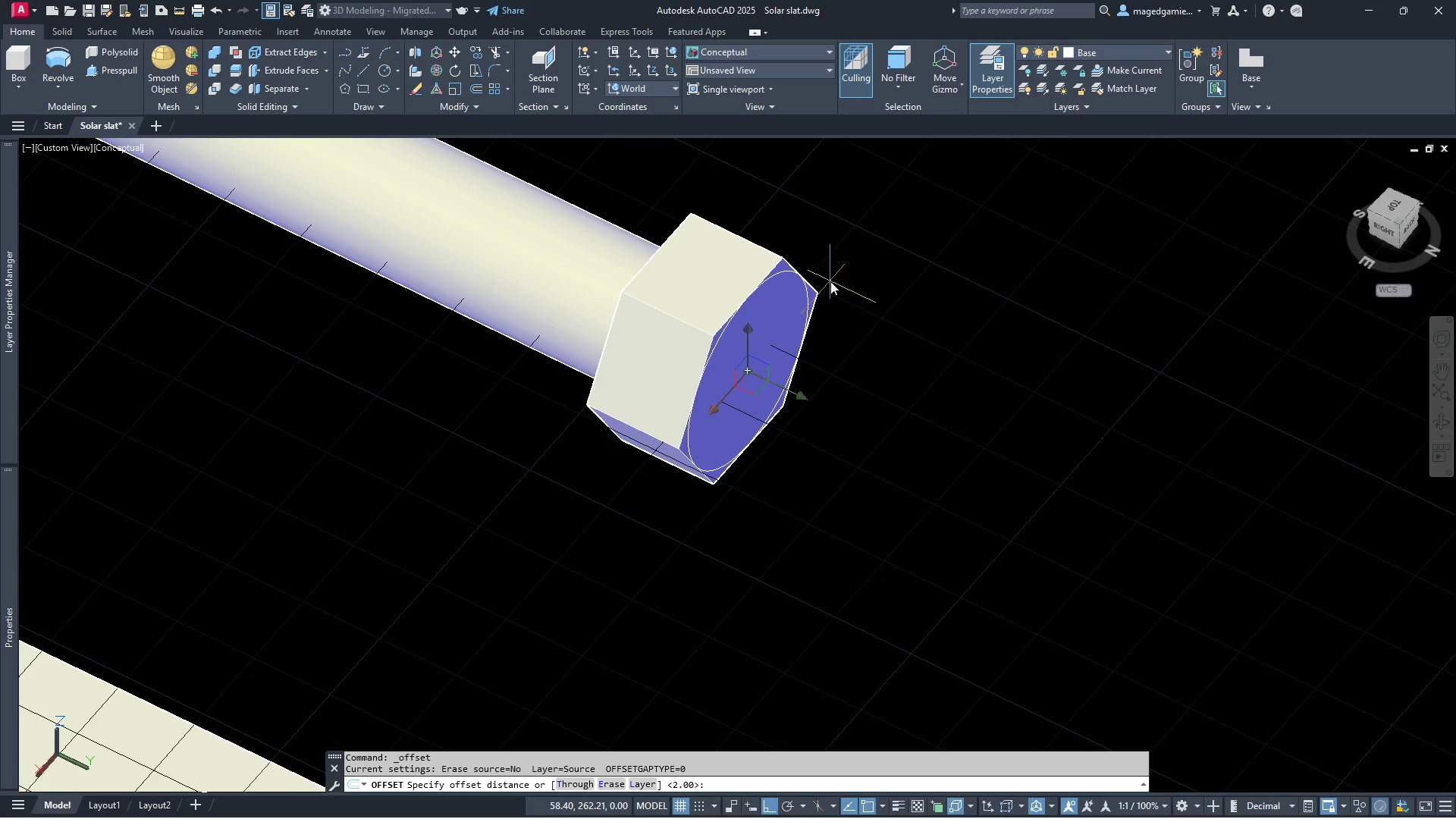 
wait(6.55)
 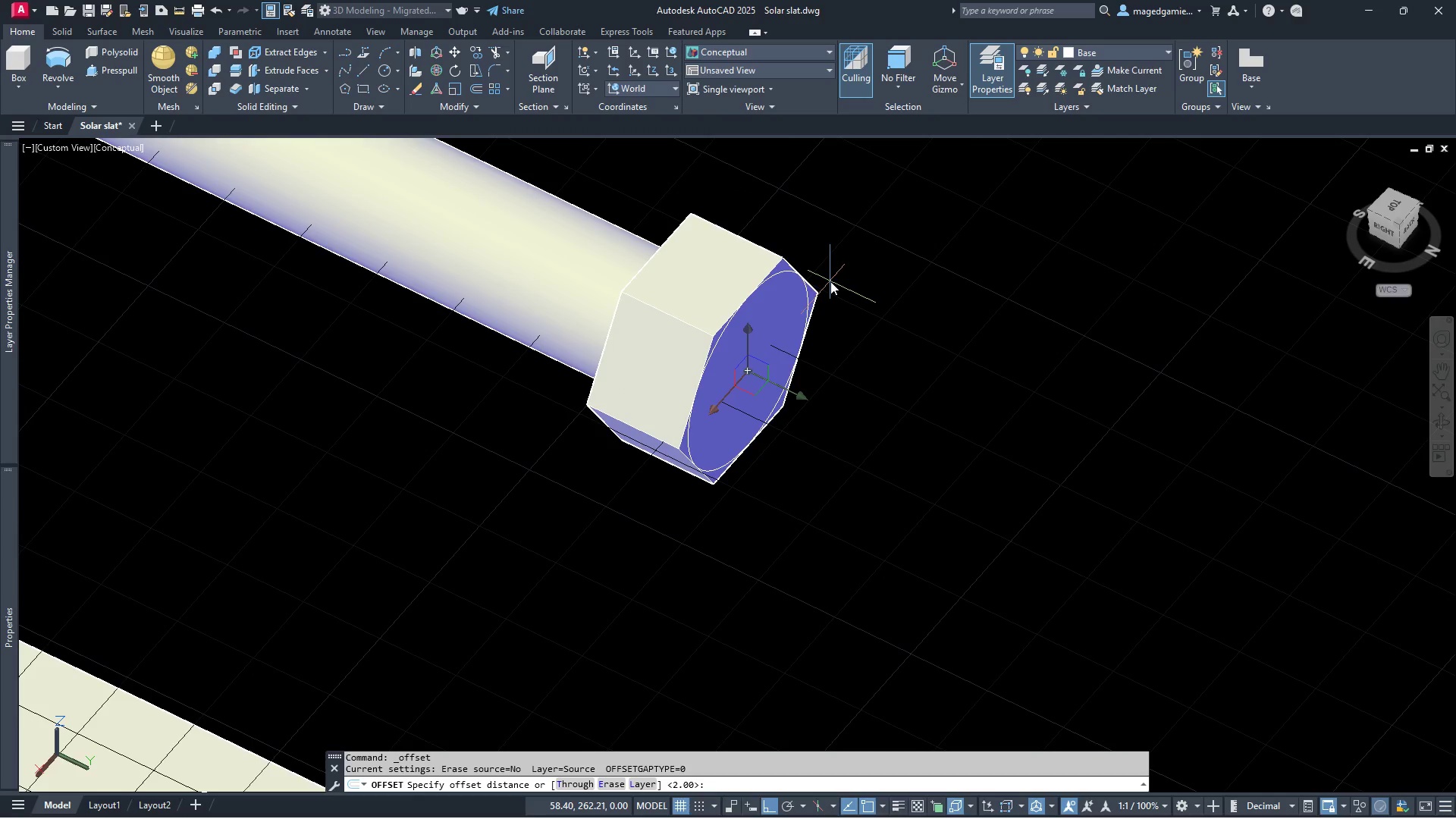 
right_click([830, 281])
 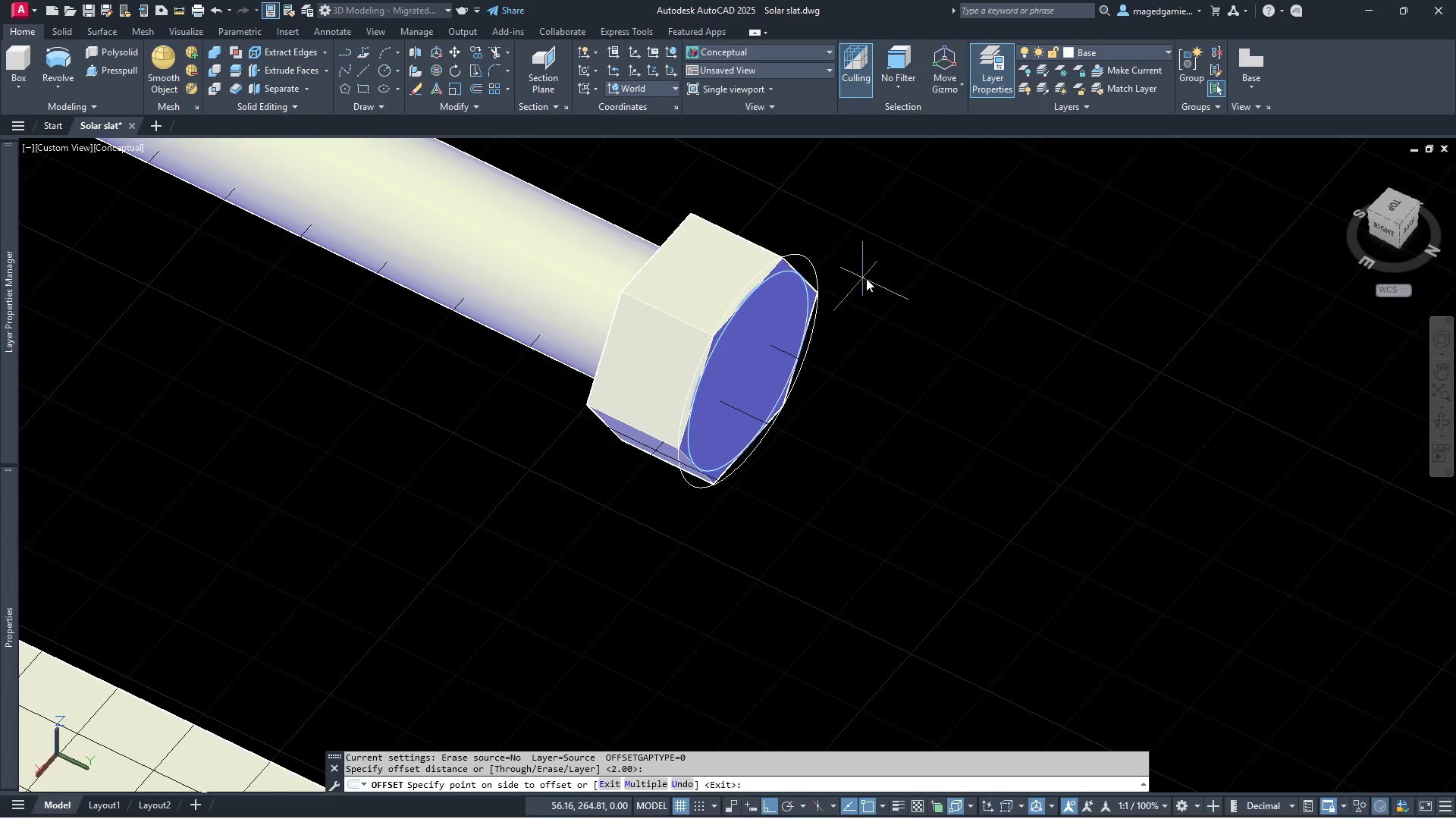 
left_click([930, 256])
 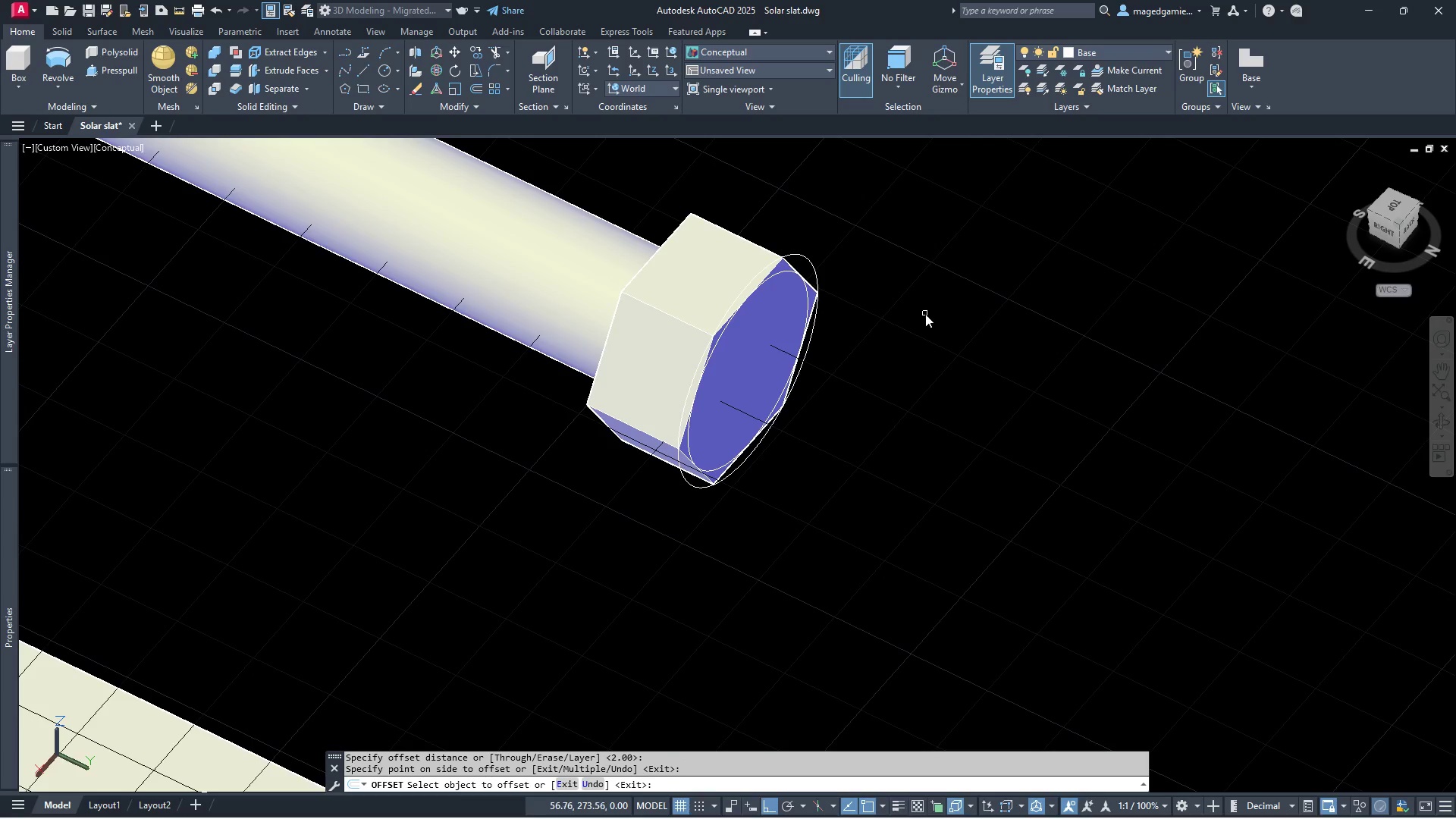 
right_click([925, 314])
 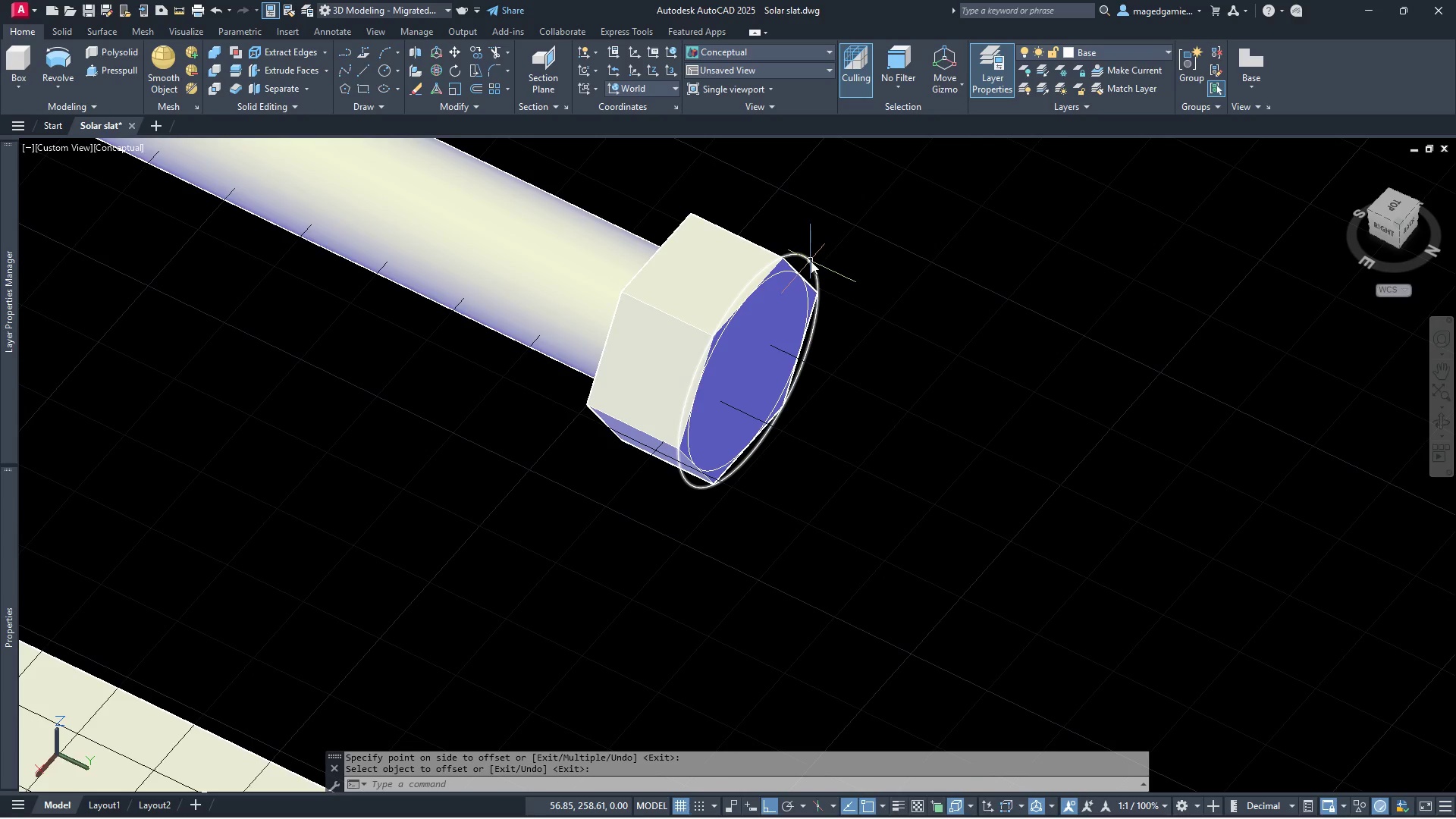 
left_click([811, 262])
 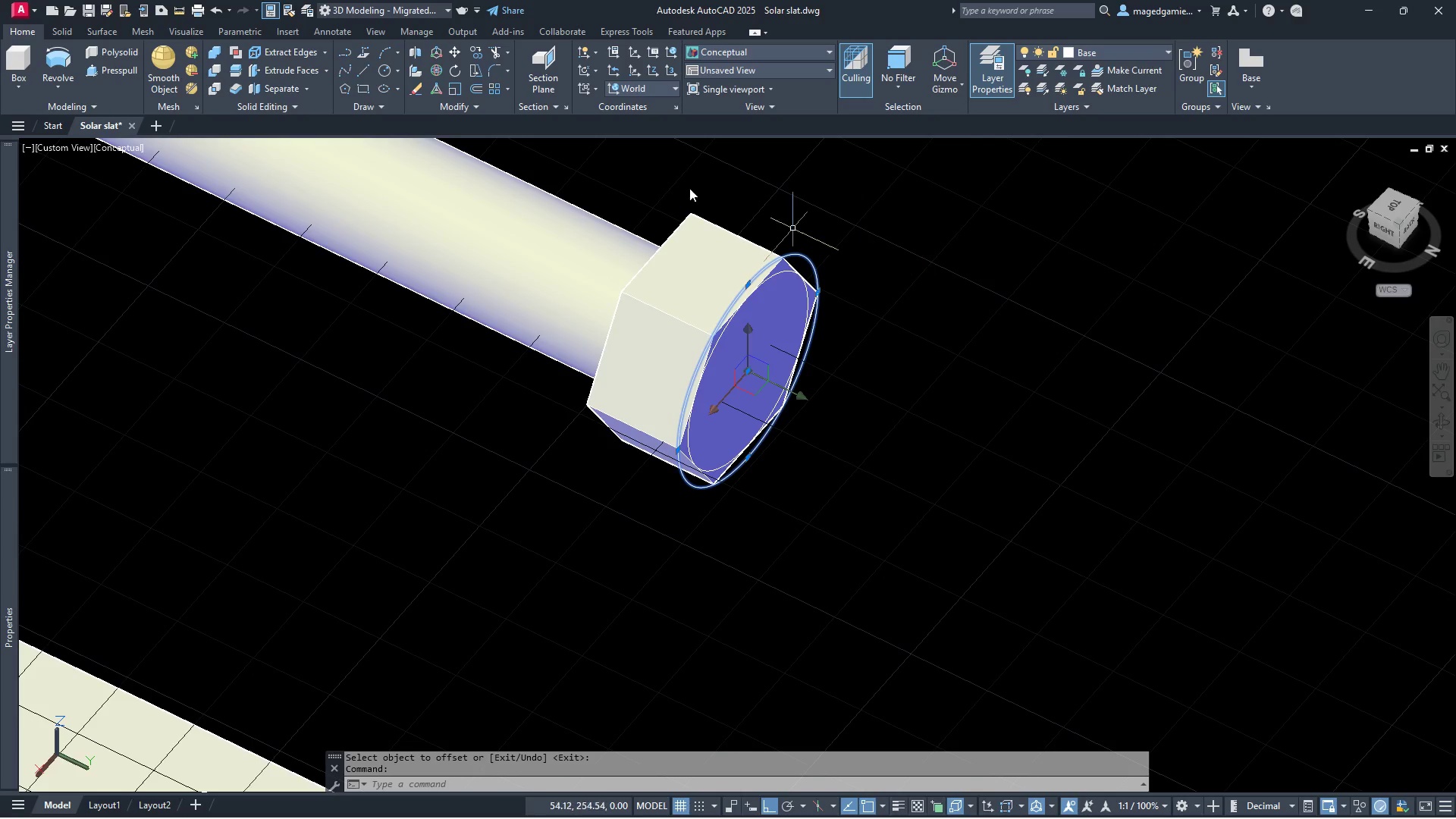 
mouse_move([444, 68])
 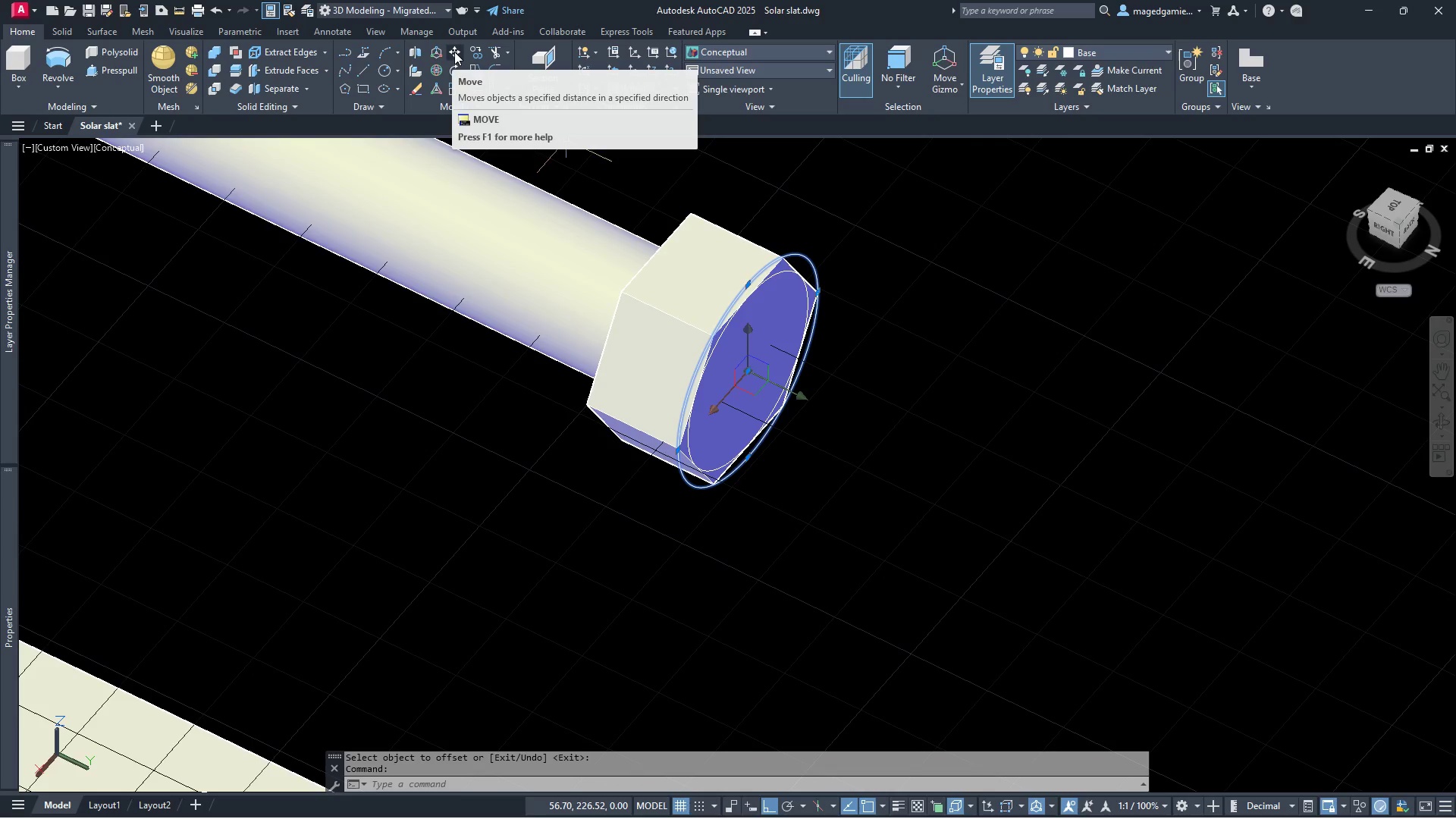 
left_click([454, 52])
 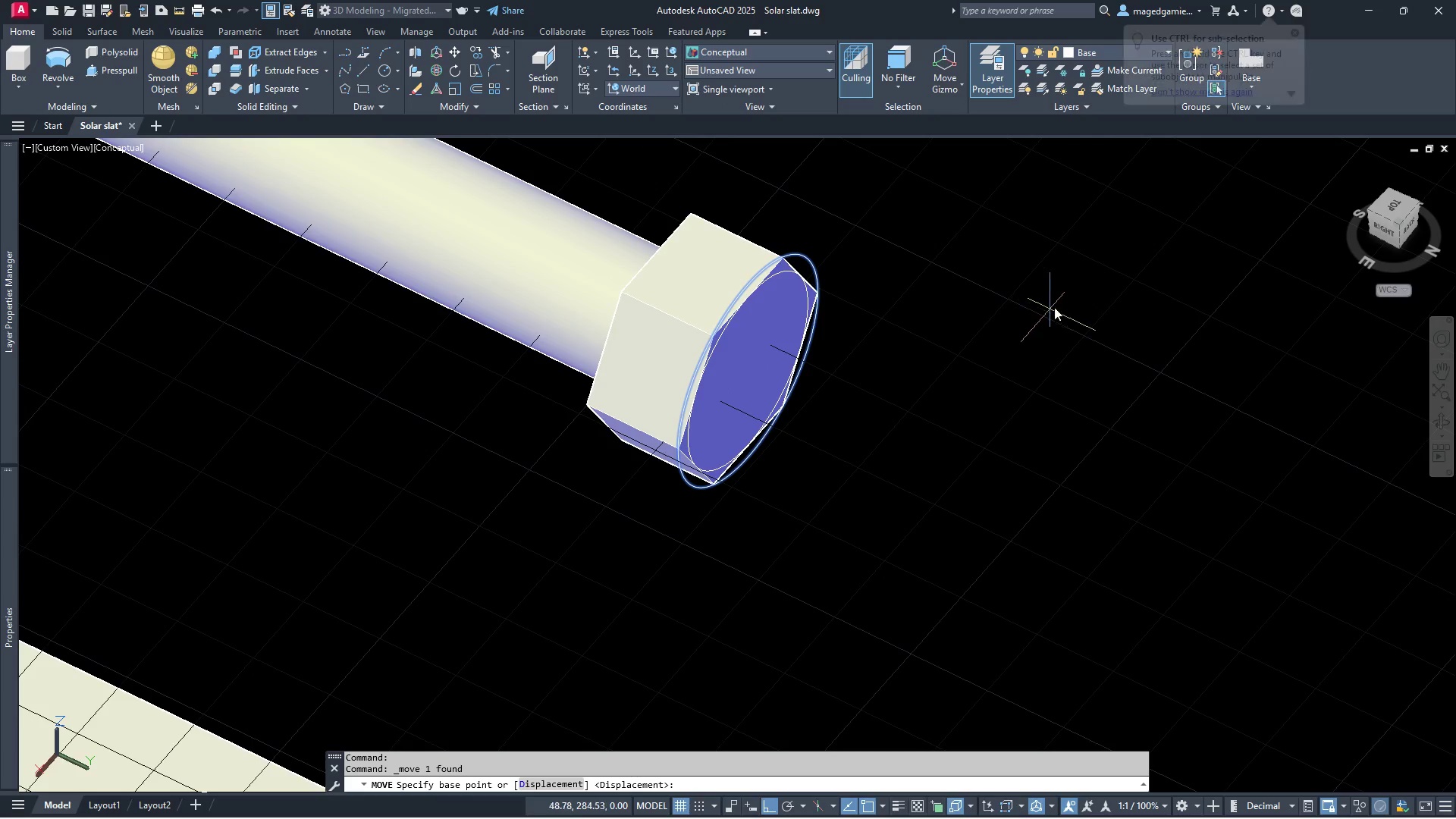 
left_click([1061, 300])
 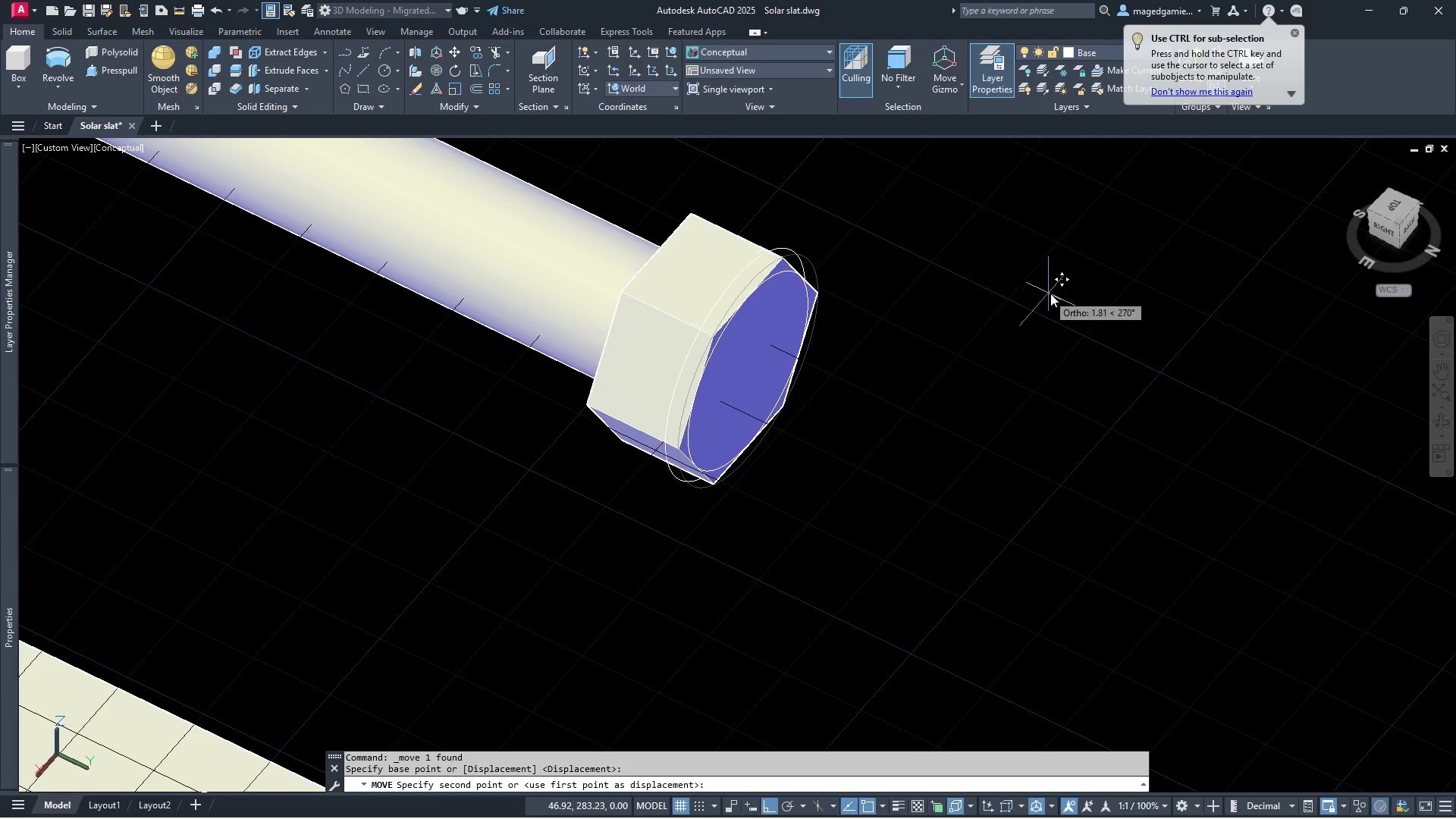 
left_click([1053, 293])
 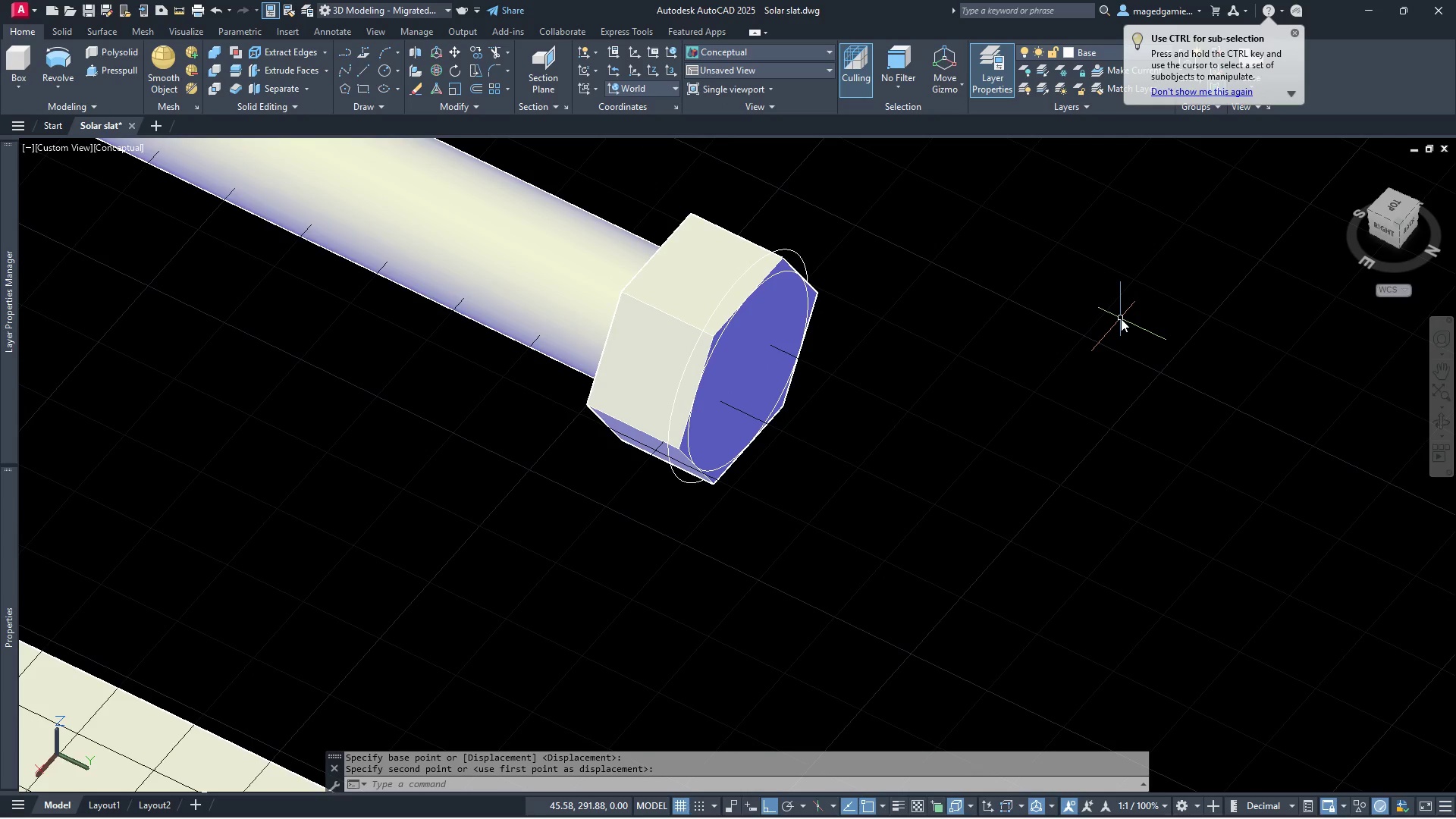 
scroll: coordinate [1121, 318], scroll_direction: up, amount: 1.0
 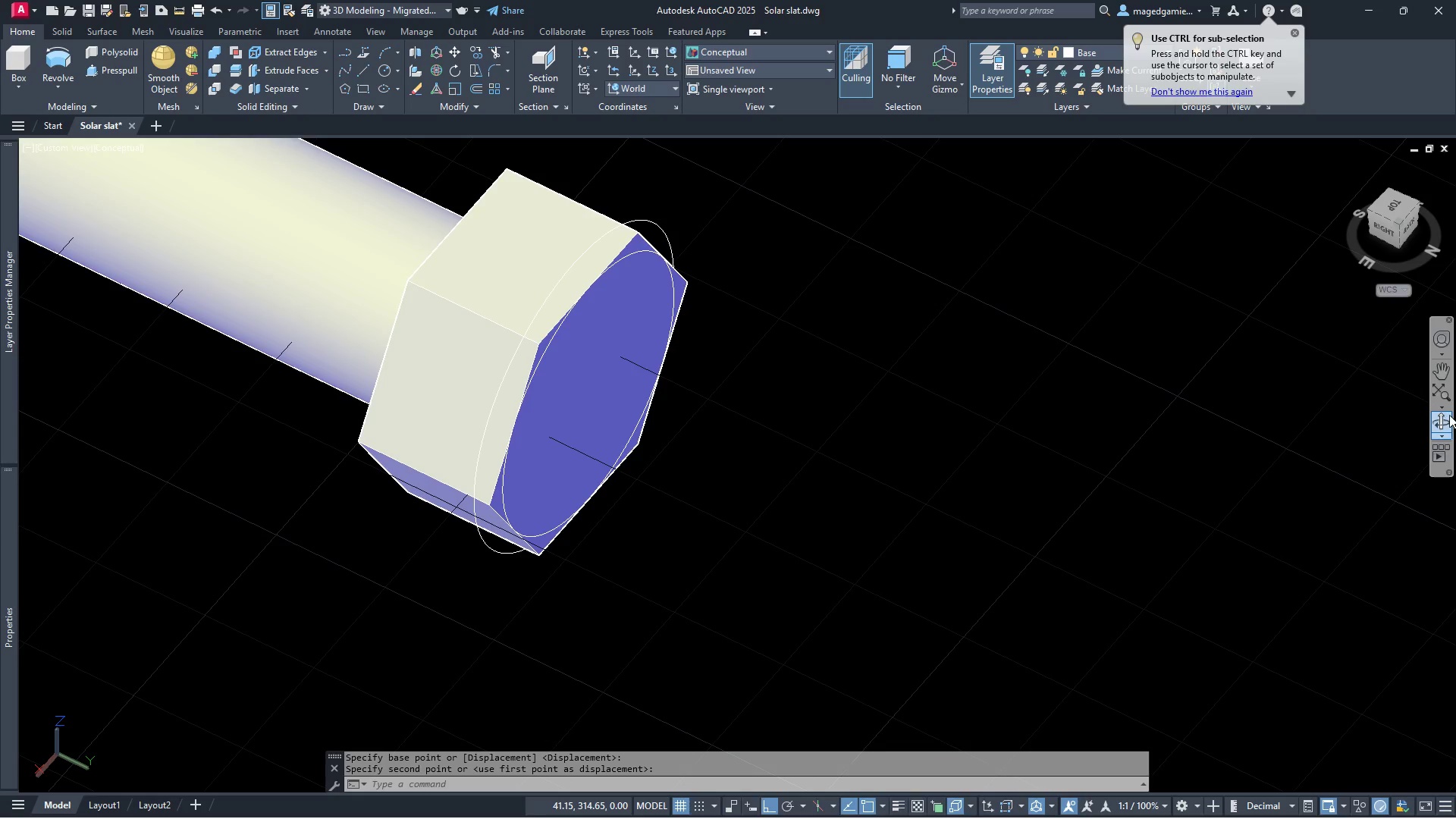 
left_click([1447, 418])
 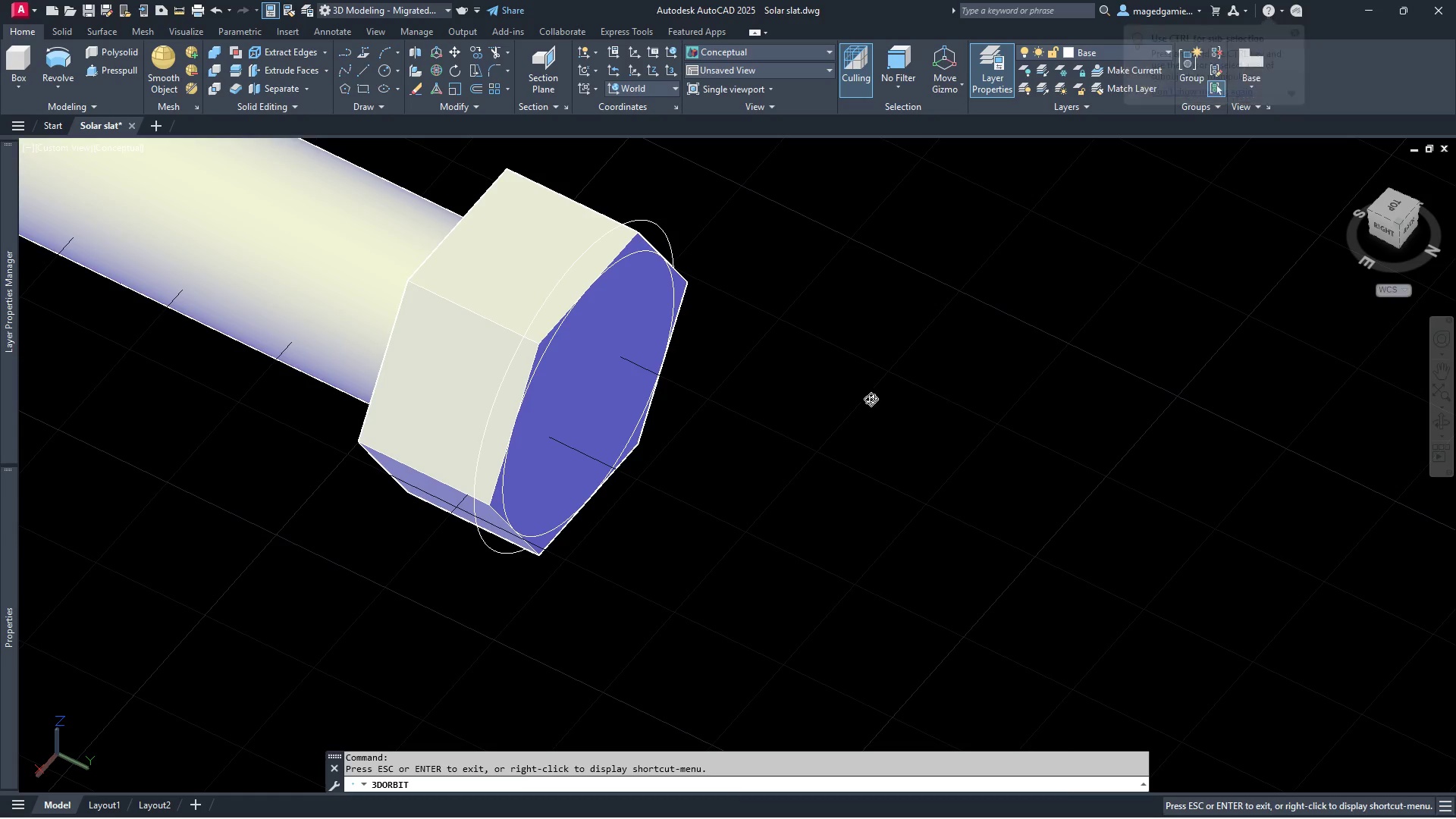 
left_click_drag(start_coordinate=[874, 400], to_coordinate=[1010, 350])
 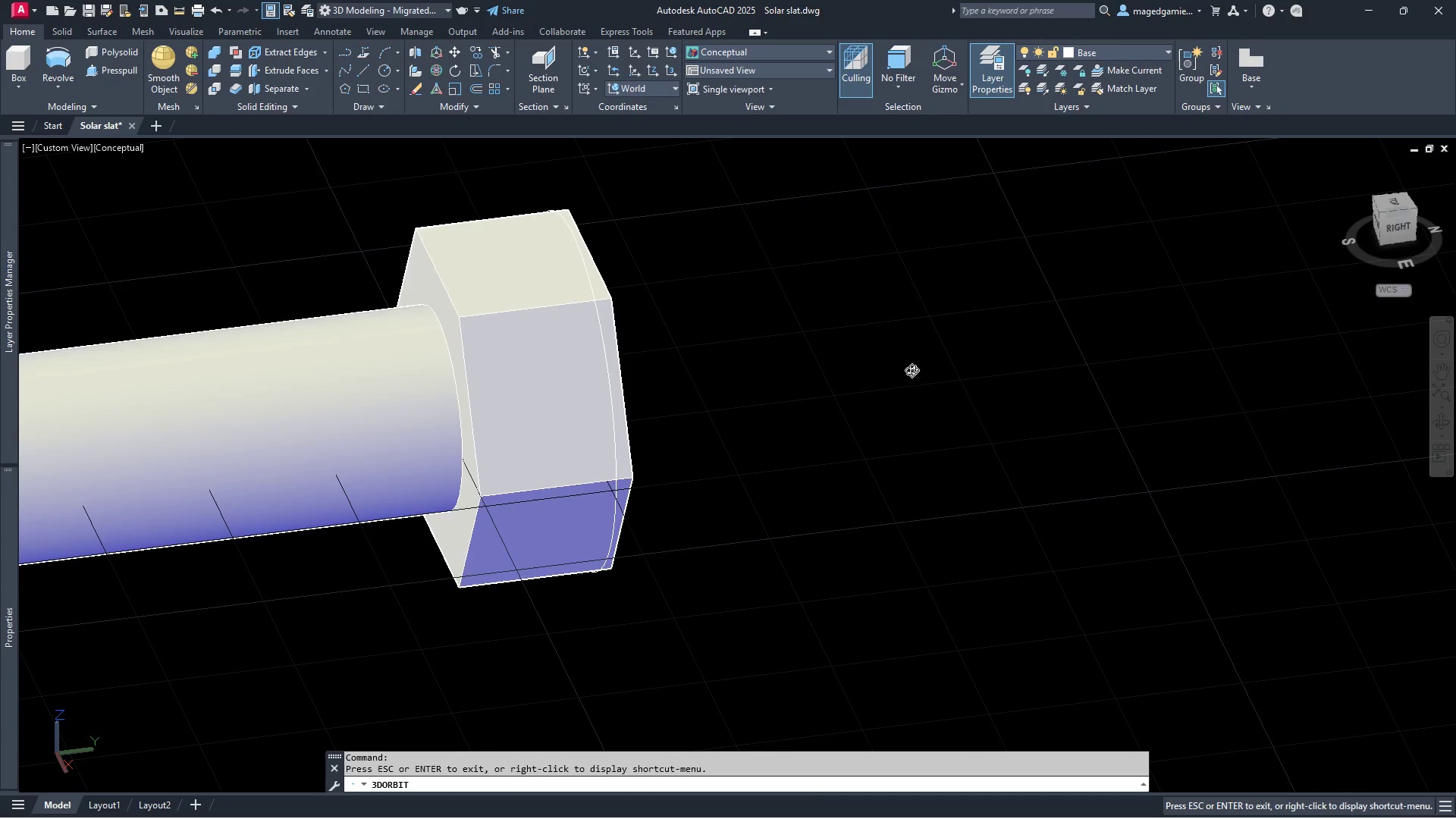 
left_click_drag(start_coordinate=[873, 375], to_coordinate=[775, 384])
 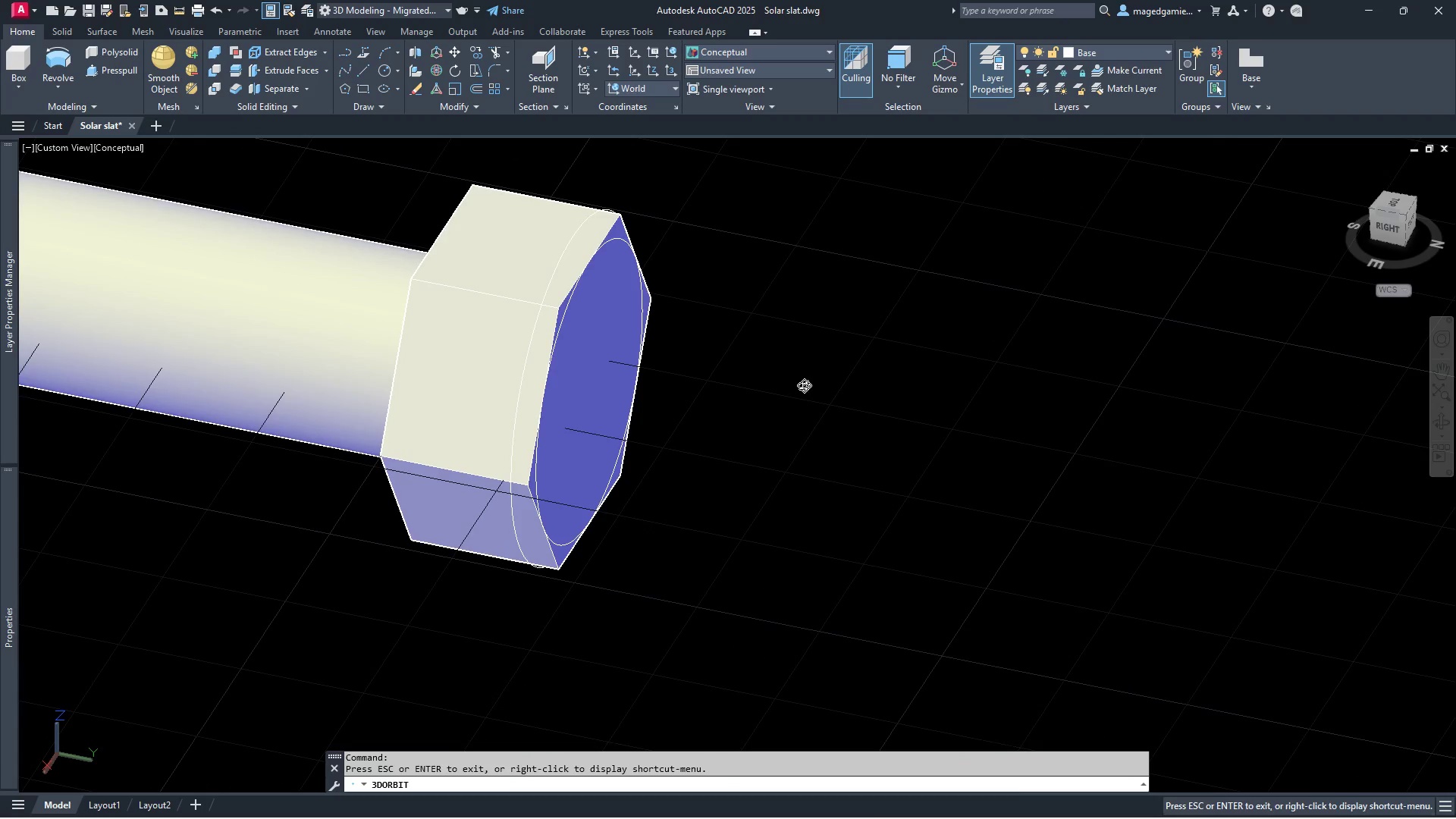 
key(Escape)
 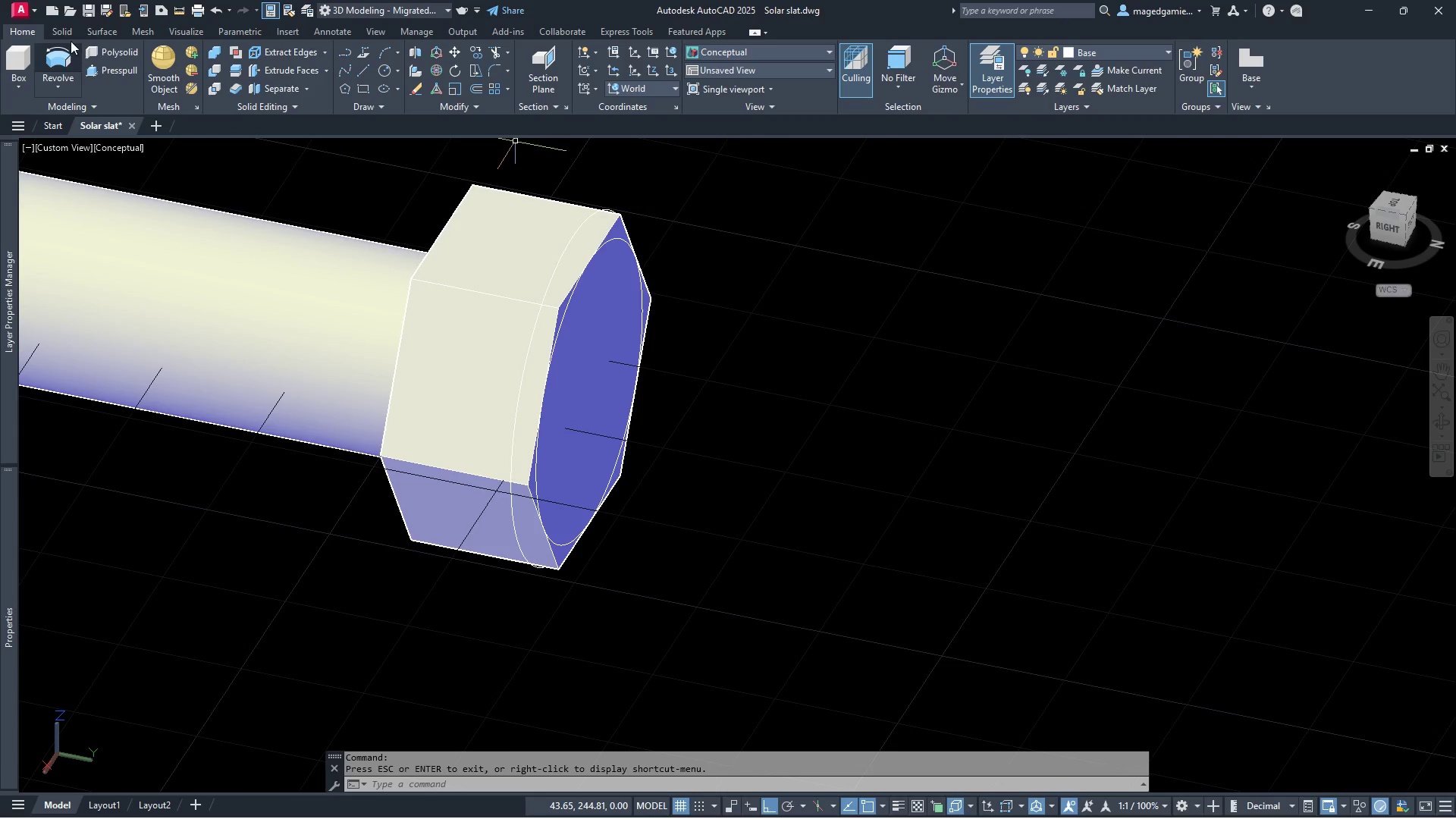 
left_click([67, 27])
 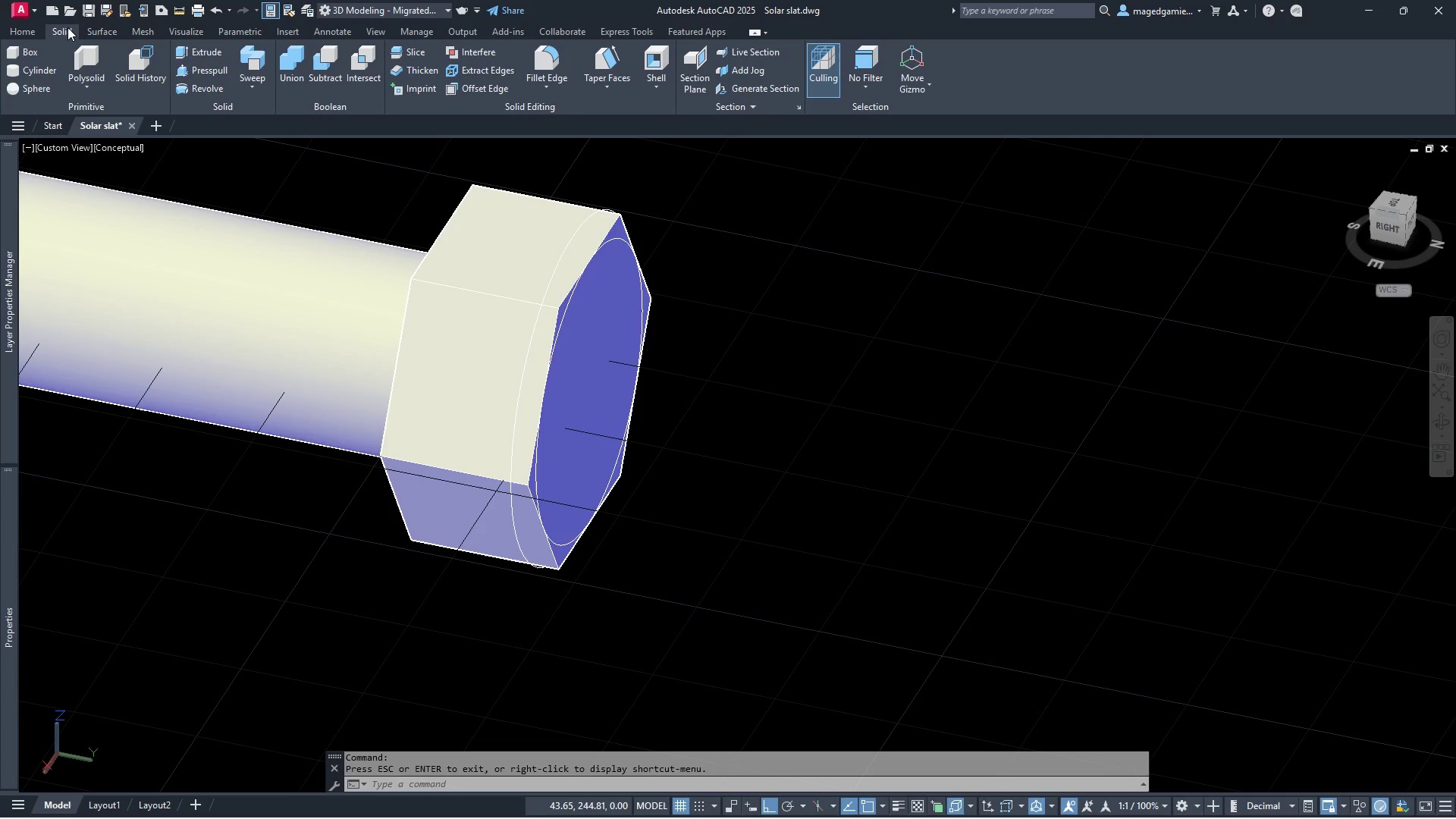 
mouse_move([207, 58])
 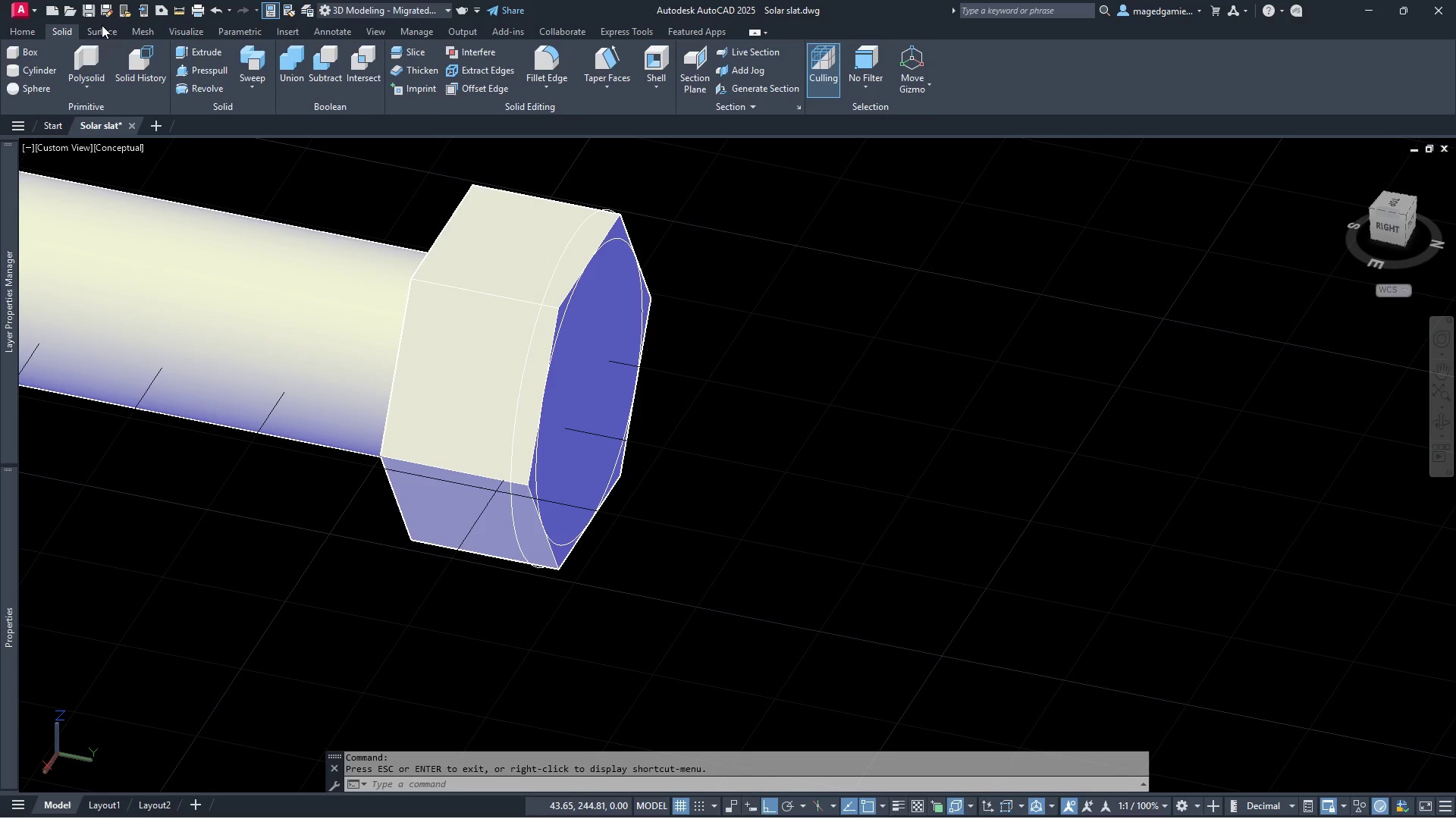 
left_click([102, 32])
 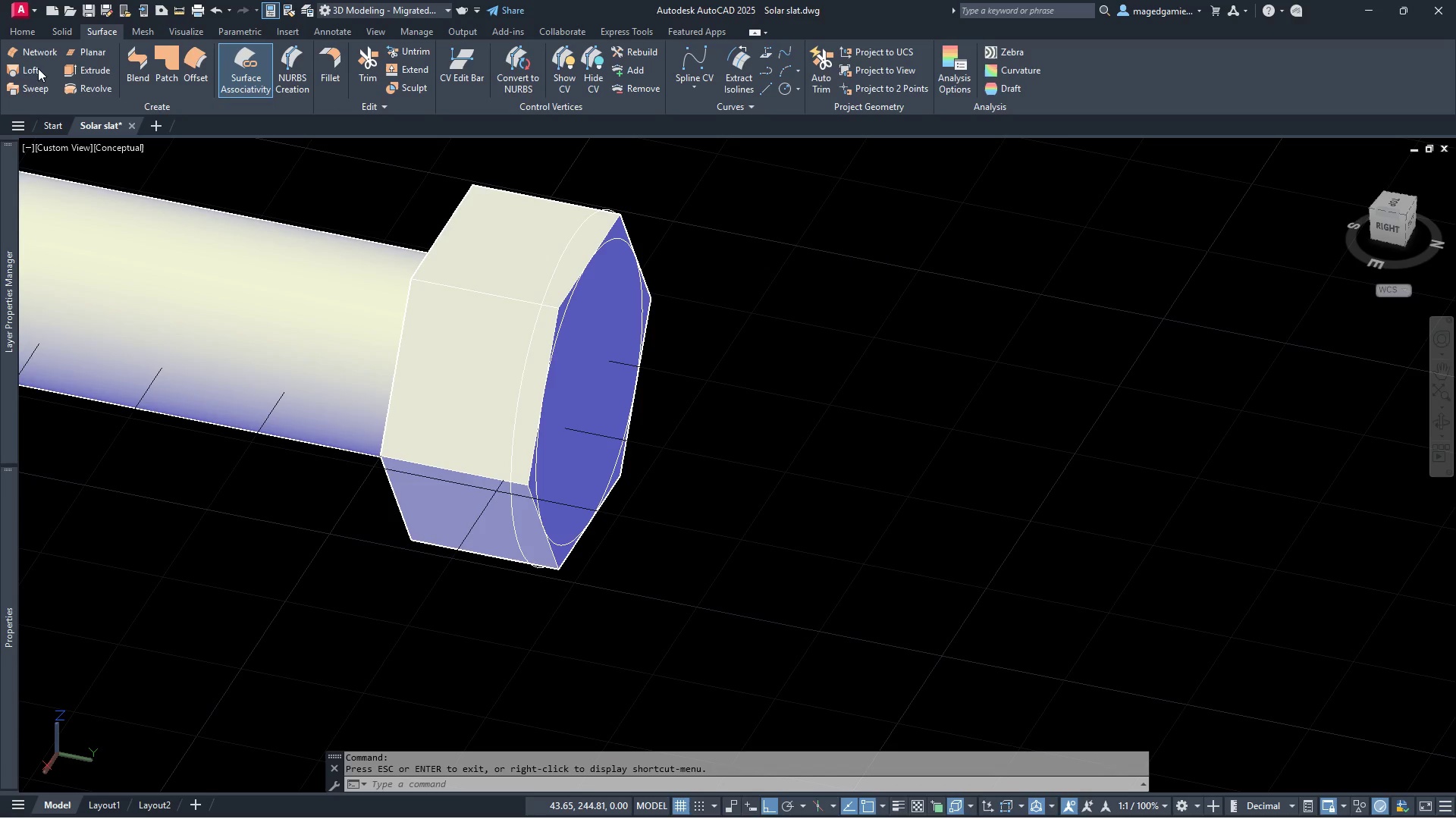 
left_click([28, 66])
 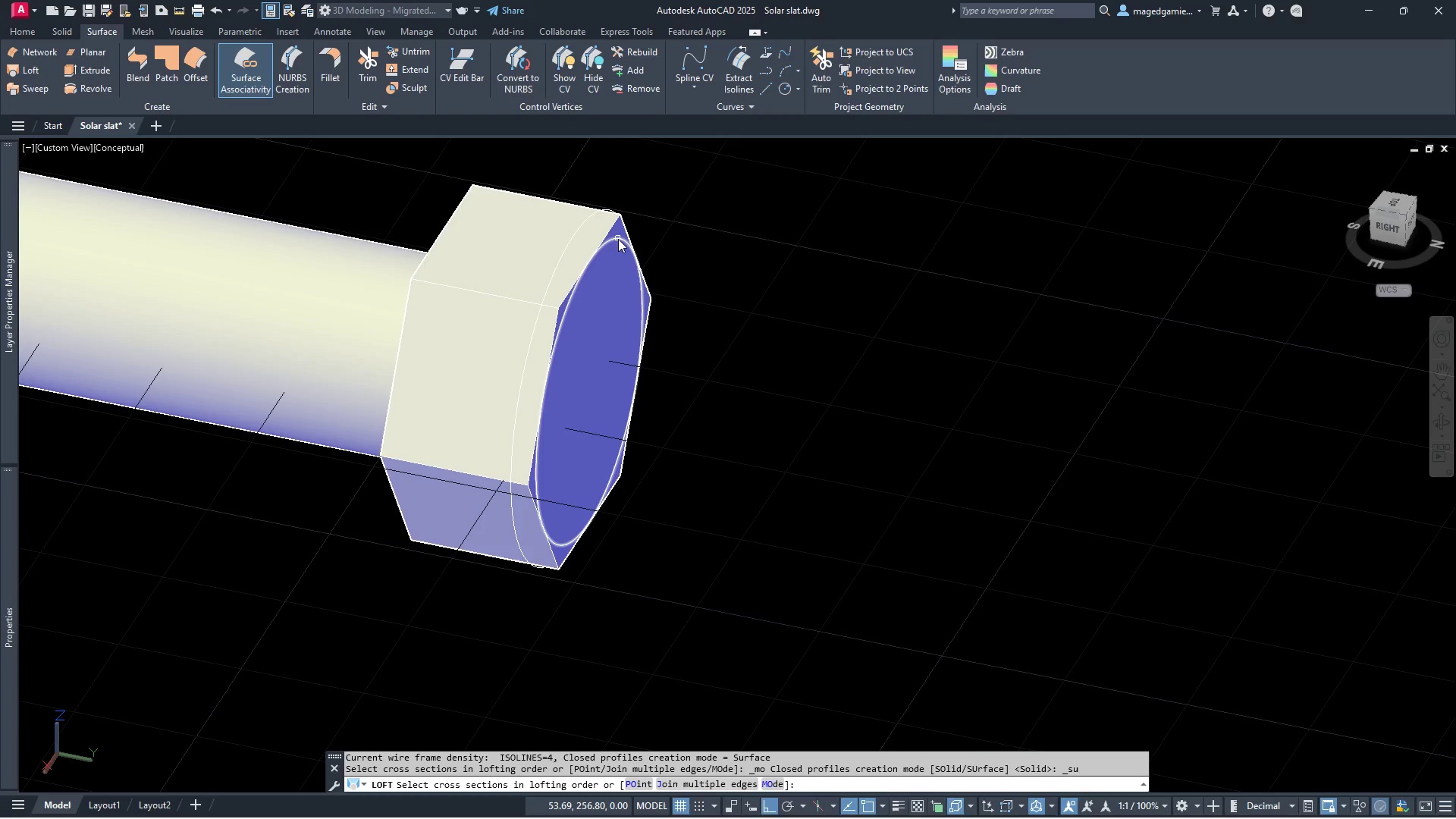 
left_click([618, 240])
 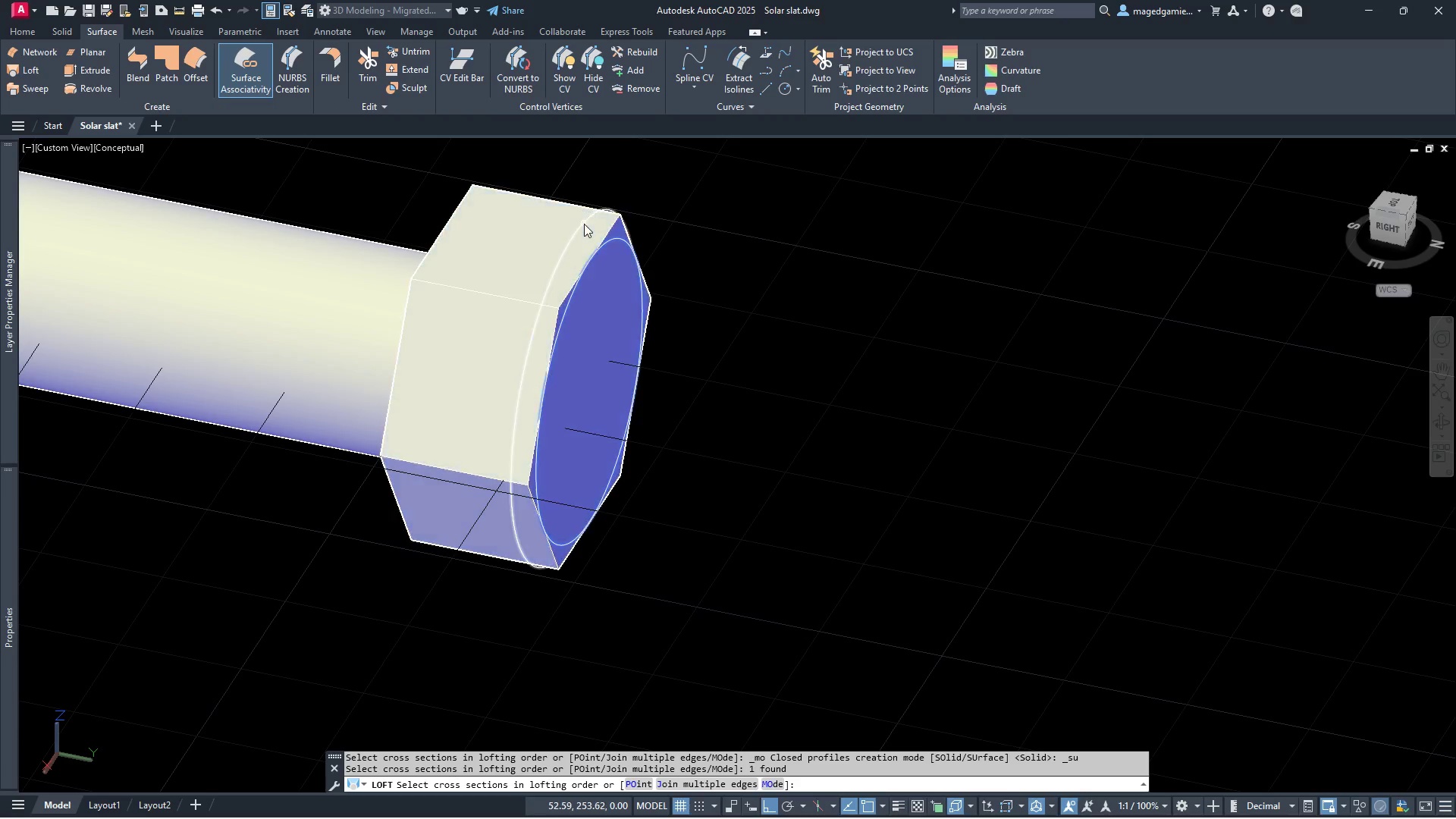 
left_click([584, 222])
 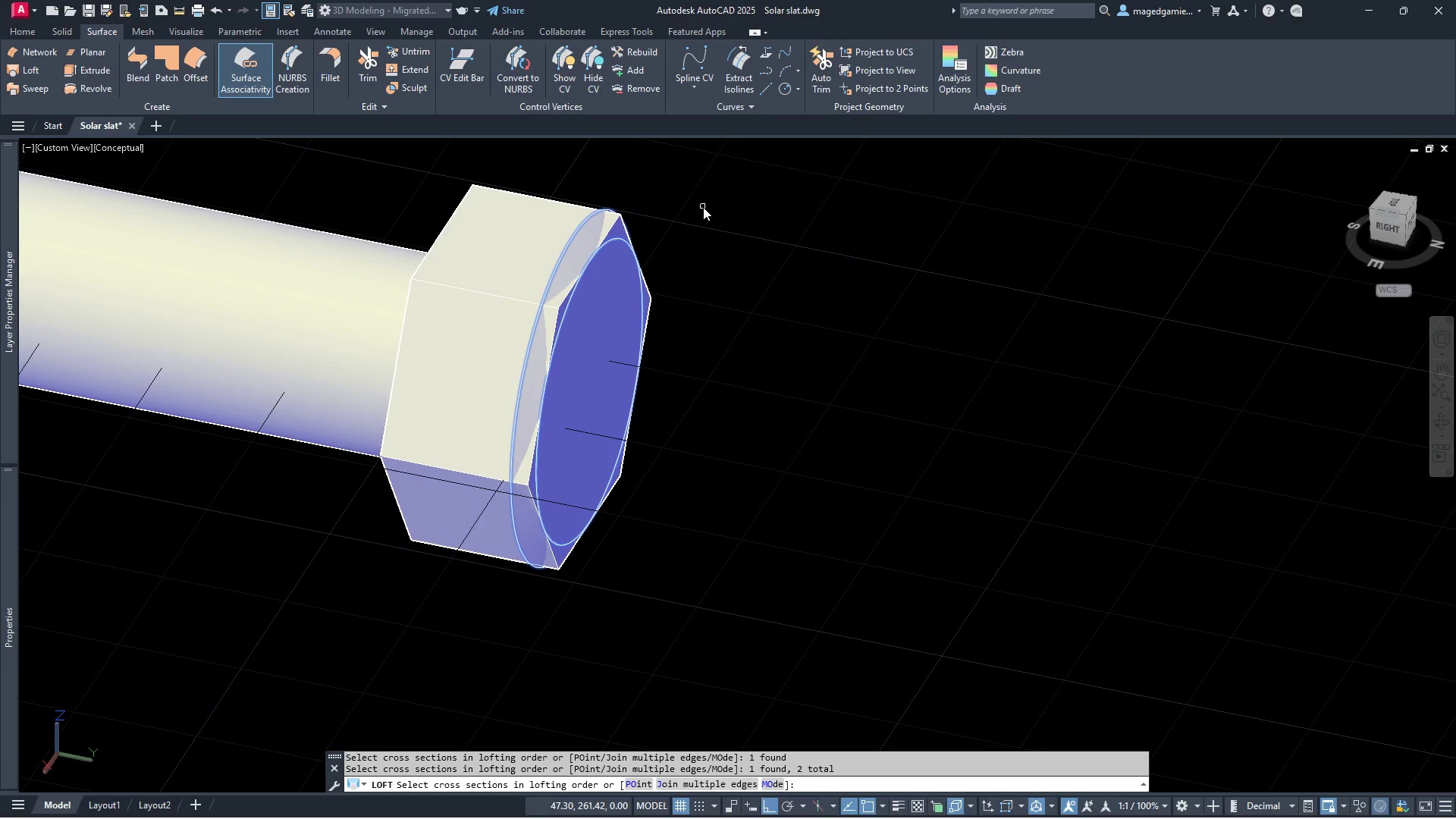 
right_click([703, 207])
 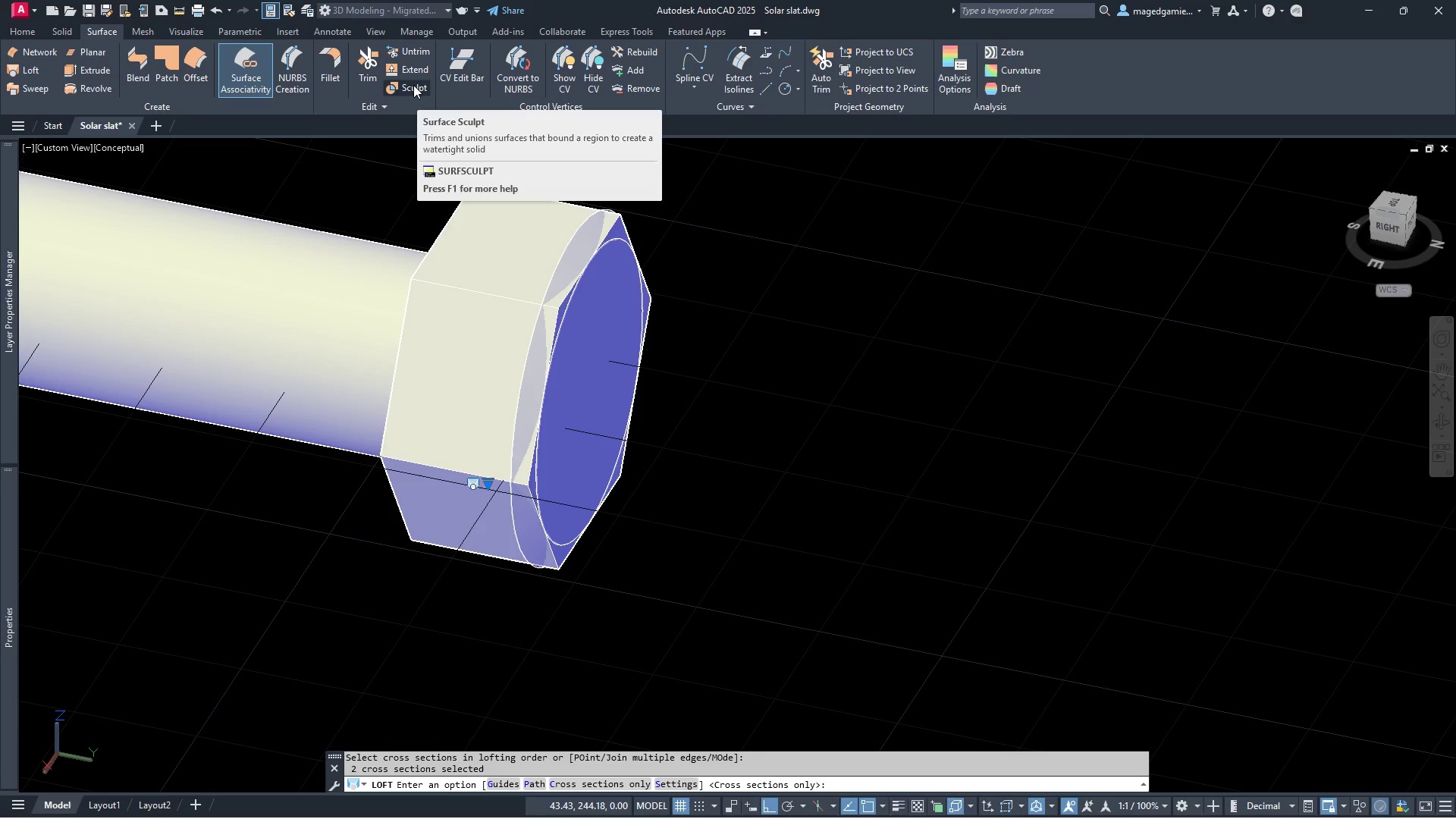 
wait(12.47)
 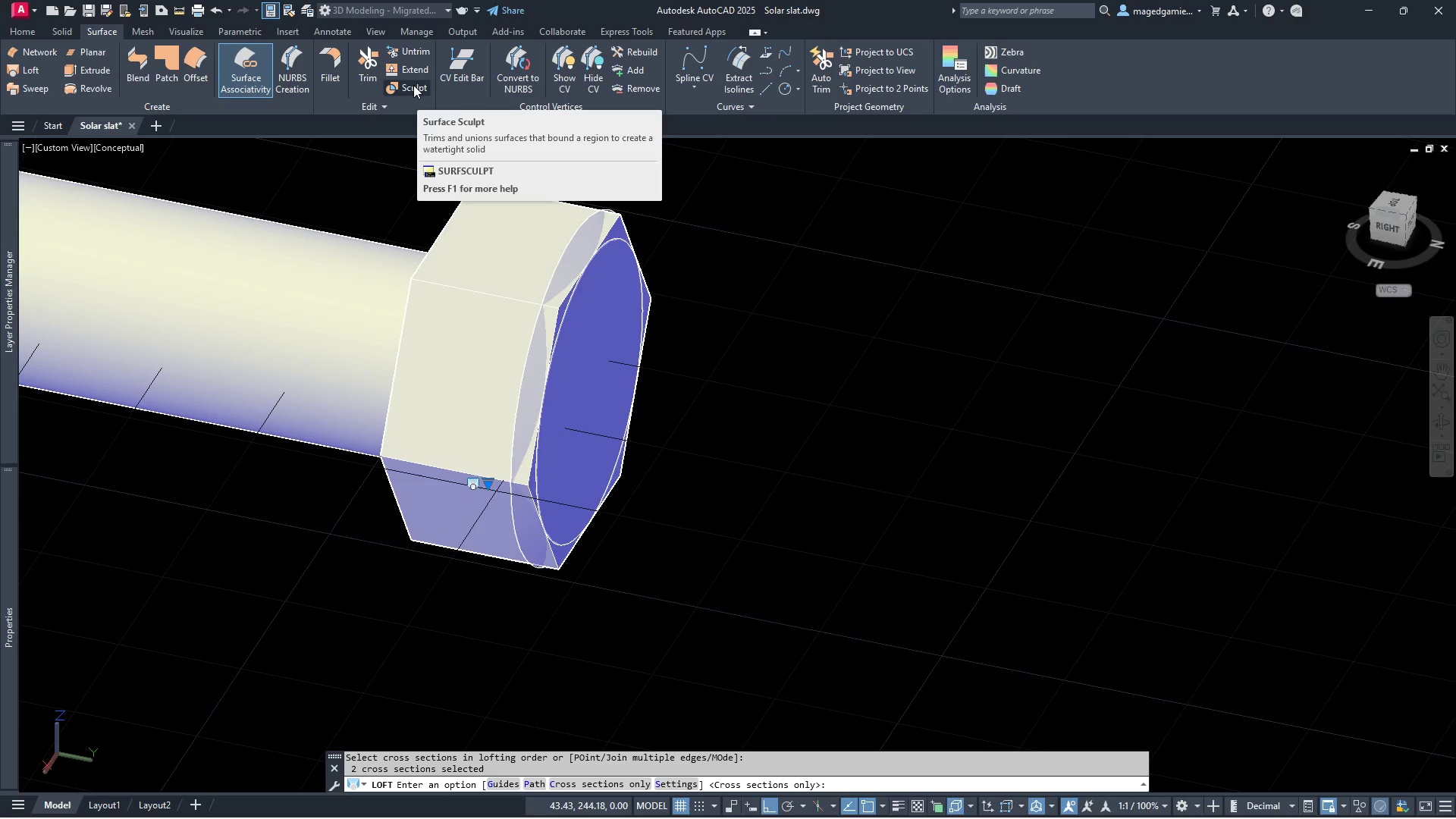 
left_click([413, 85])
 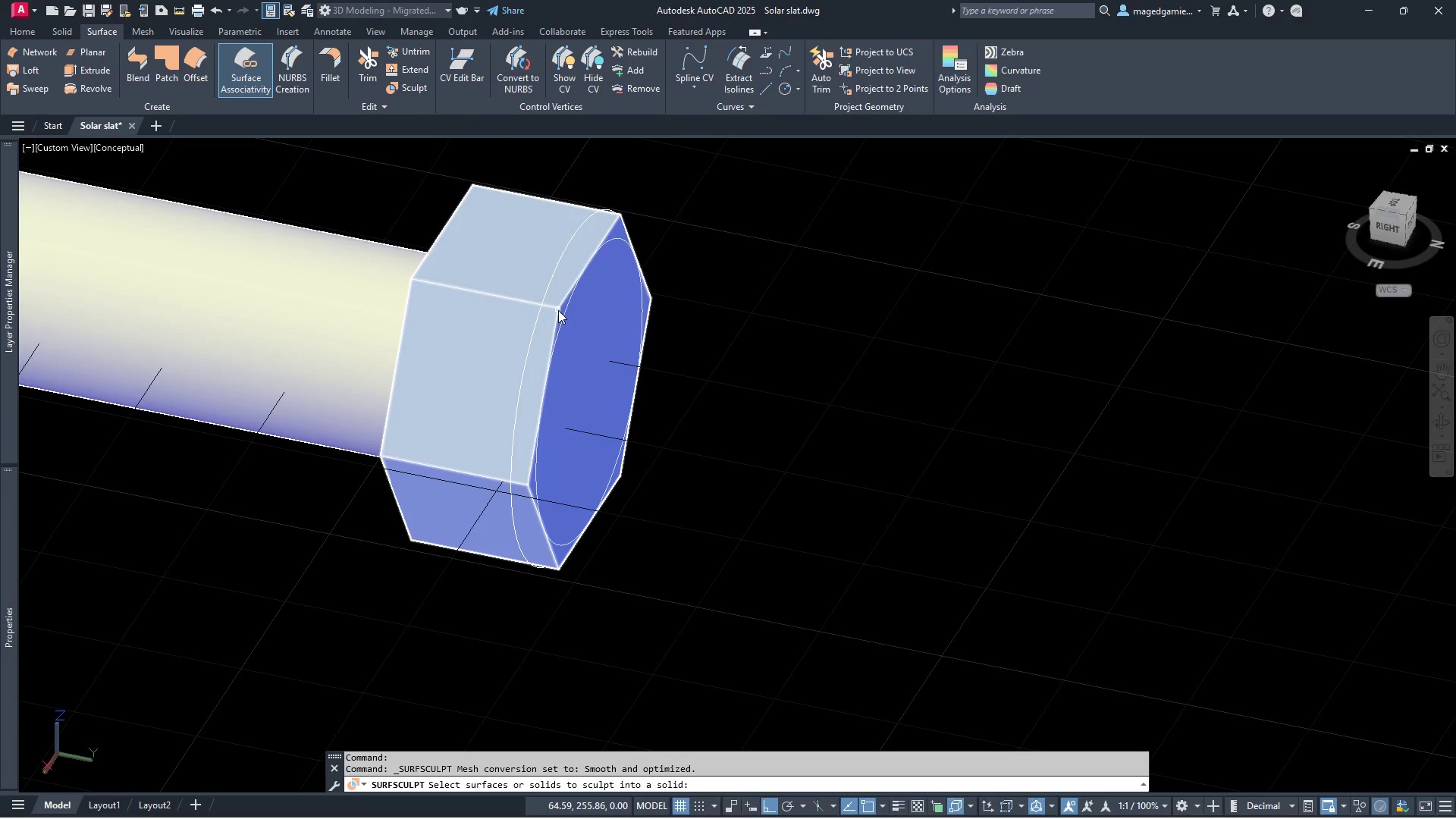 
wait(6.09)
 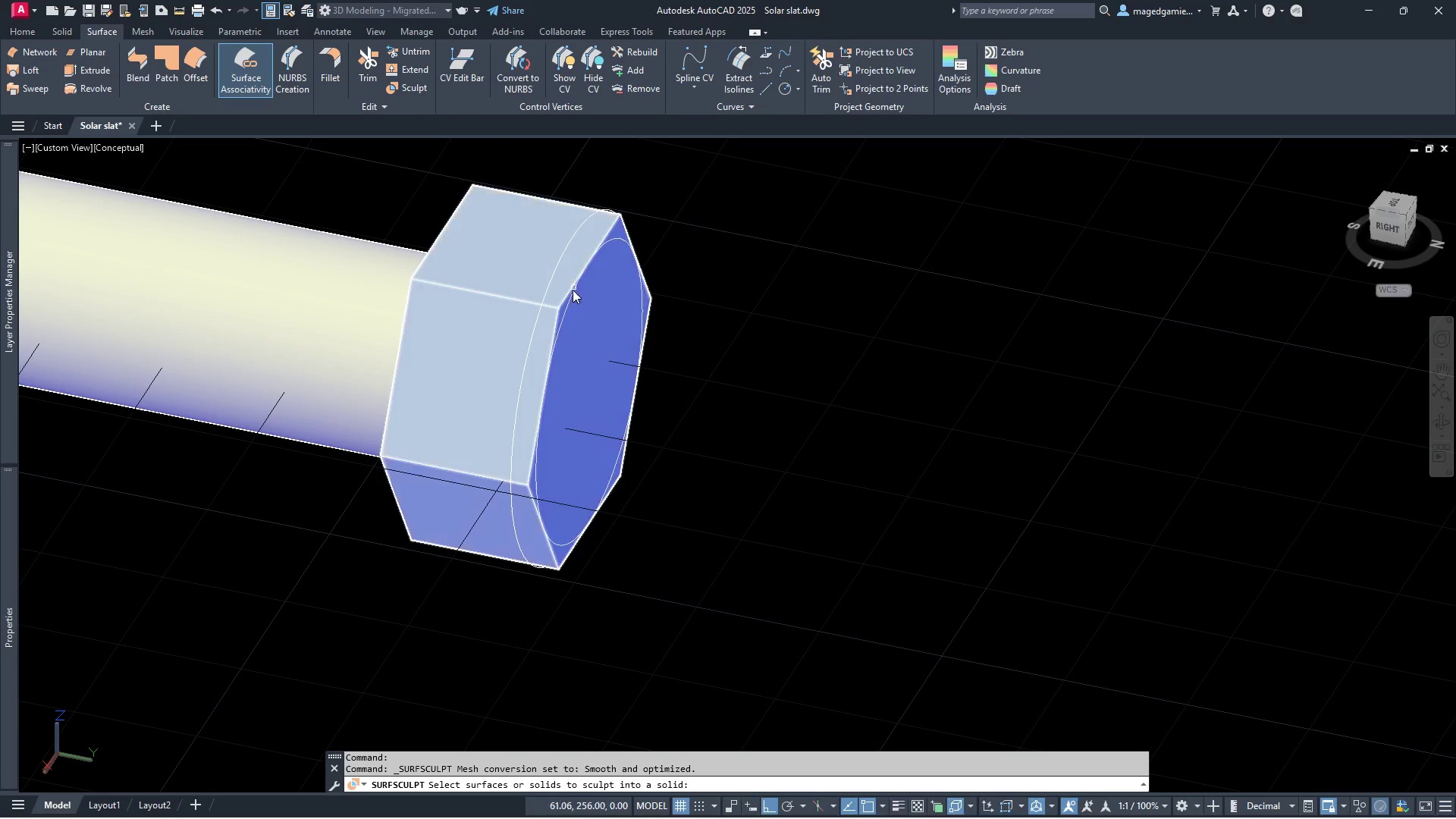 
left_click([558, 310])
 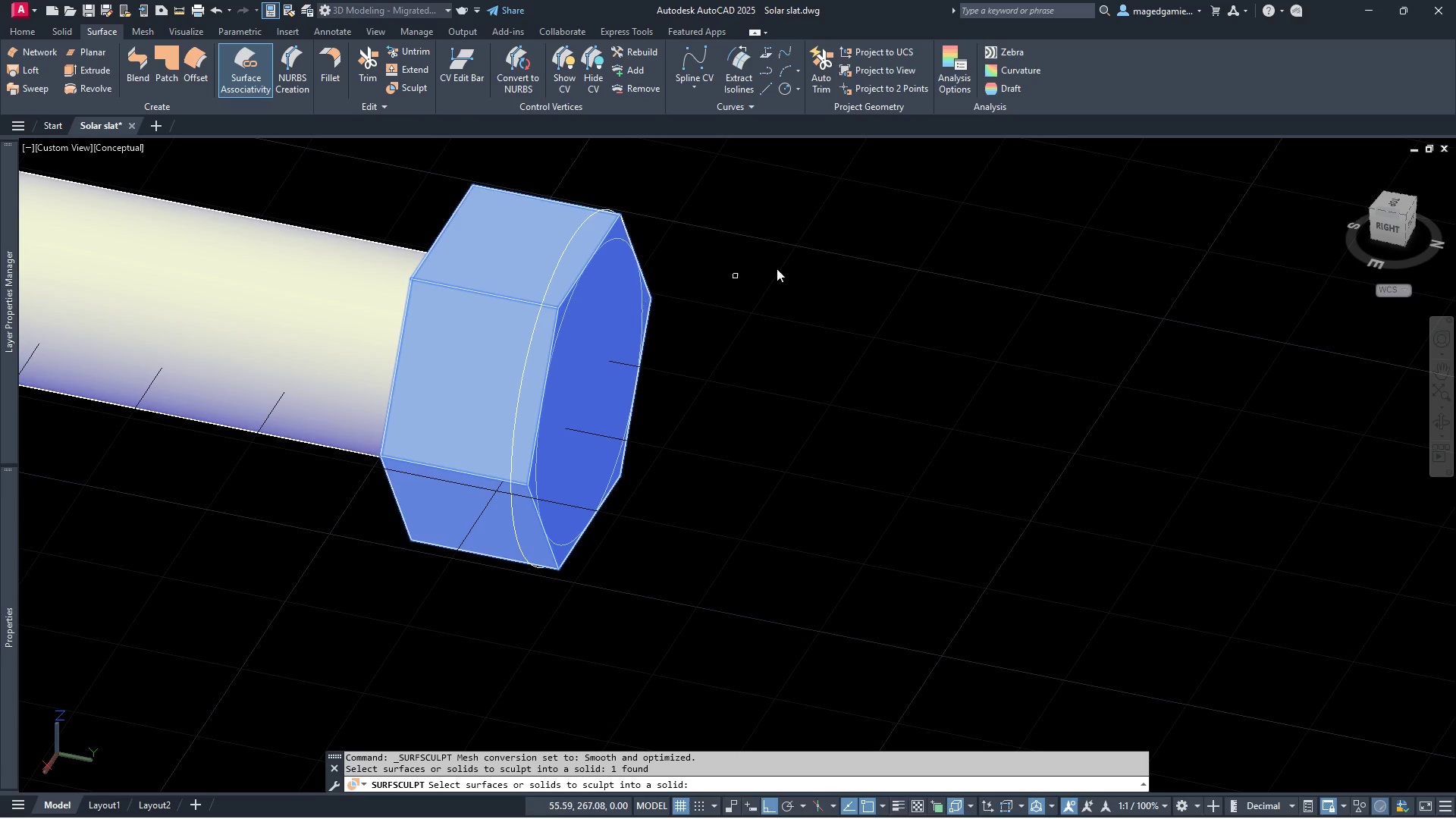 
right_click([811, 259])
 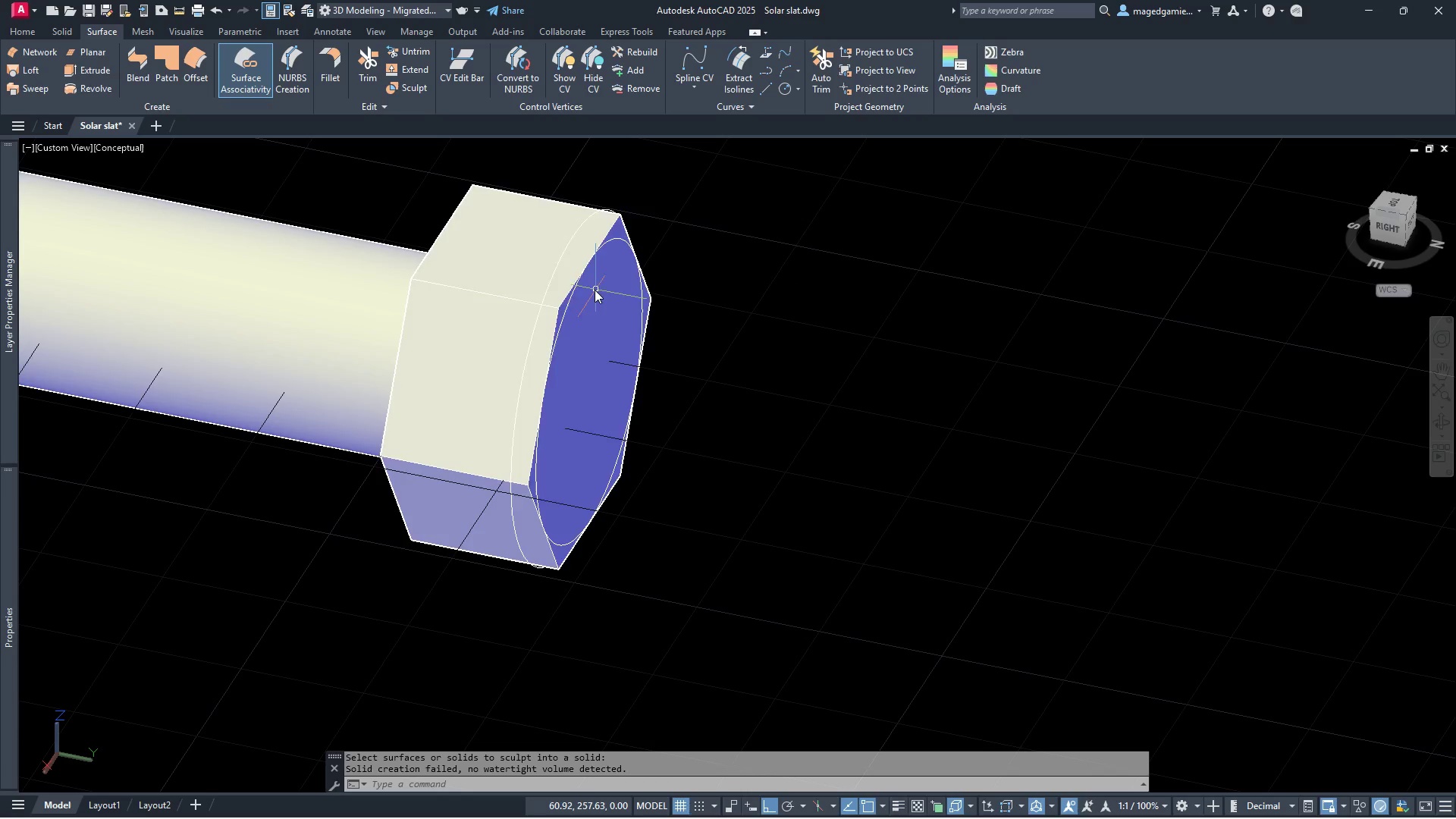 
mouse_move([598, 296])
 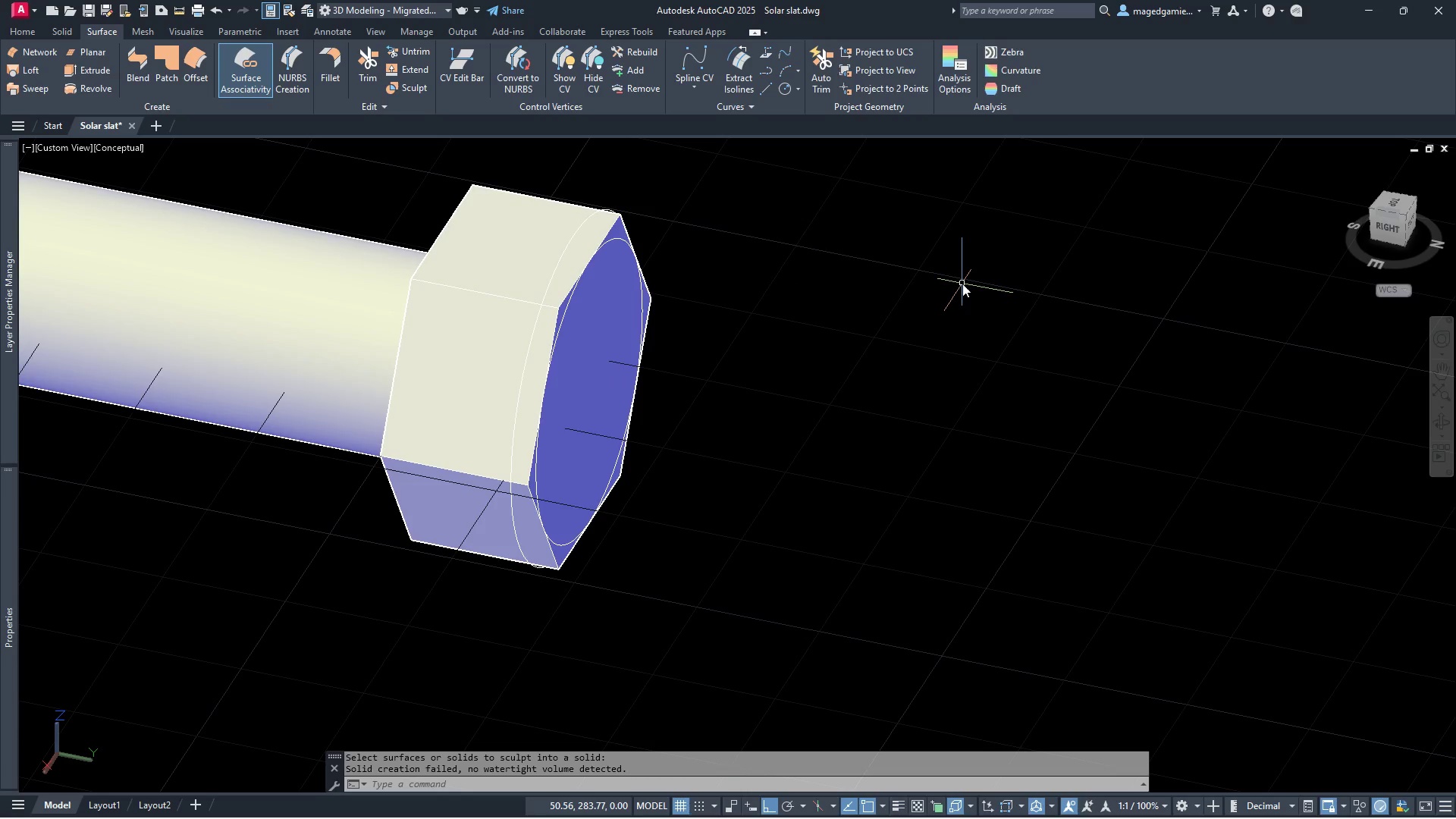 
key(Escape)
 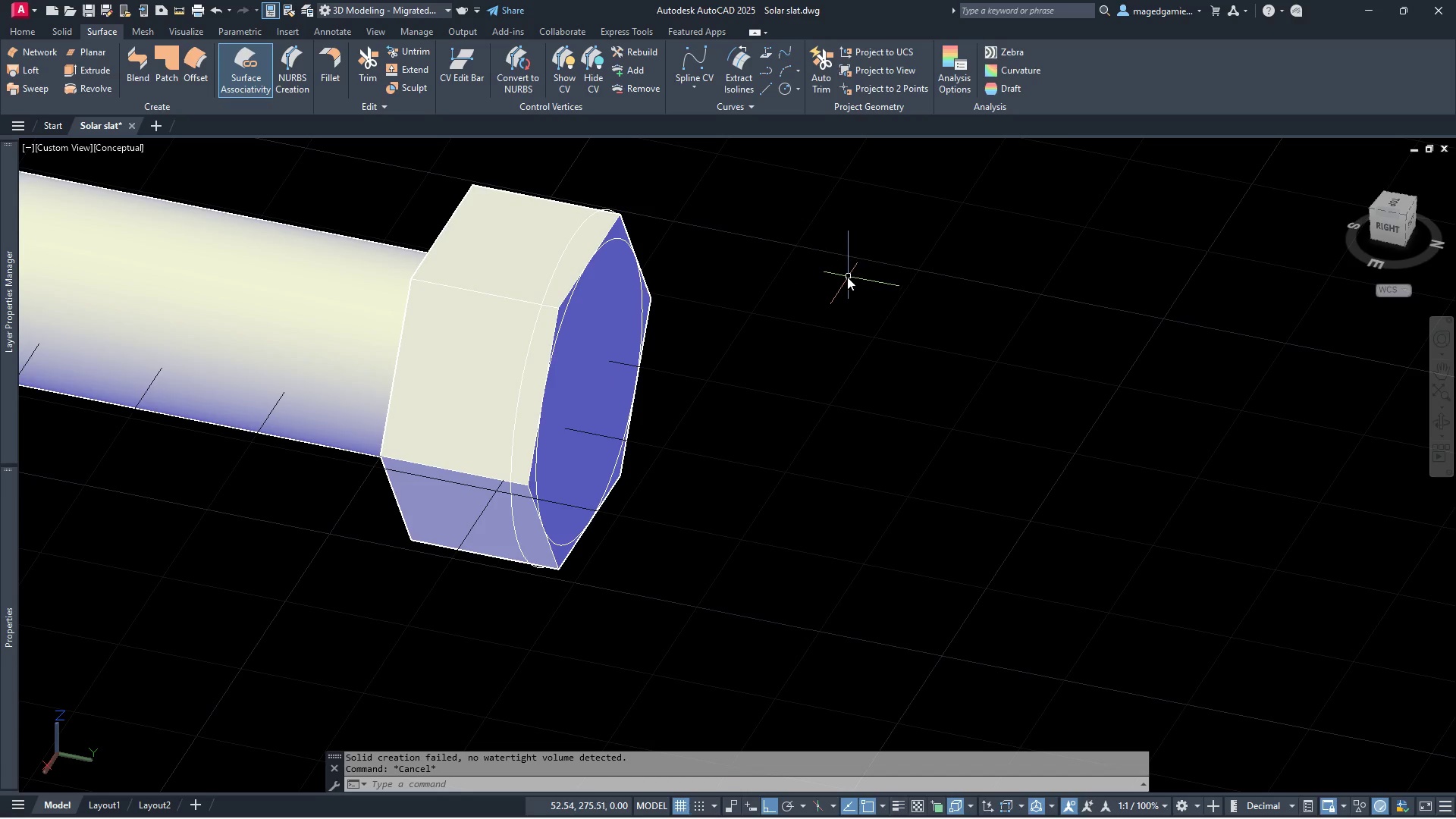 
key(Escape)
 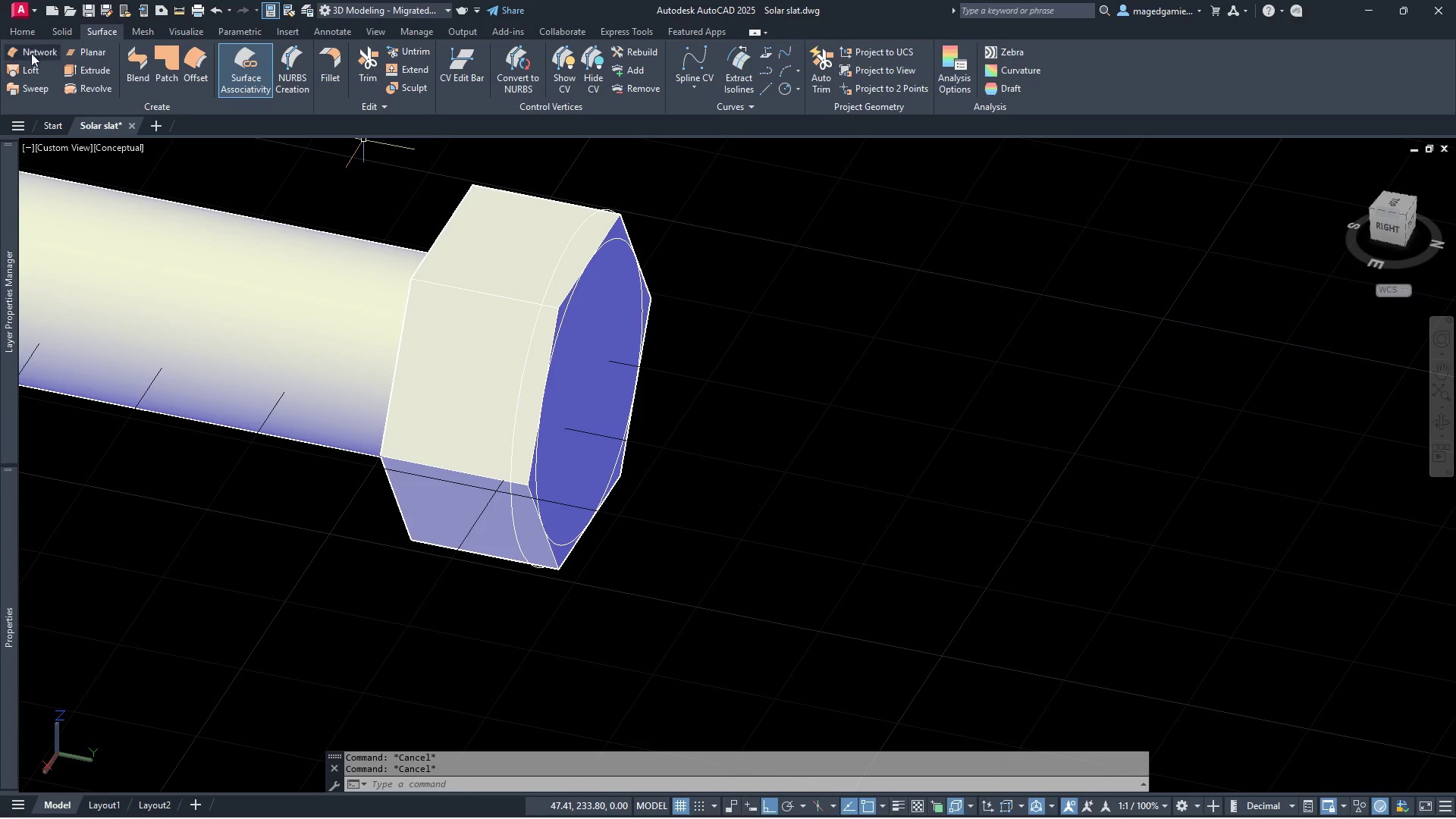 
left_click([58, 27])
 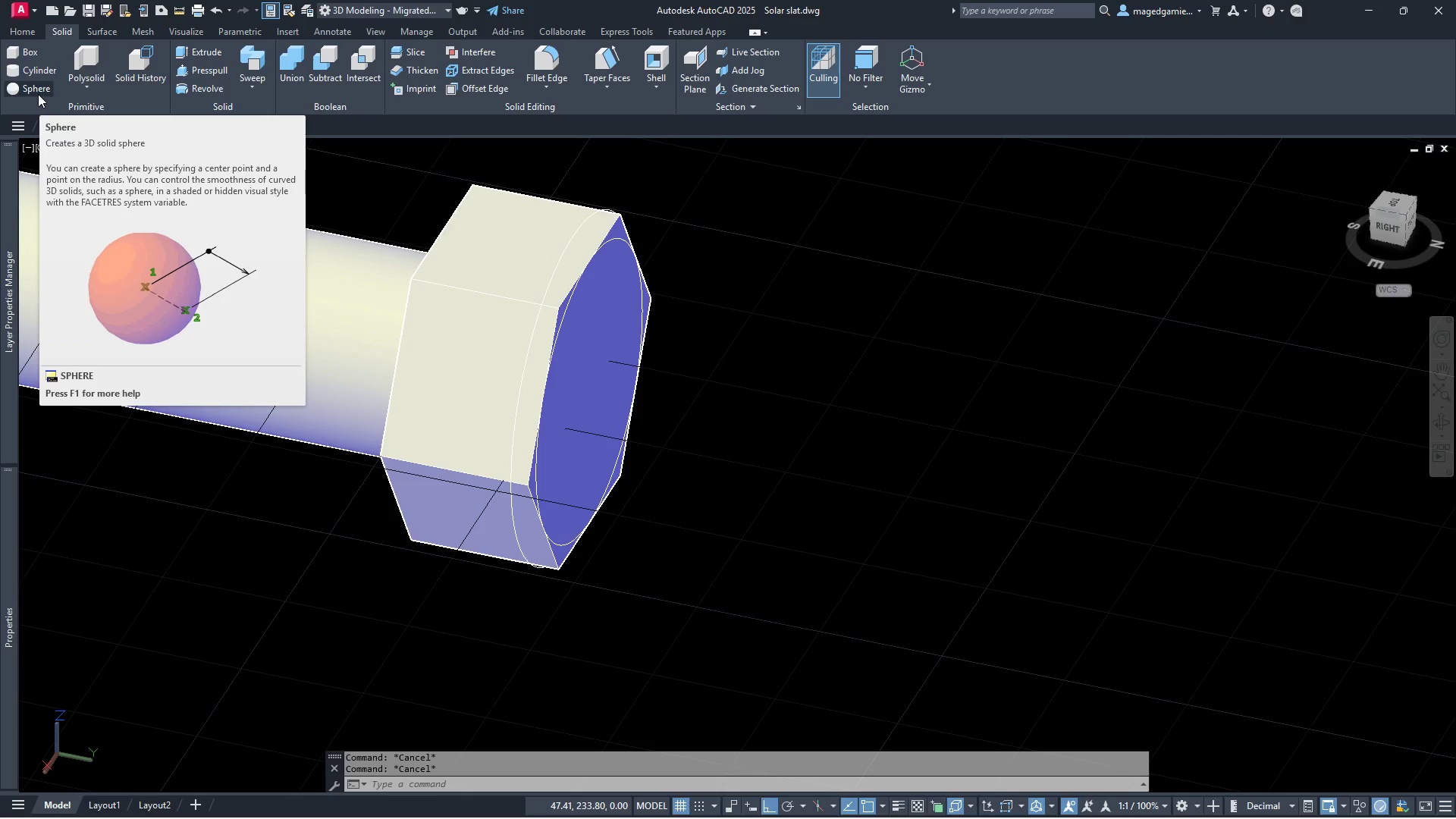 
wait(5.23)
 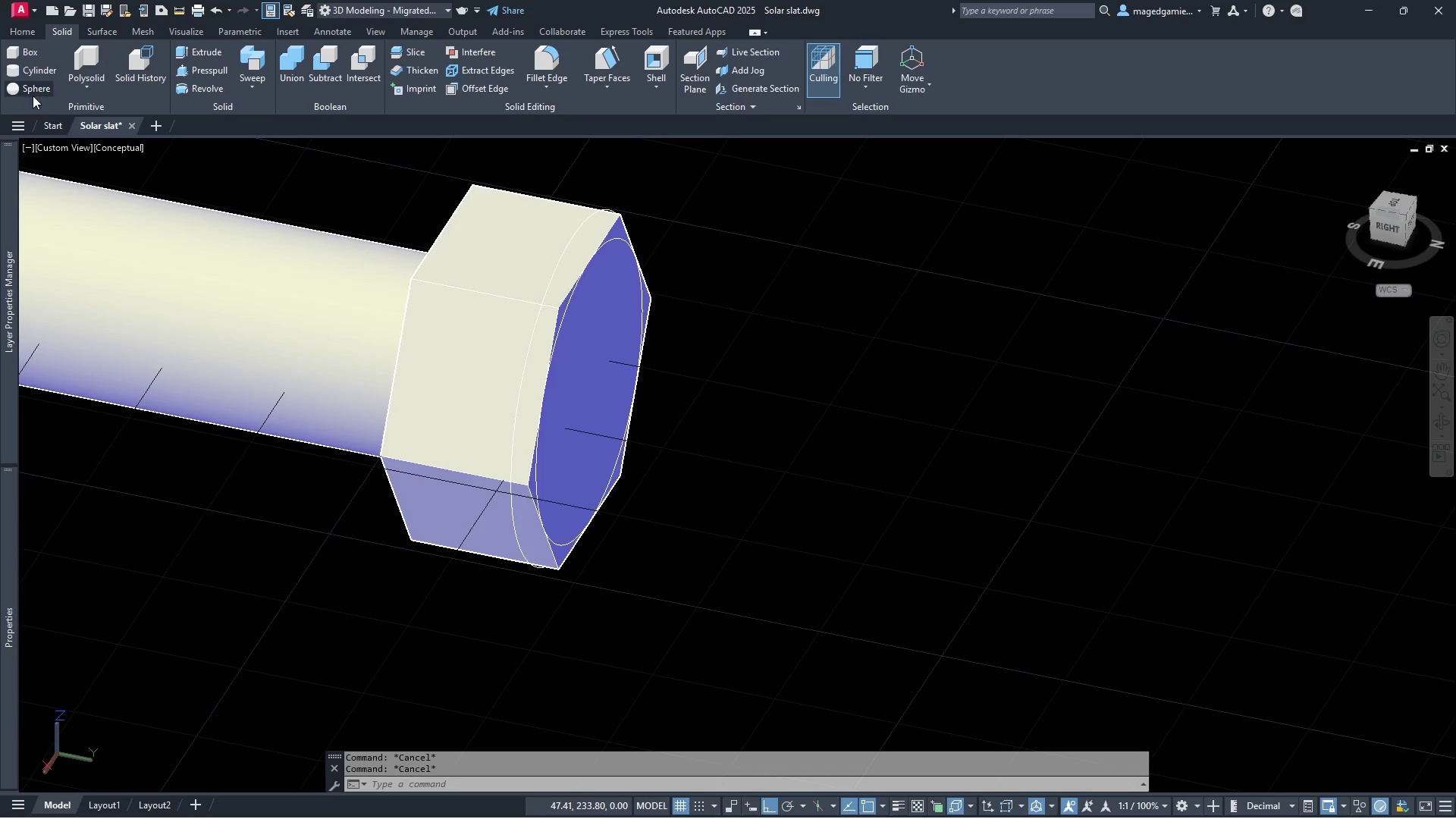 
key(Escape)
 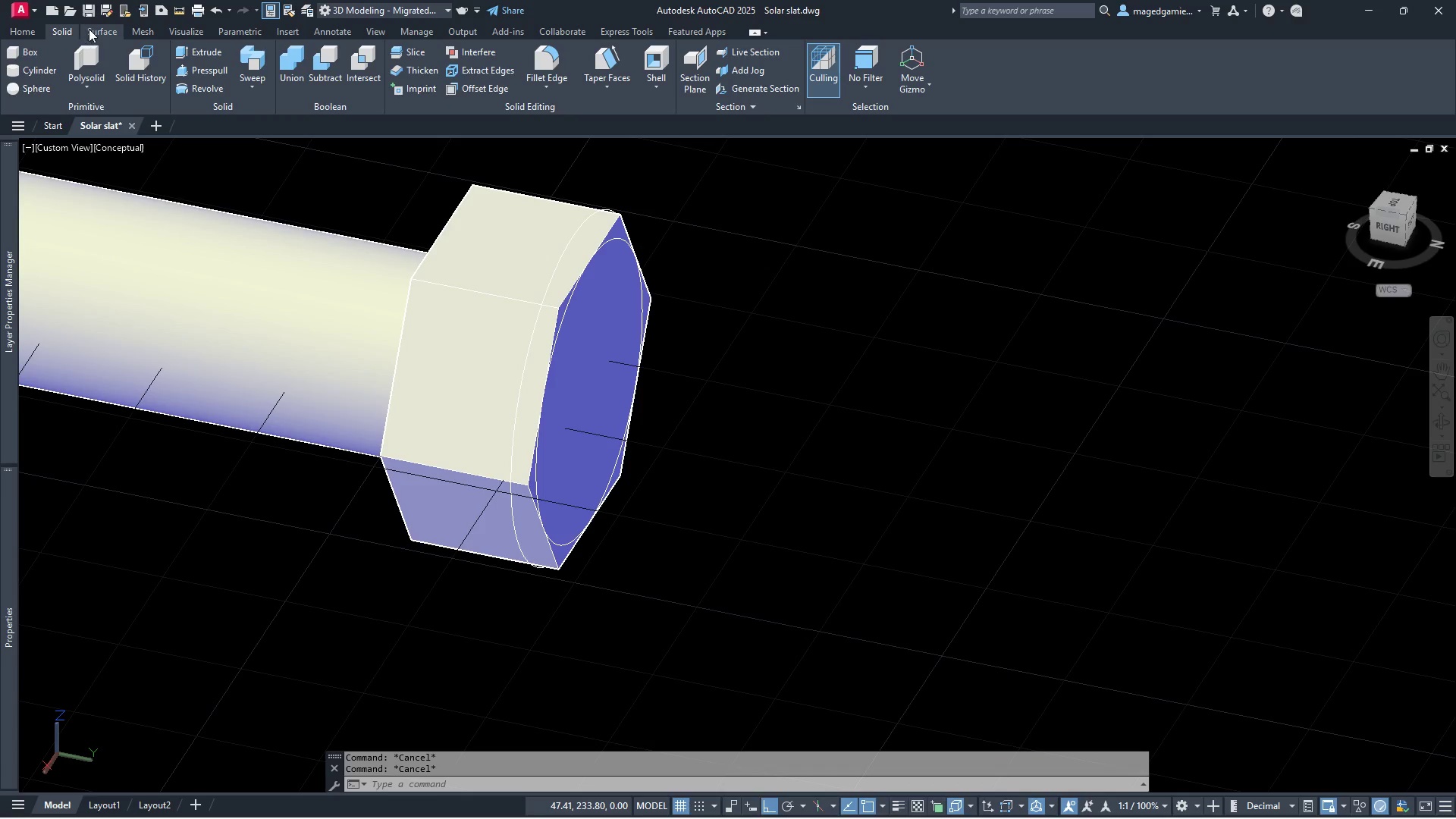 
left_click([99, 32])
 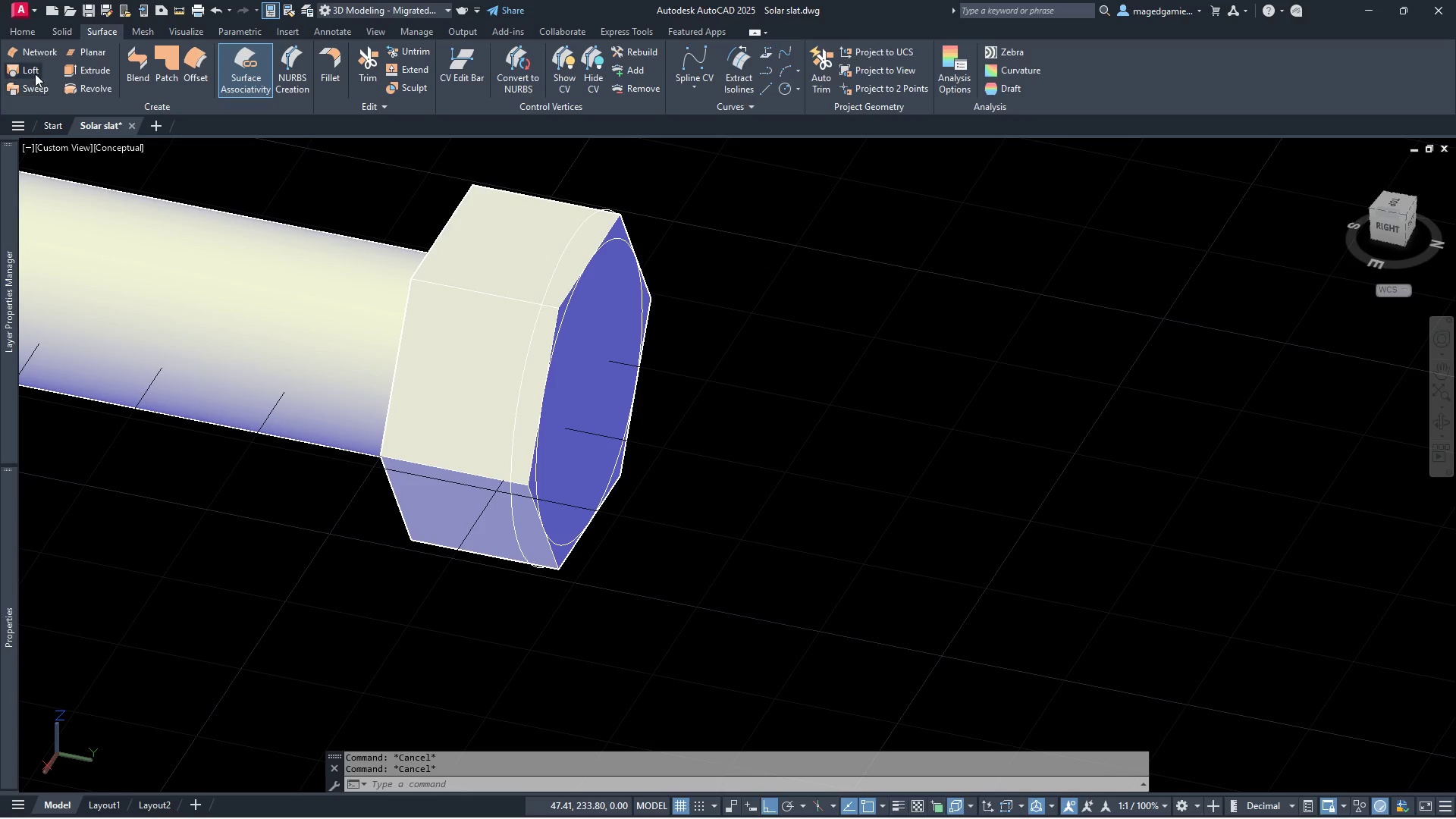 
left_click([35, 71])
 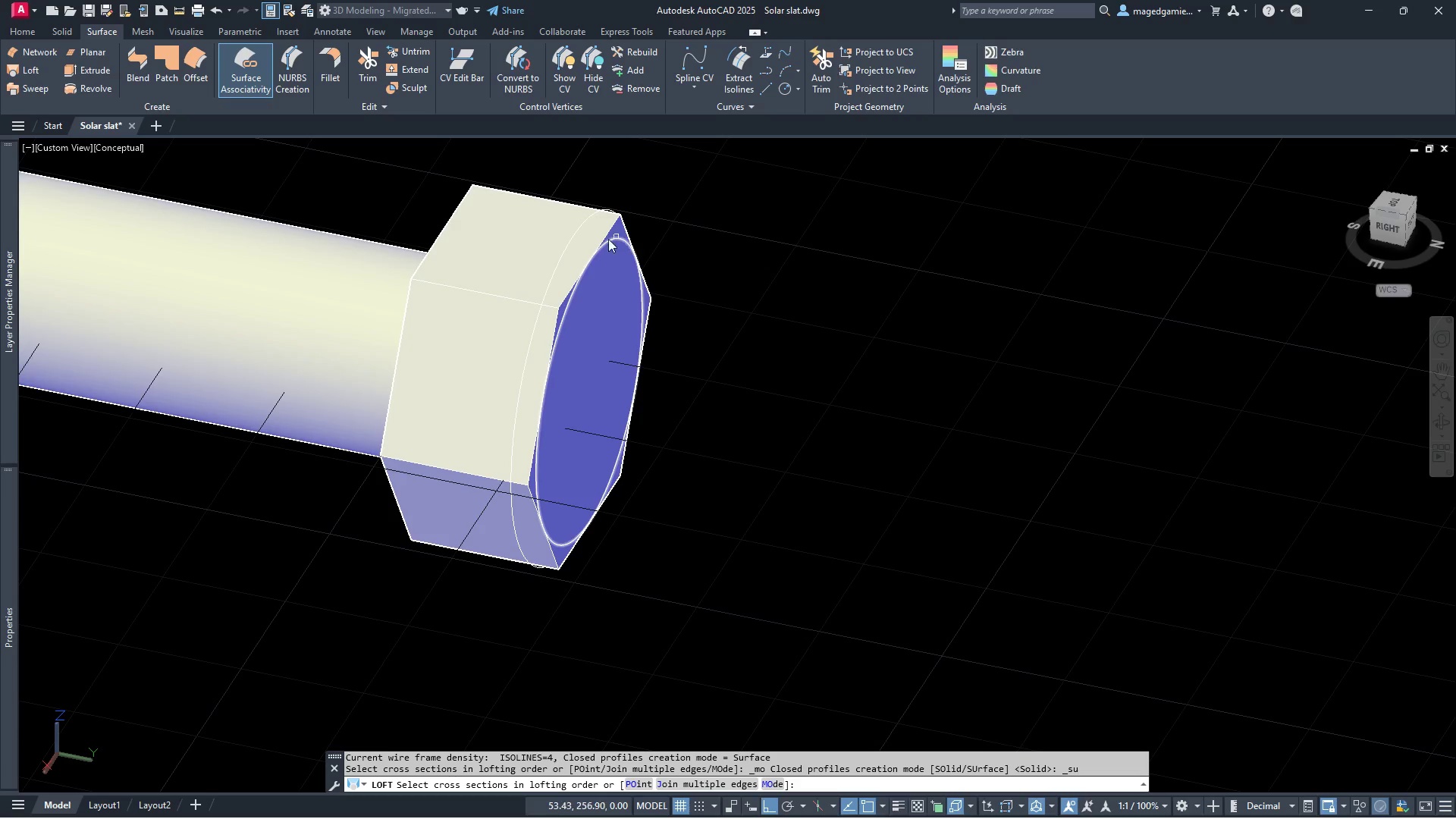 
wait(6.59)
 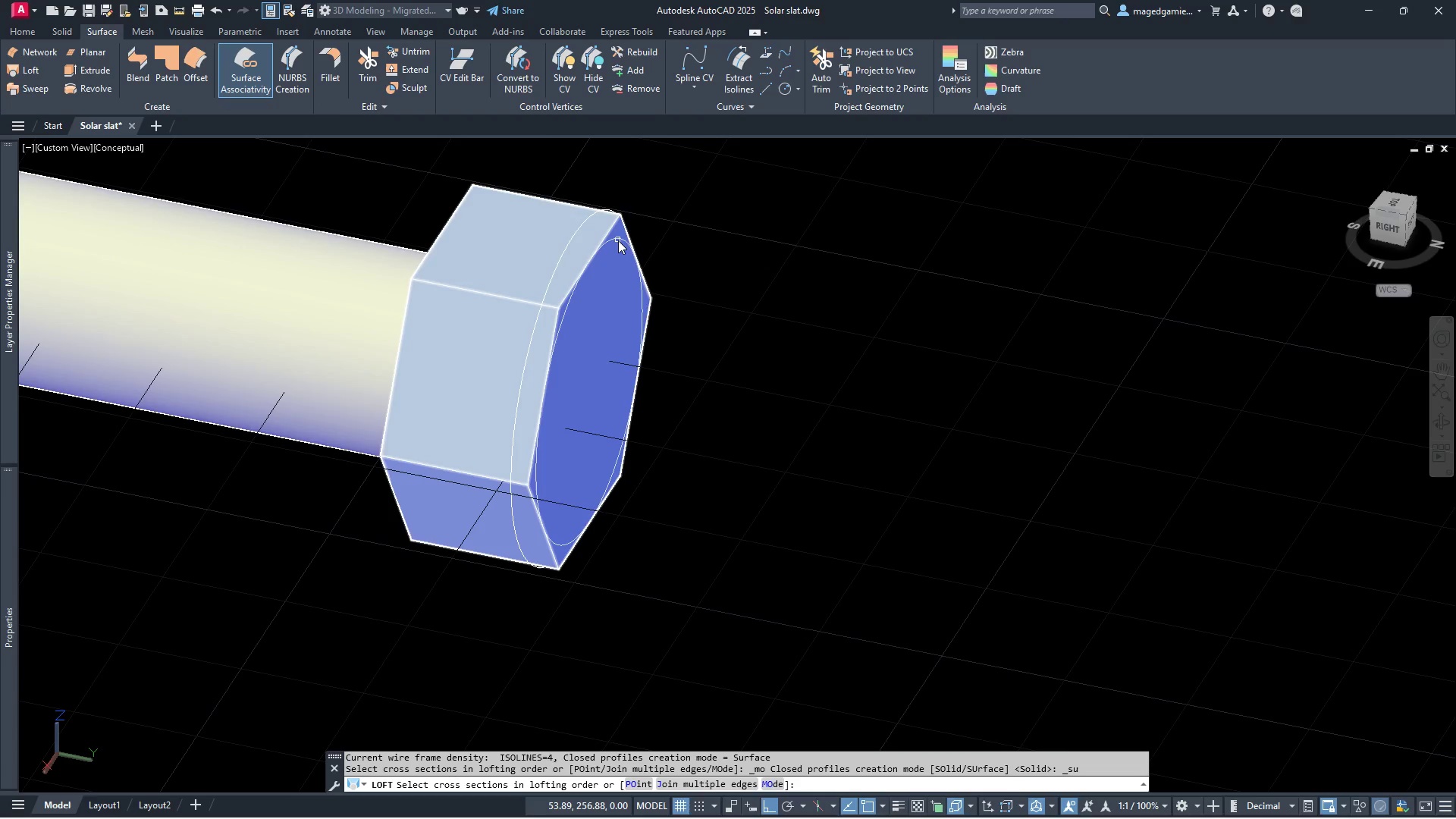 
left_click([584, 225])
 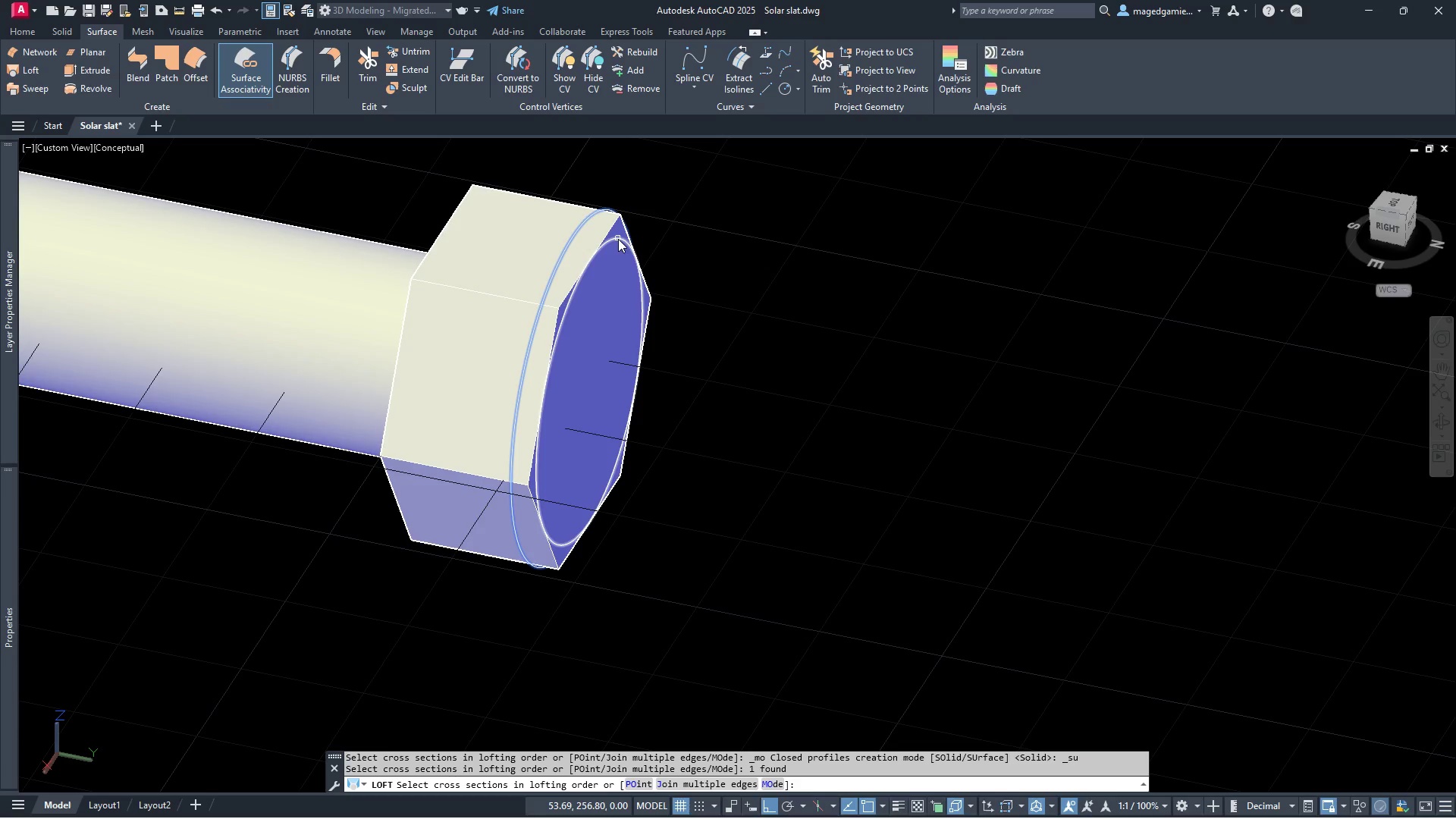 
left_click([620, 239])
 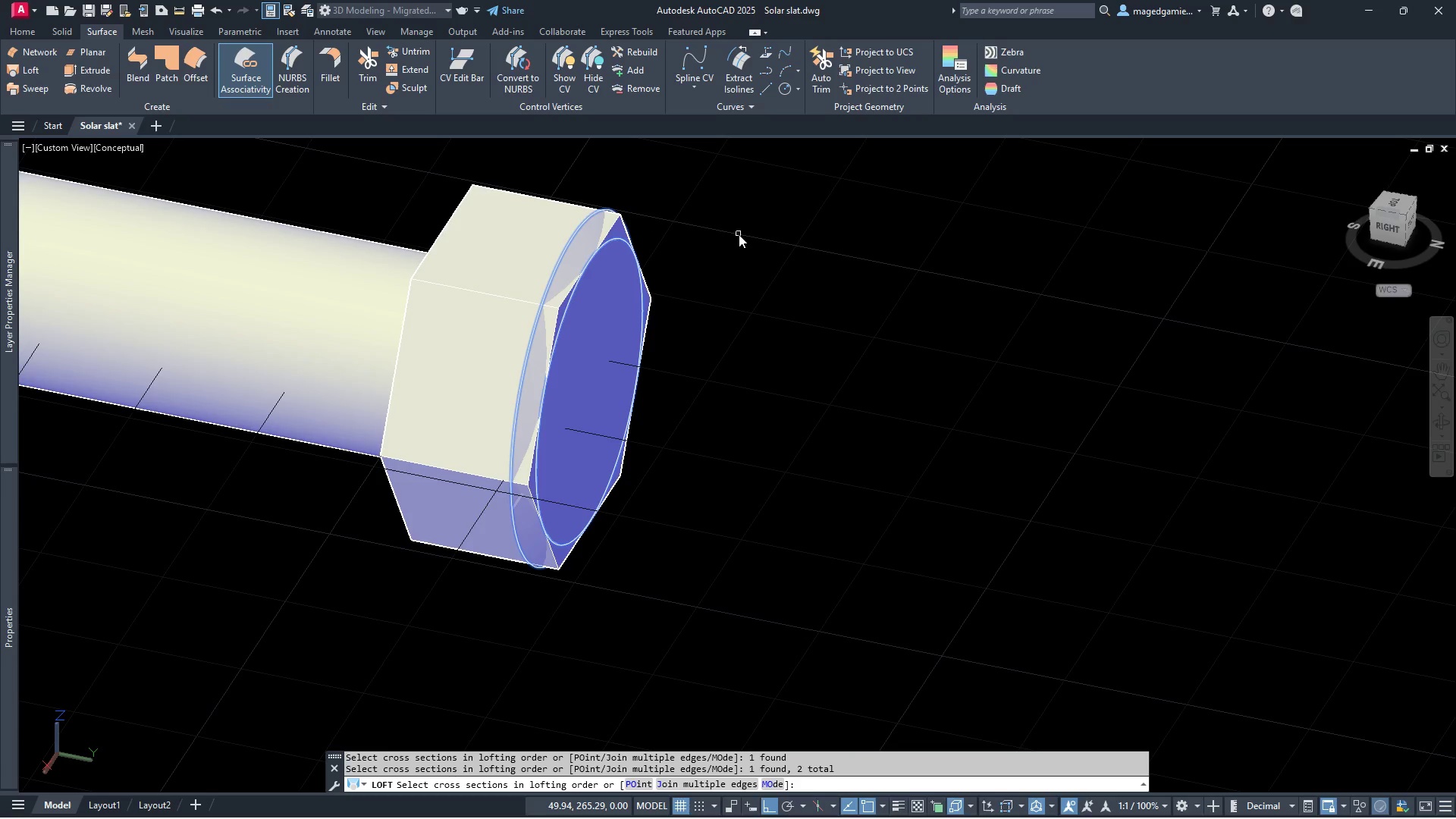 
right_click([739, 234])
 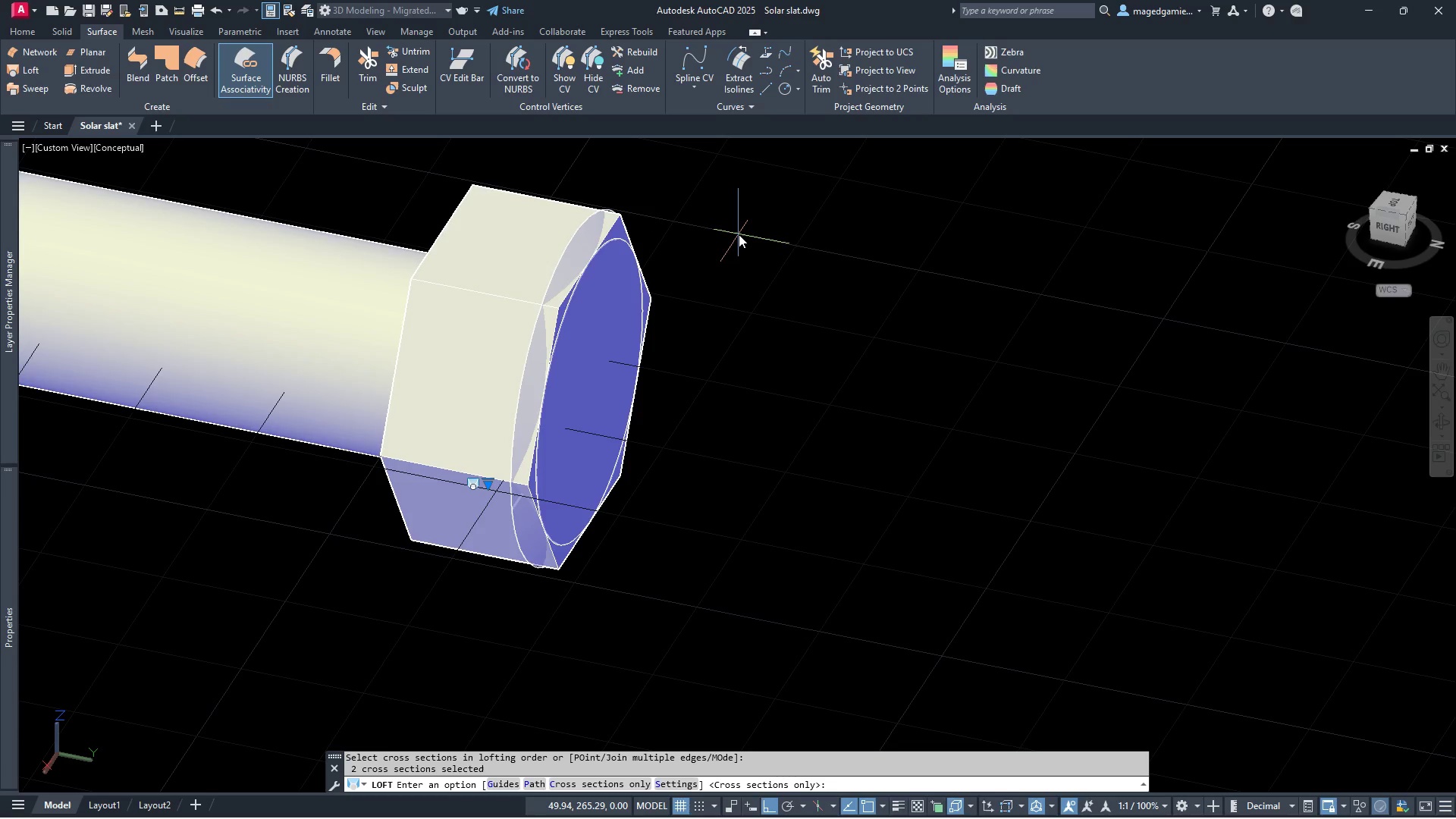 
right_click([739, 234])
 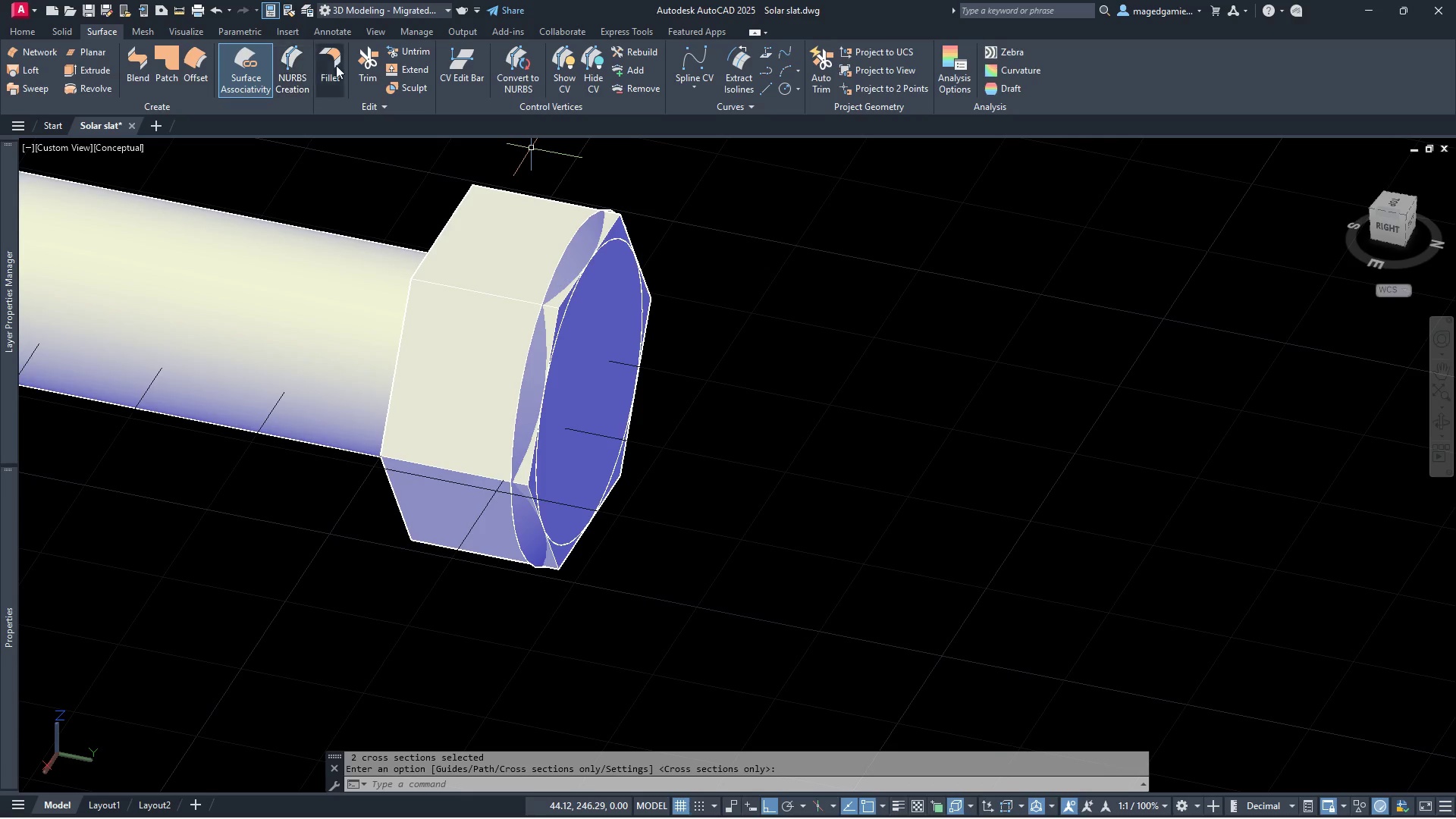 
left_click([369, 61])
 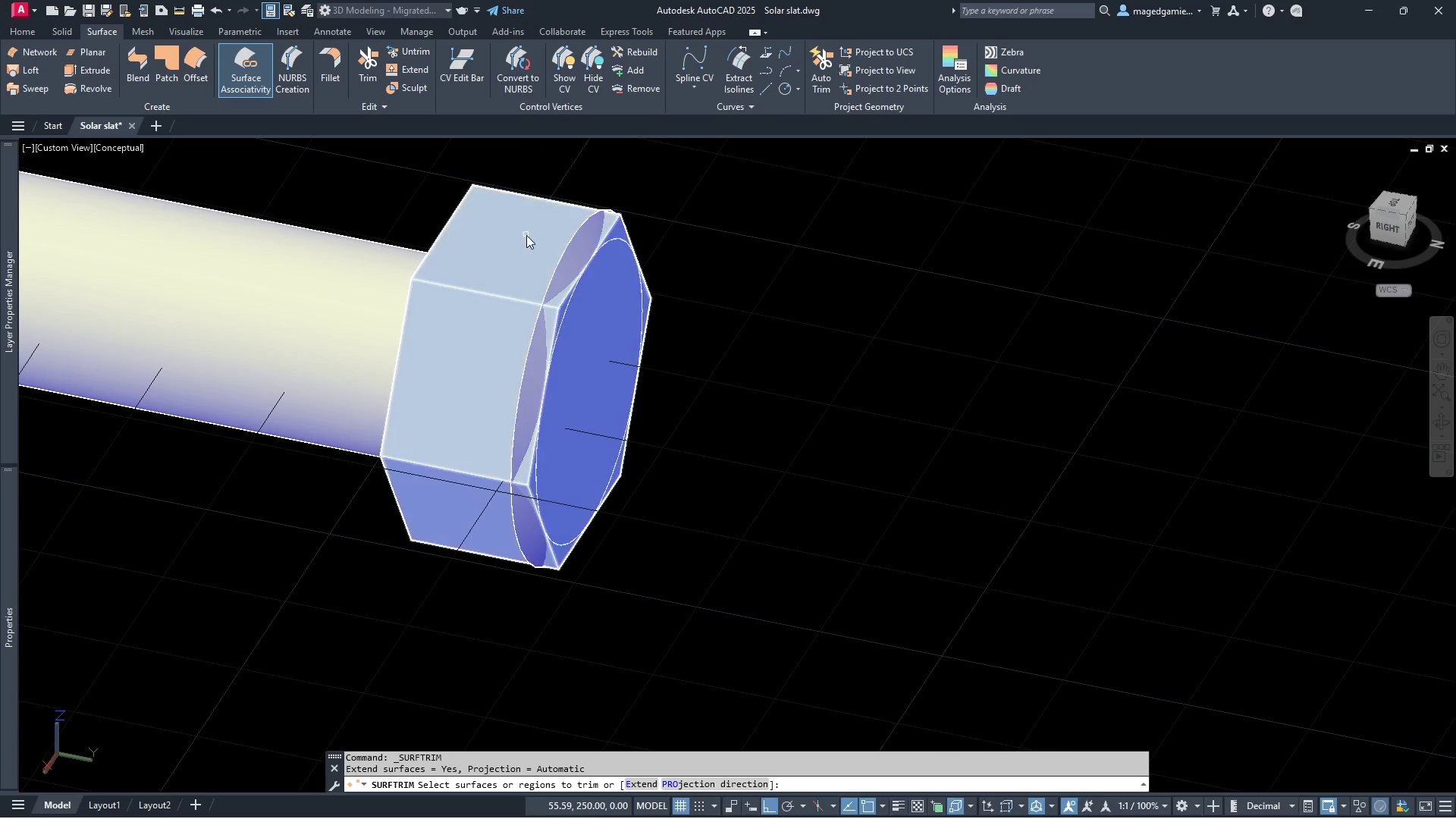 
left_click([526, 235])
 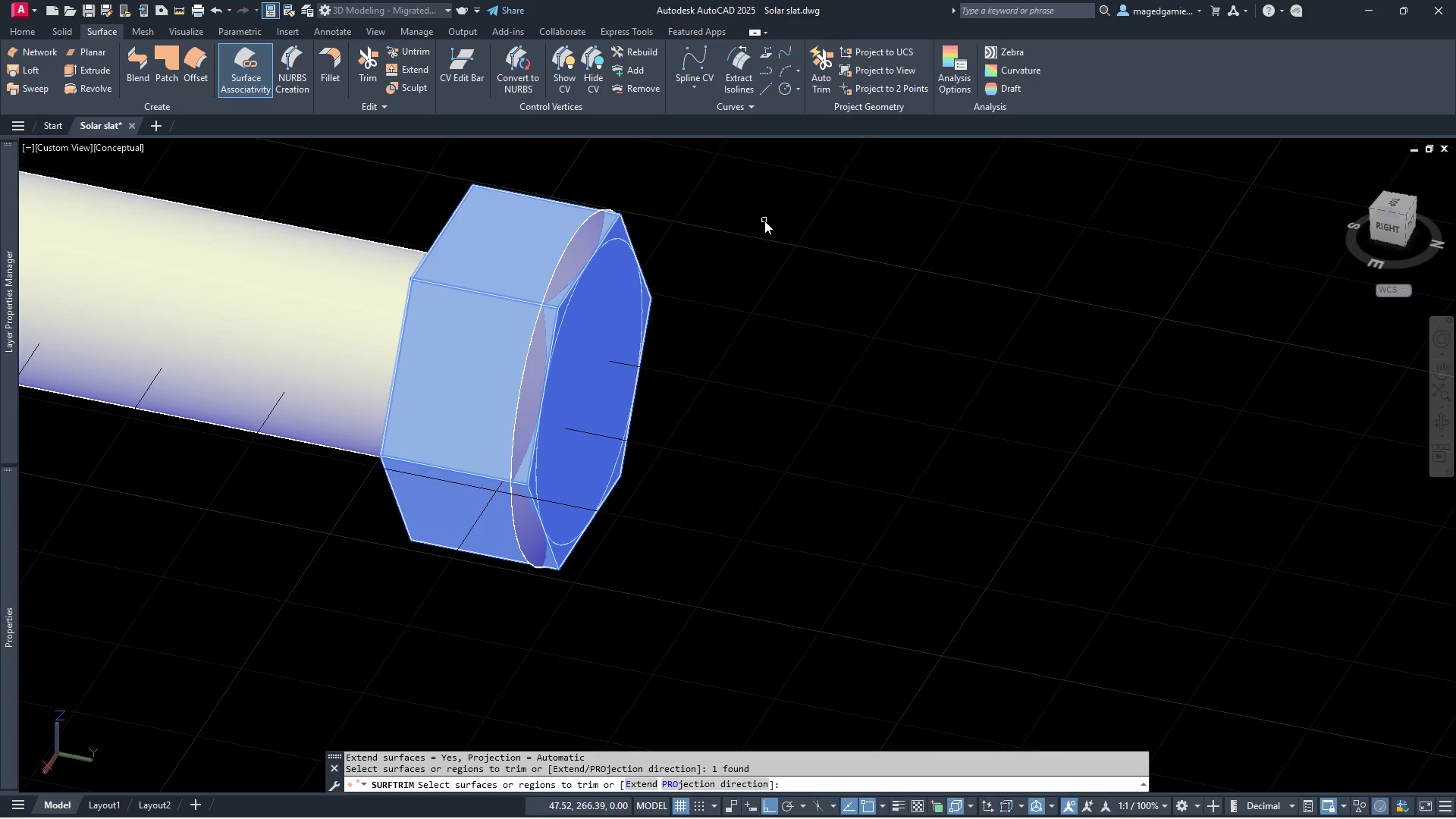 
right_click([764, 221])
 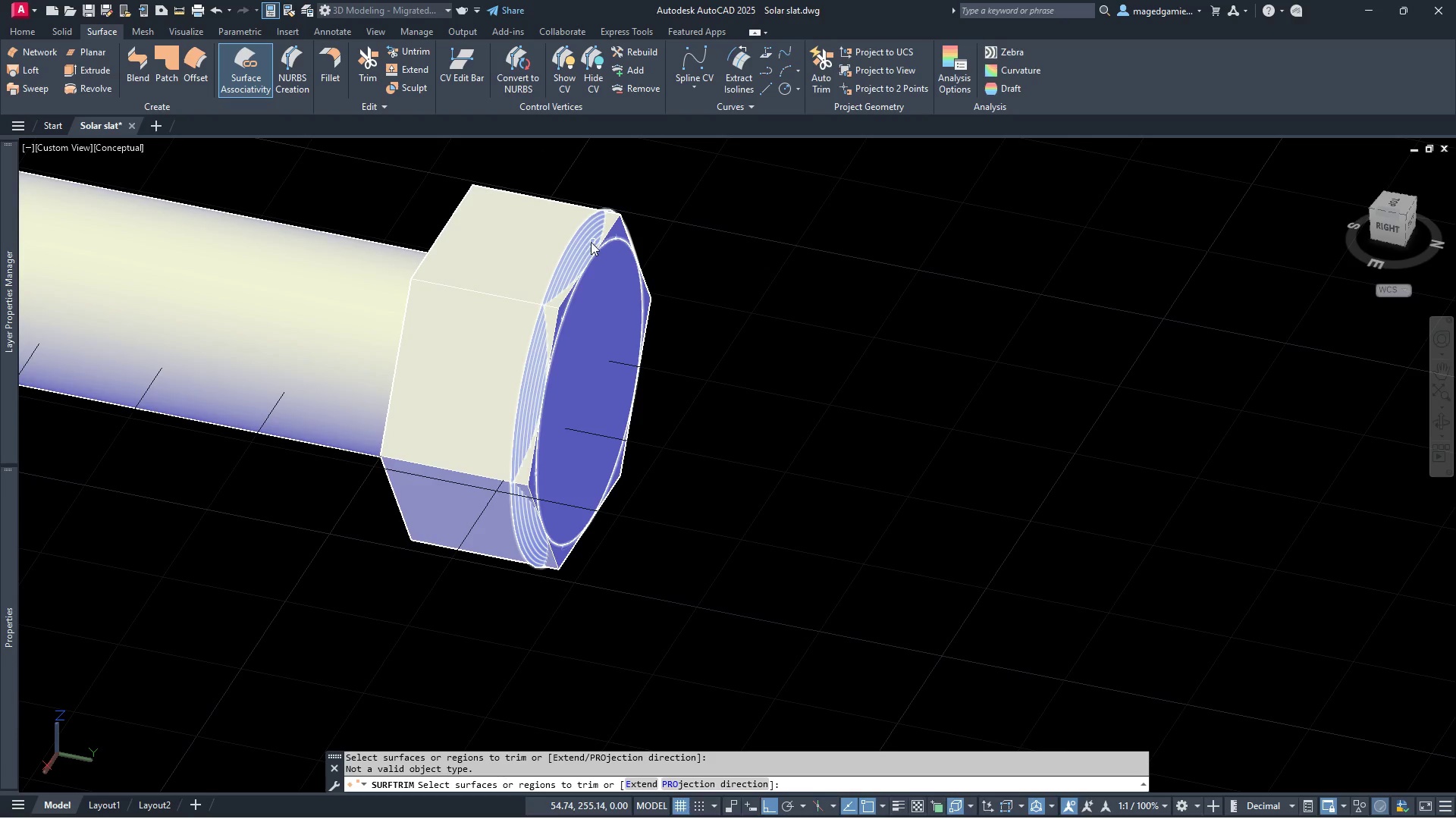 
left_click([591, 242])
 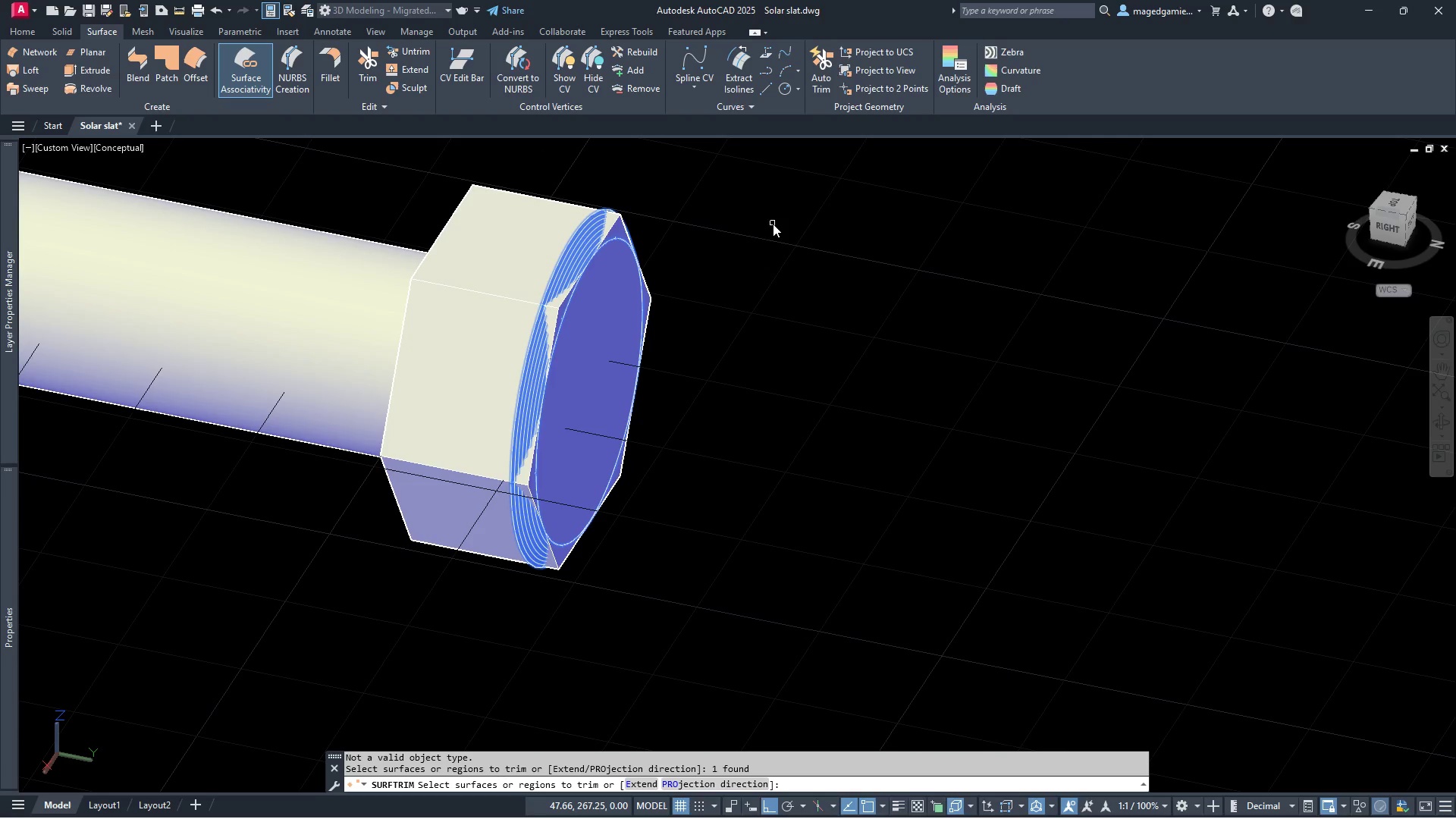 
right_click([773, 224])
 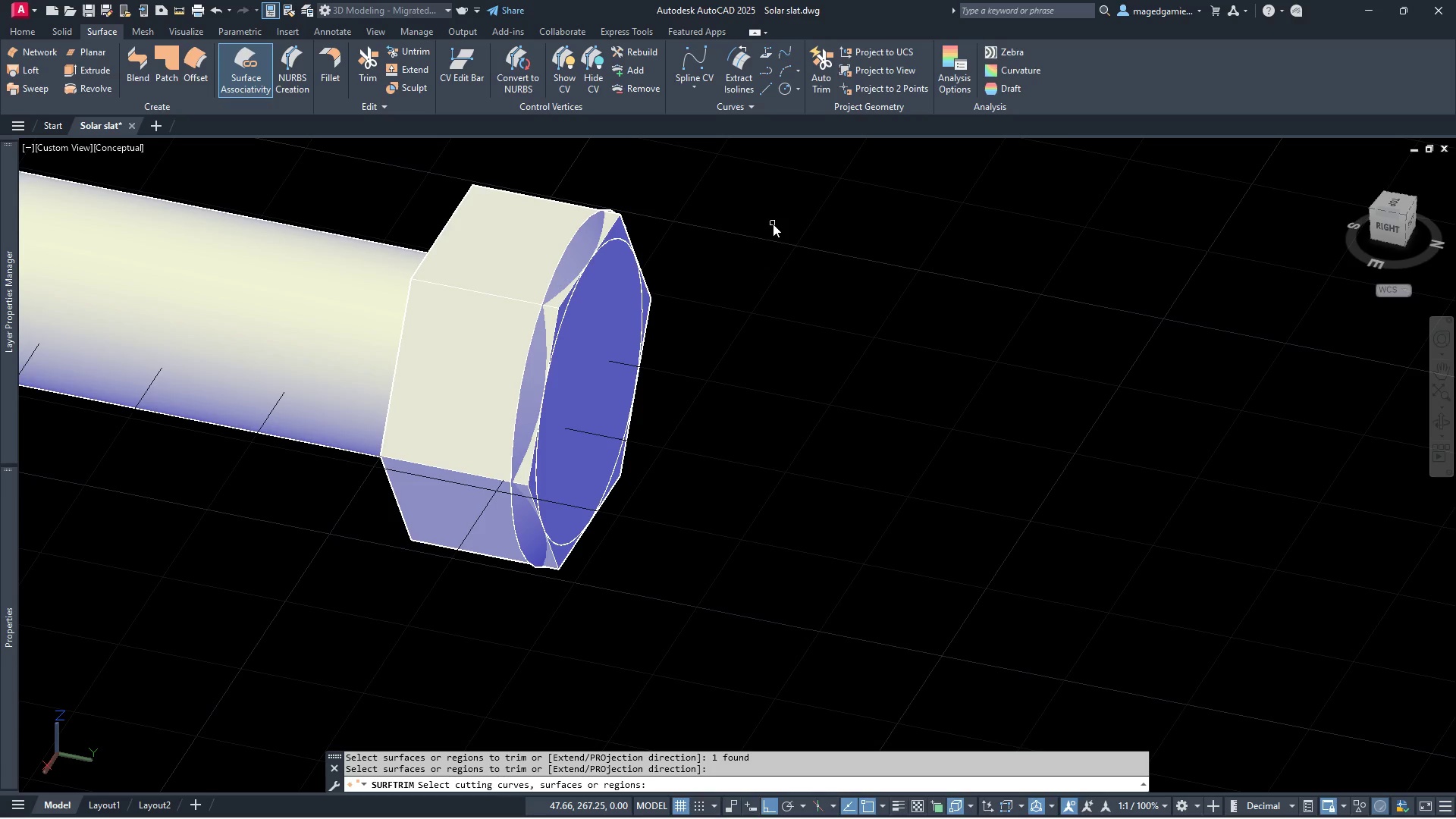 
wait(8.95)
 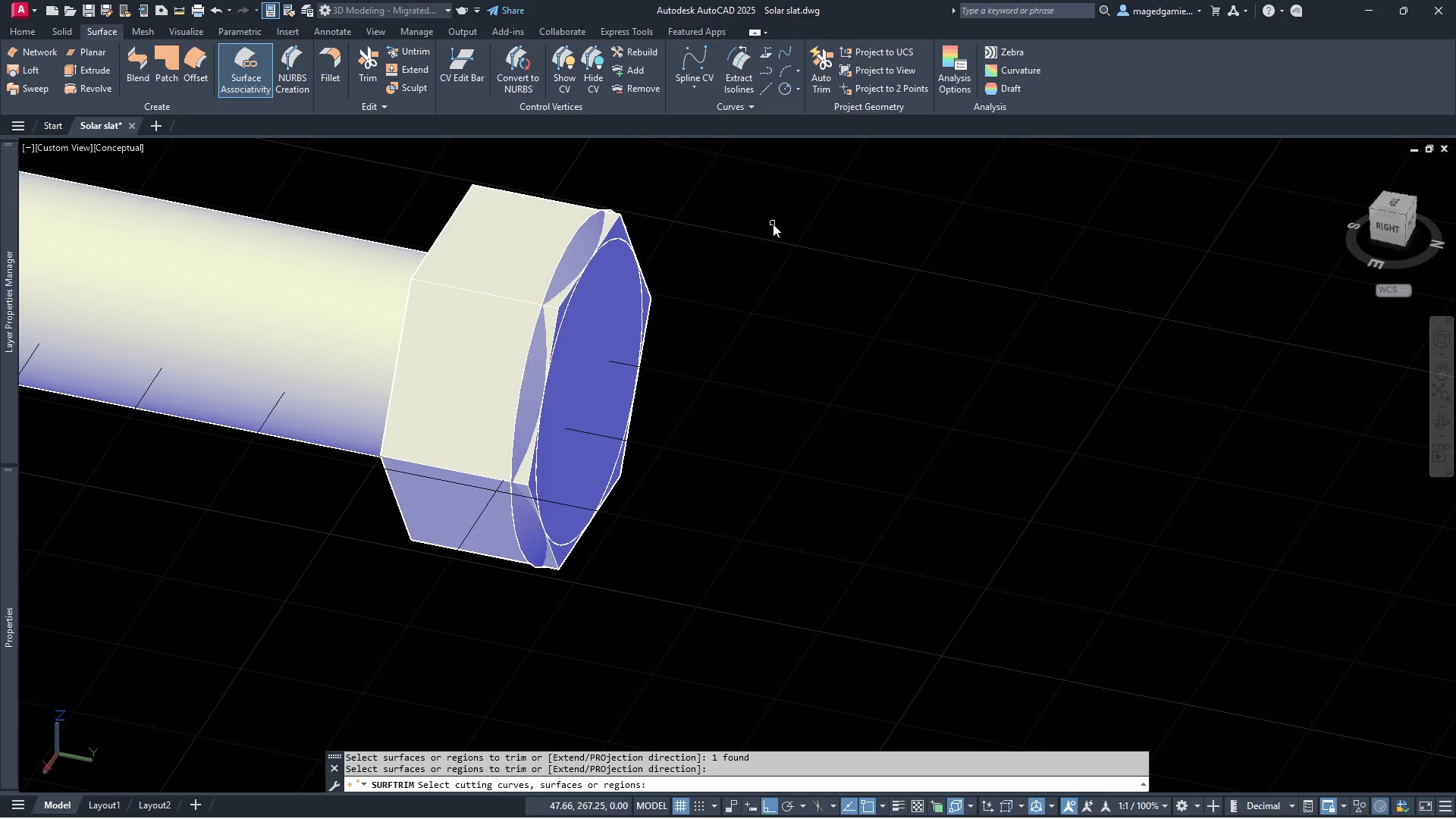 
left_click([585, 240])
 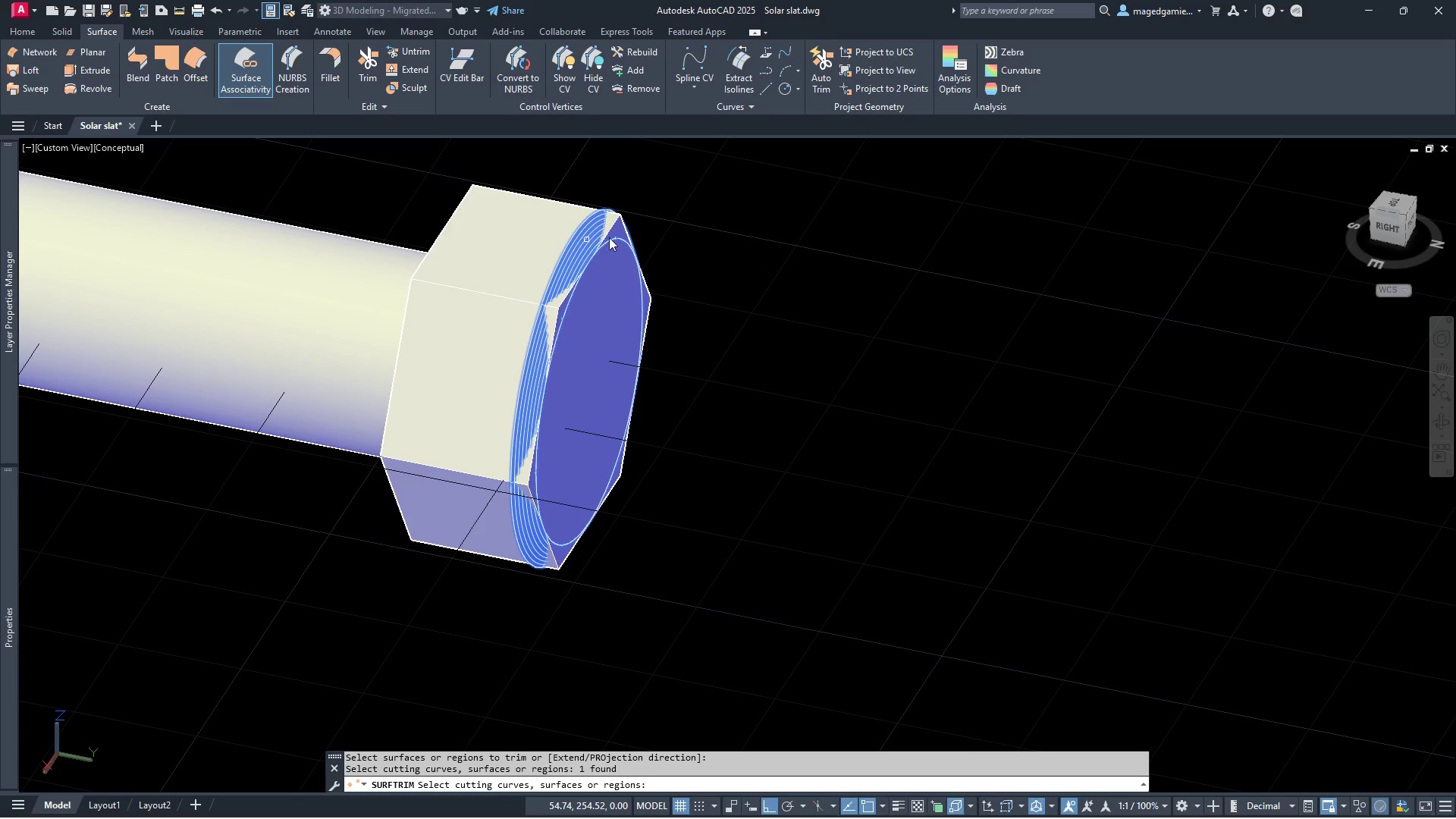 
right_click([785, 237])
 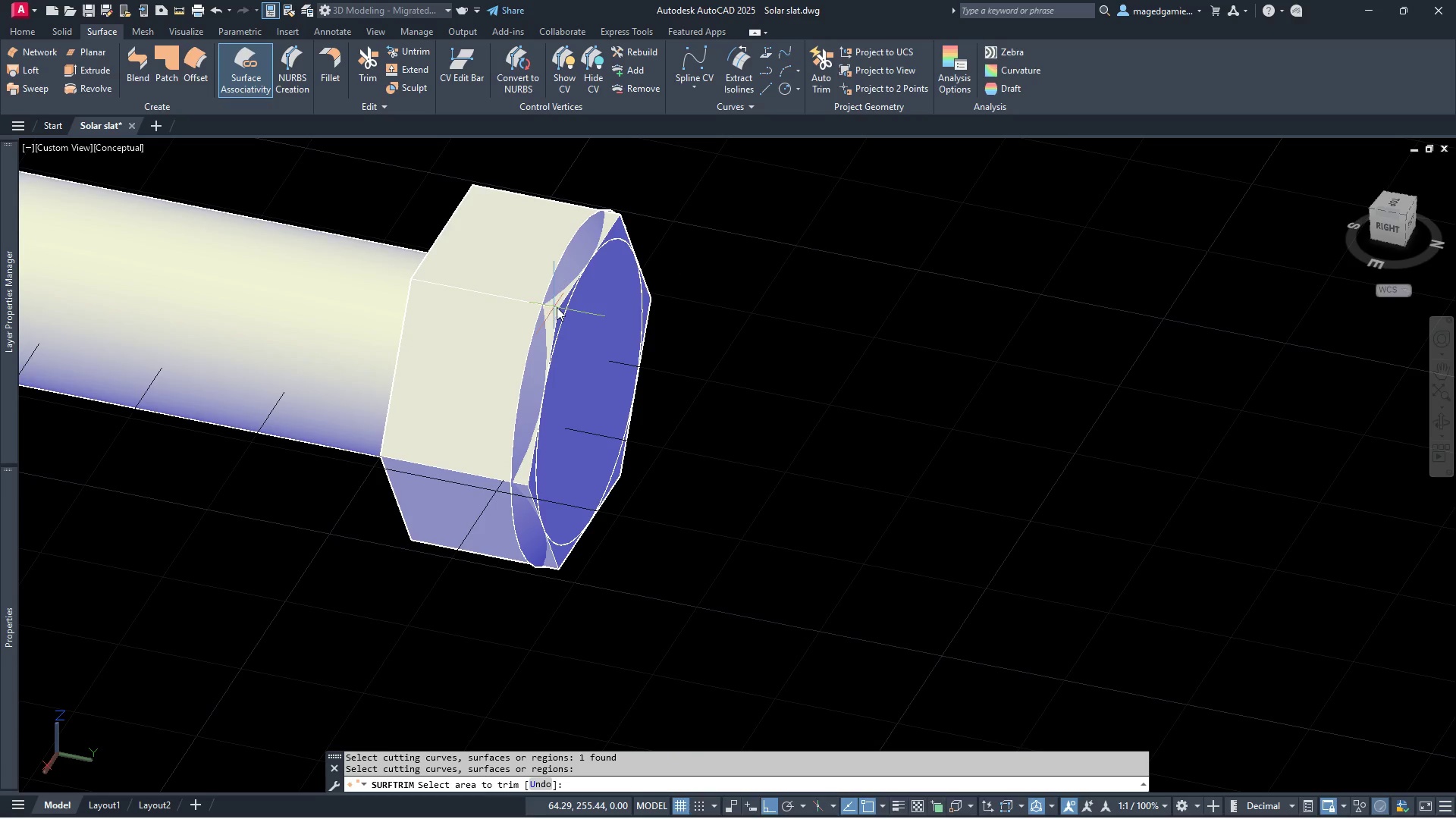 
wait(7.47)
 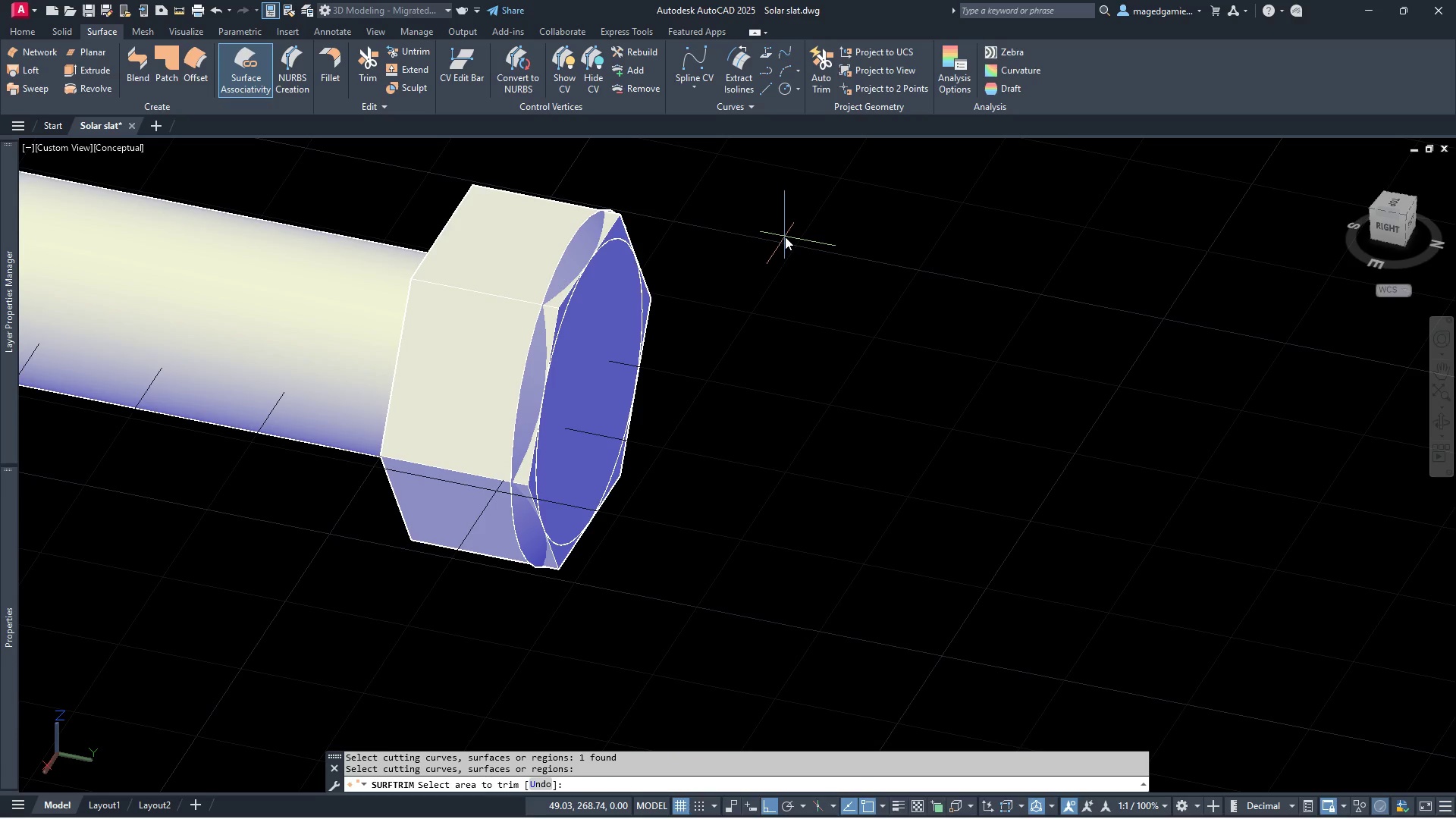 
left_click([558, 307])
 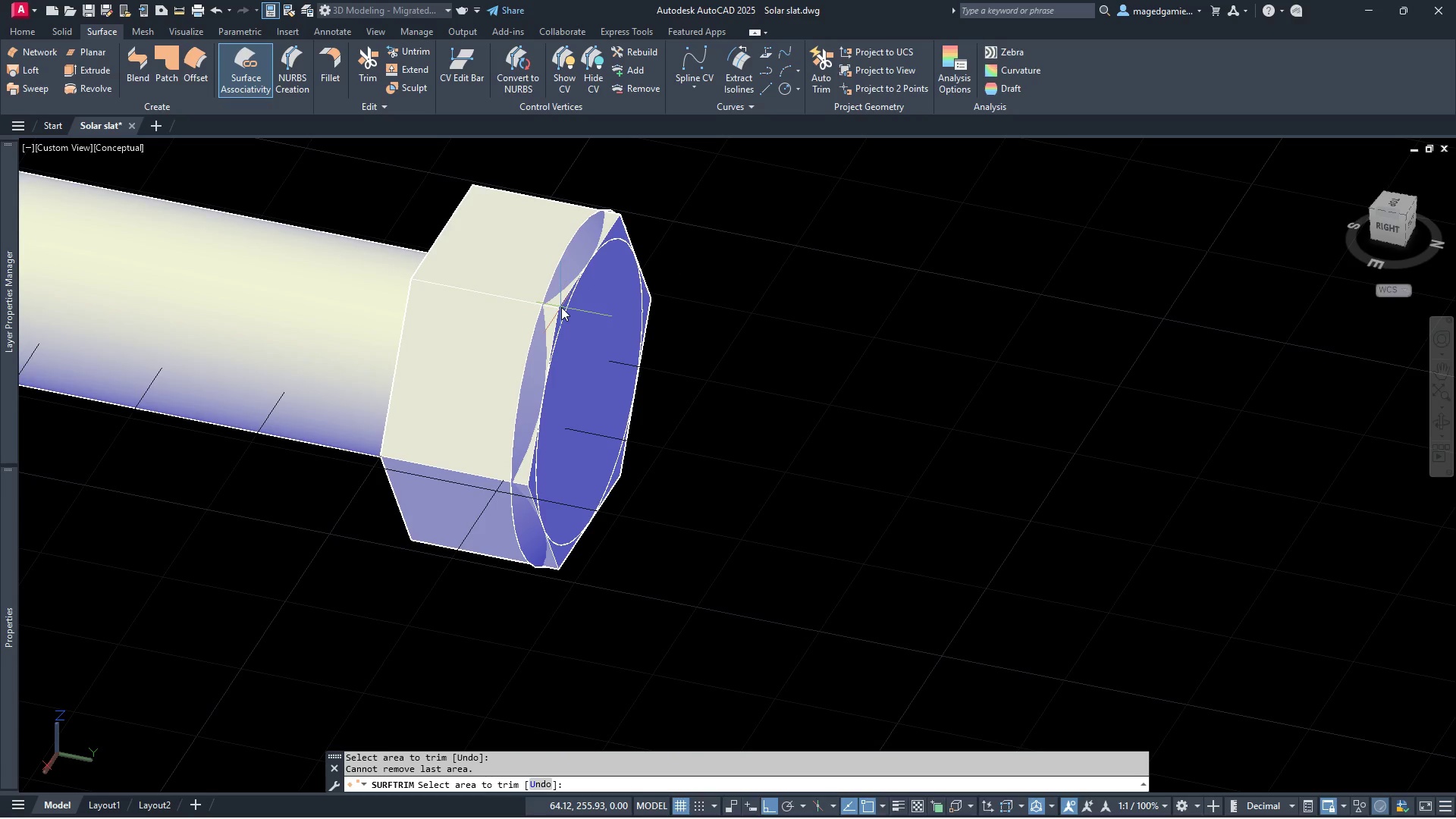 
left_click([561, 307])
 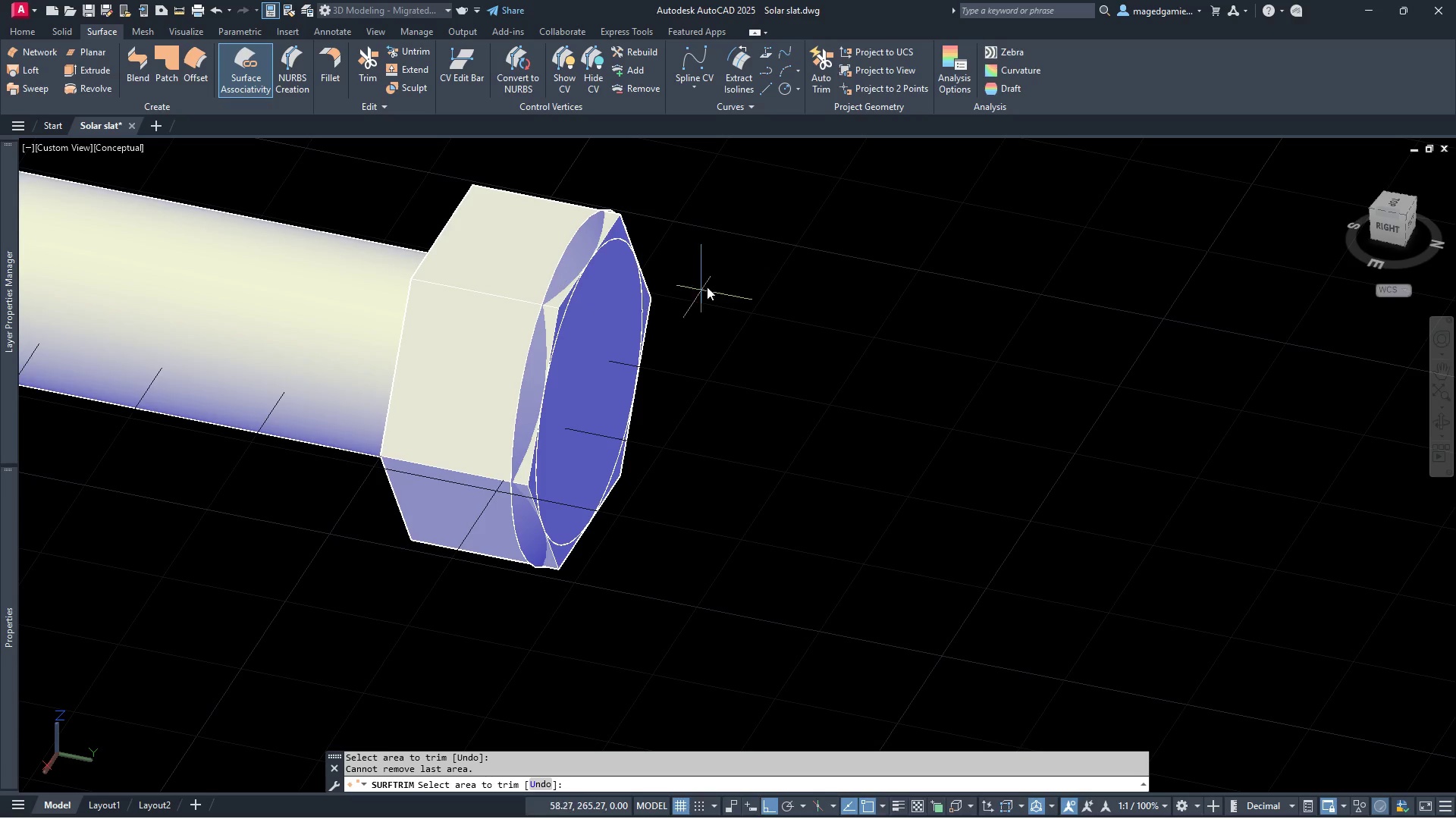 
right_click([814, 234])
 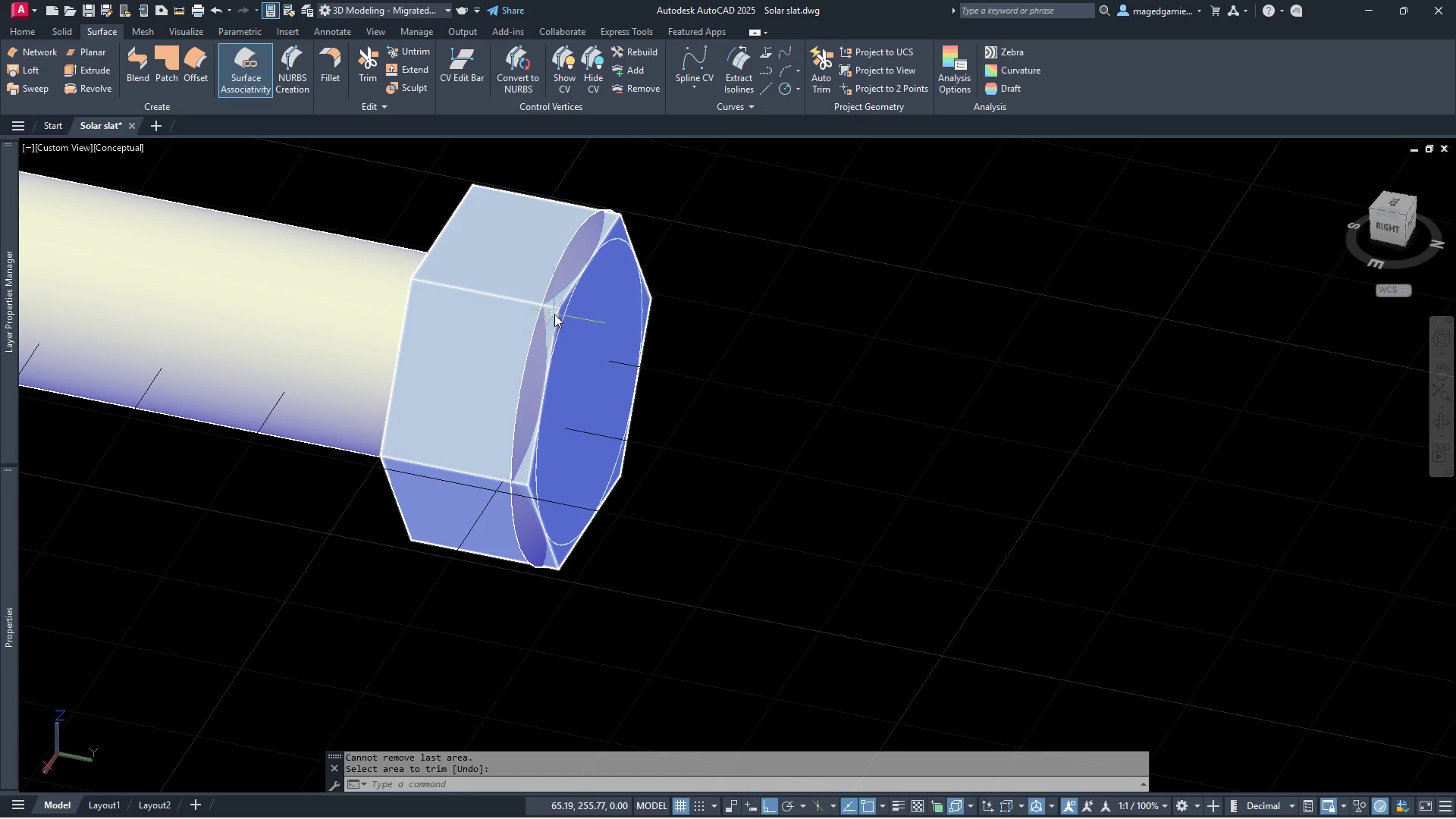 
left_click([557, 314])
 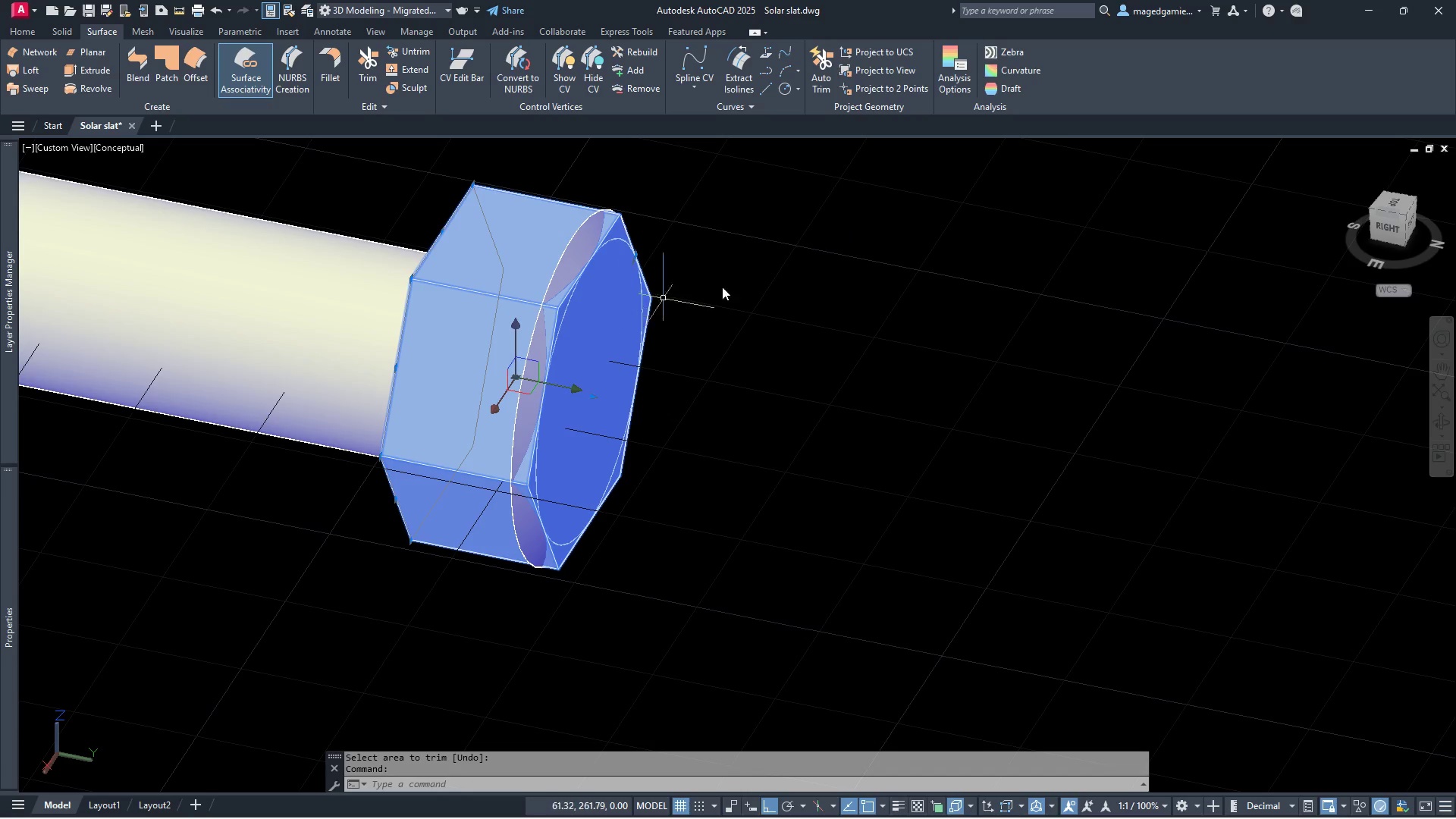 
key(Escape)
 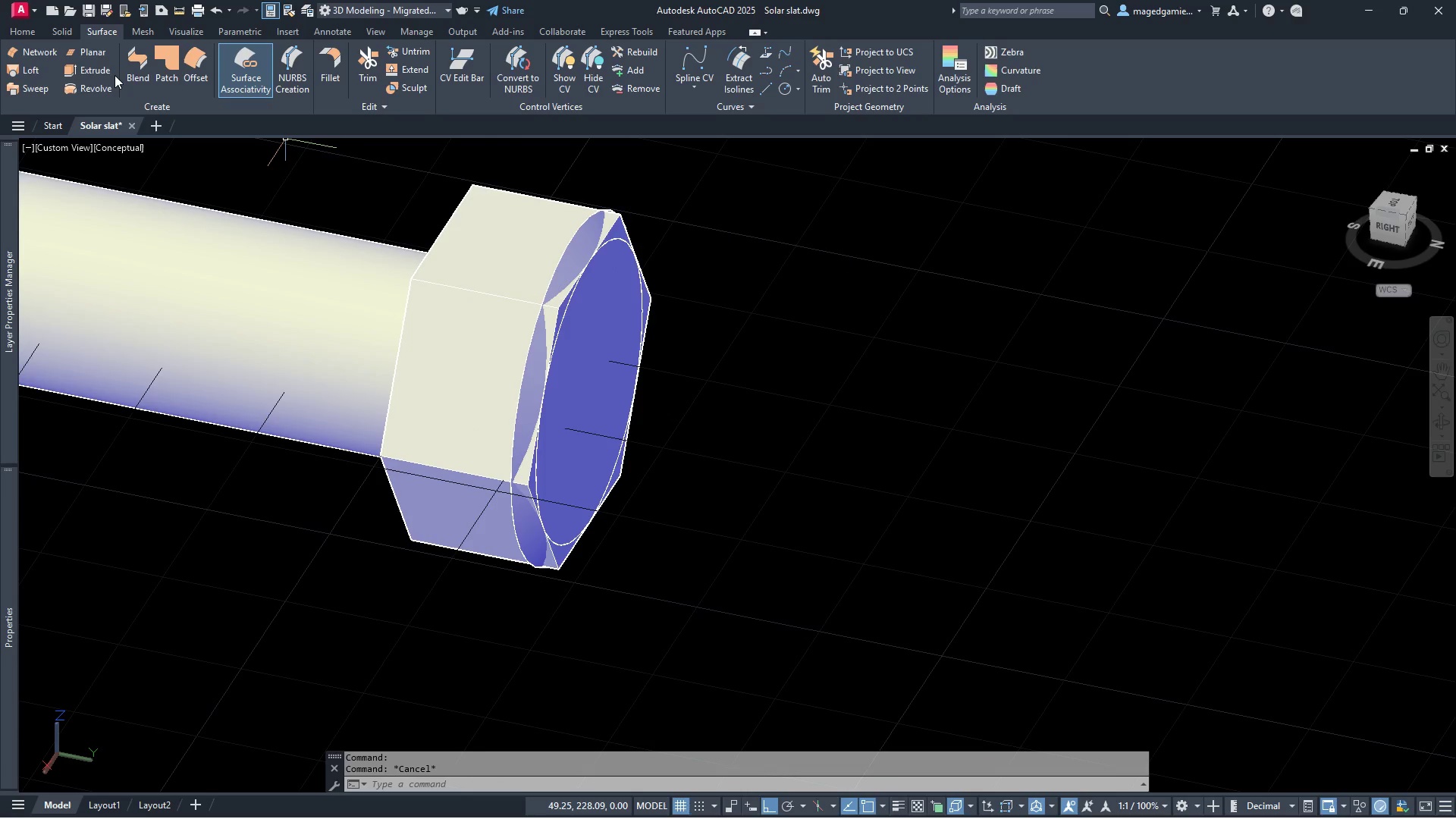 
mouse_move([124, 75])
 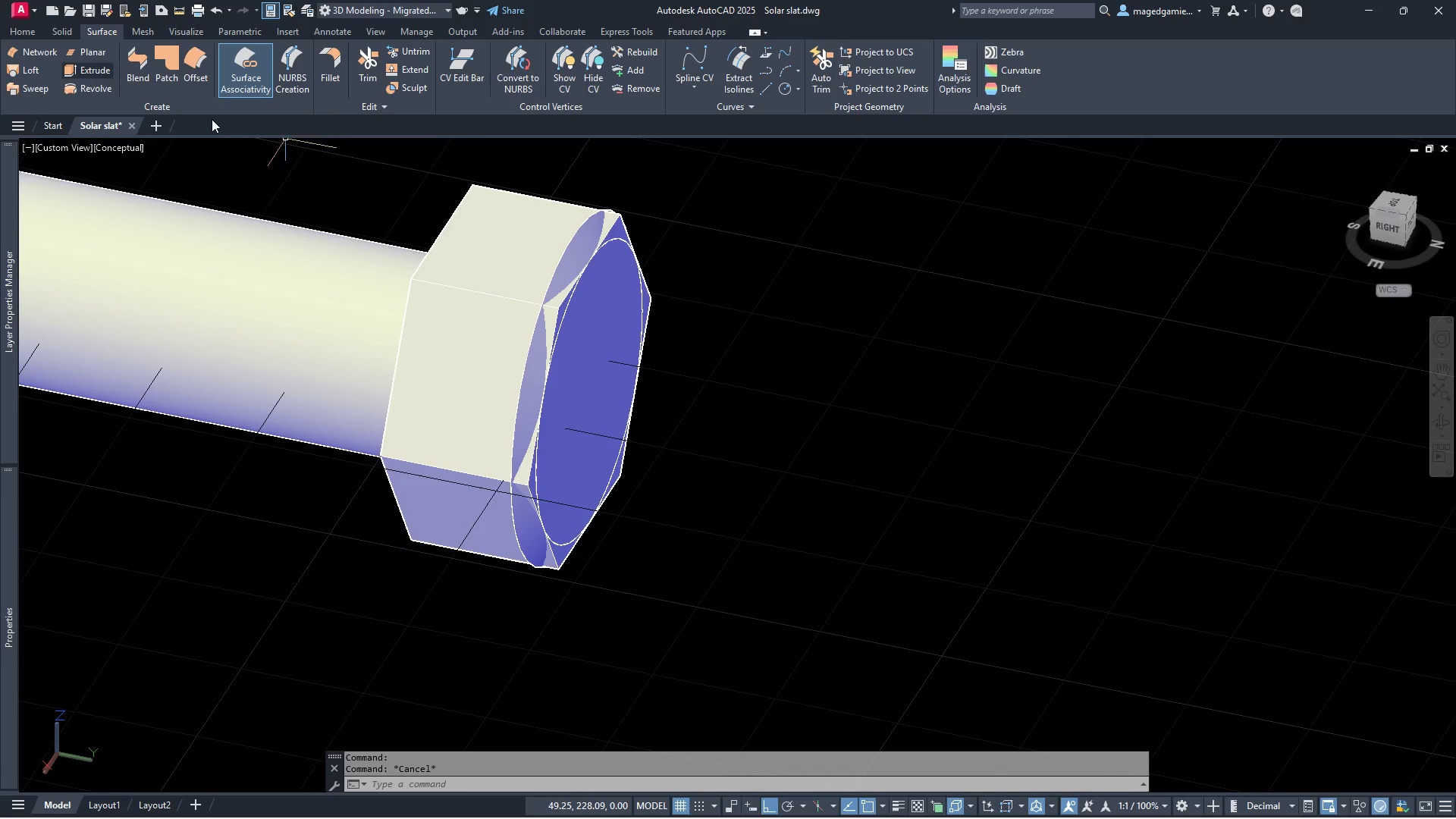 
key(Escape)
 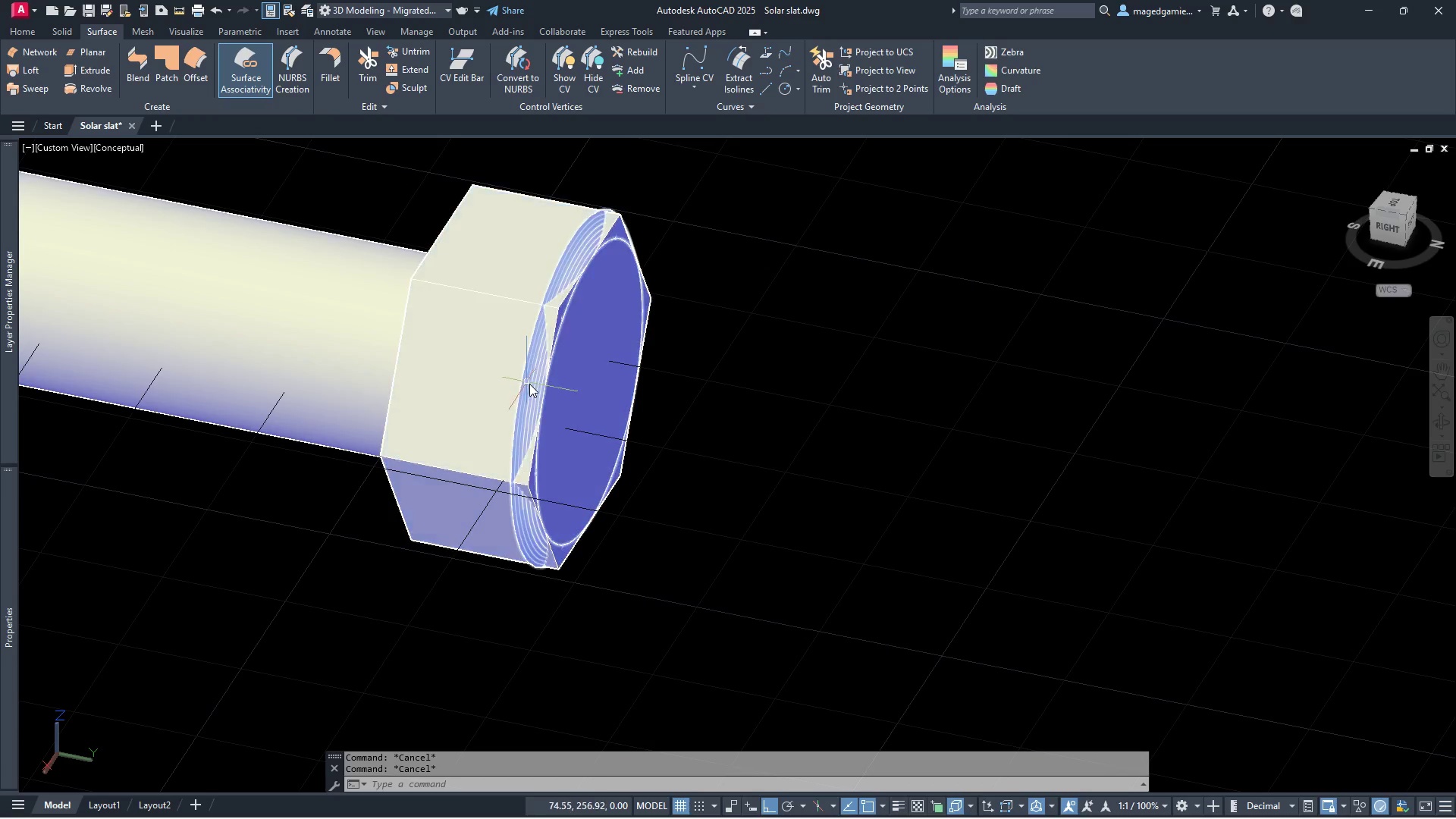 
left_click([529, 385])
 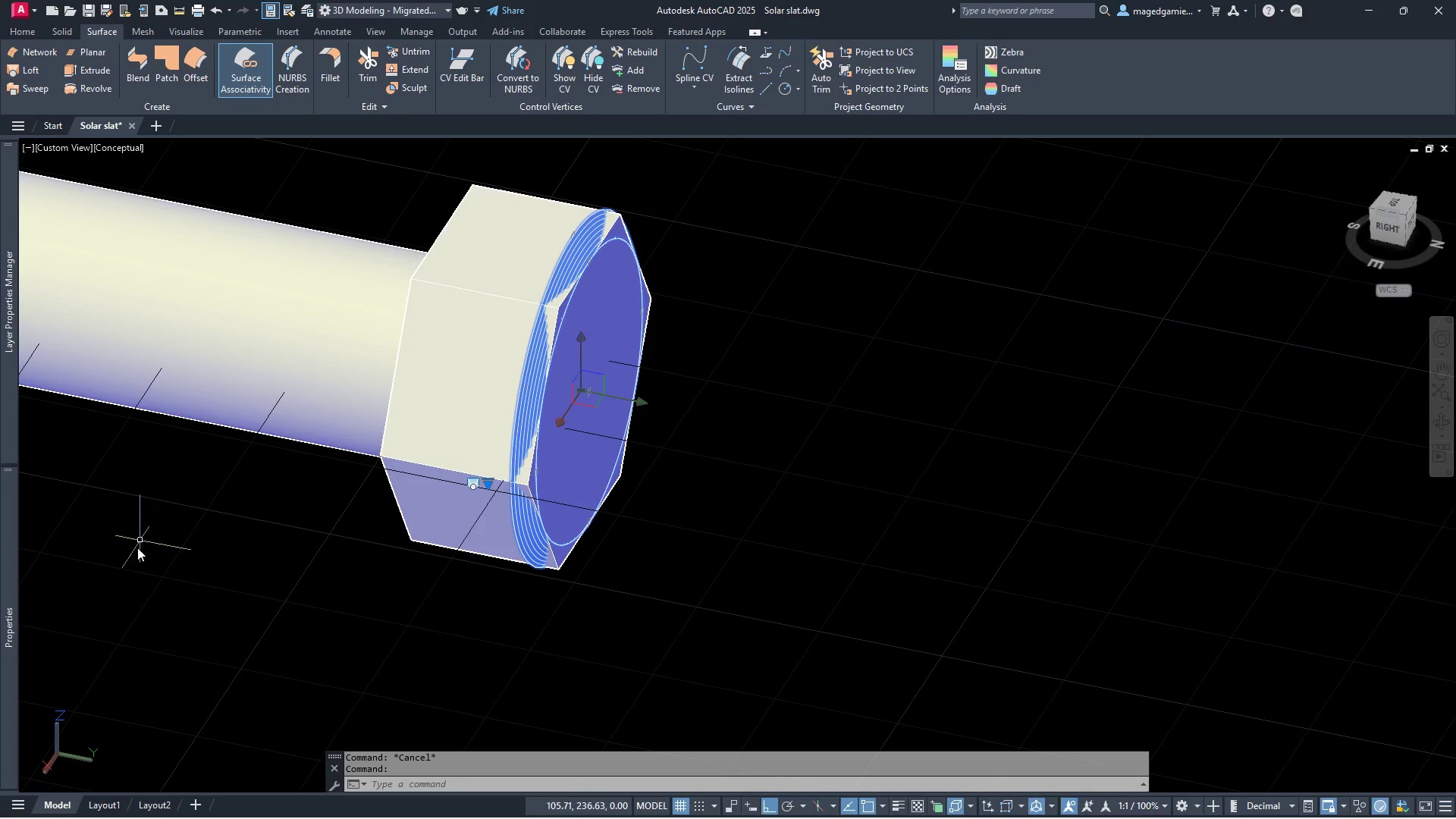 
mouse_move([38, 548])
 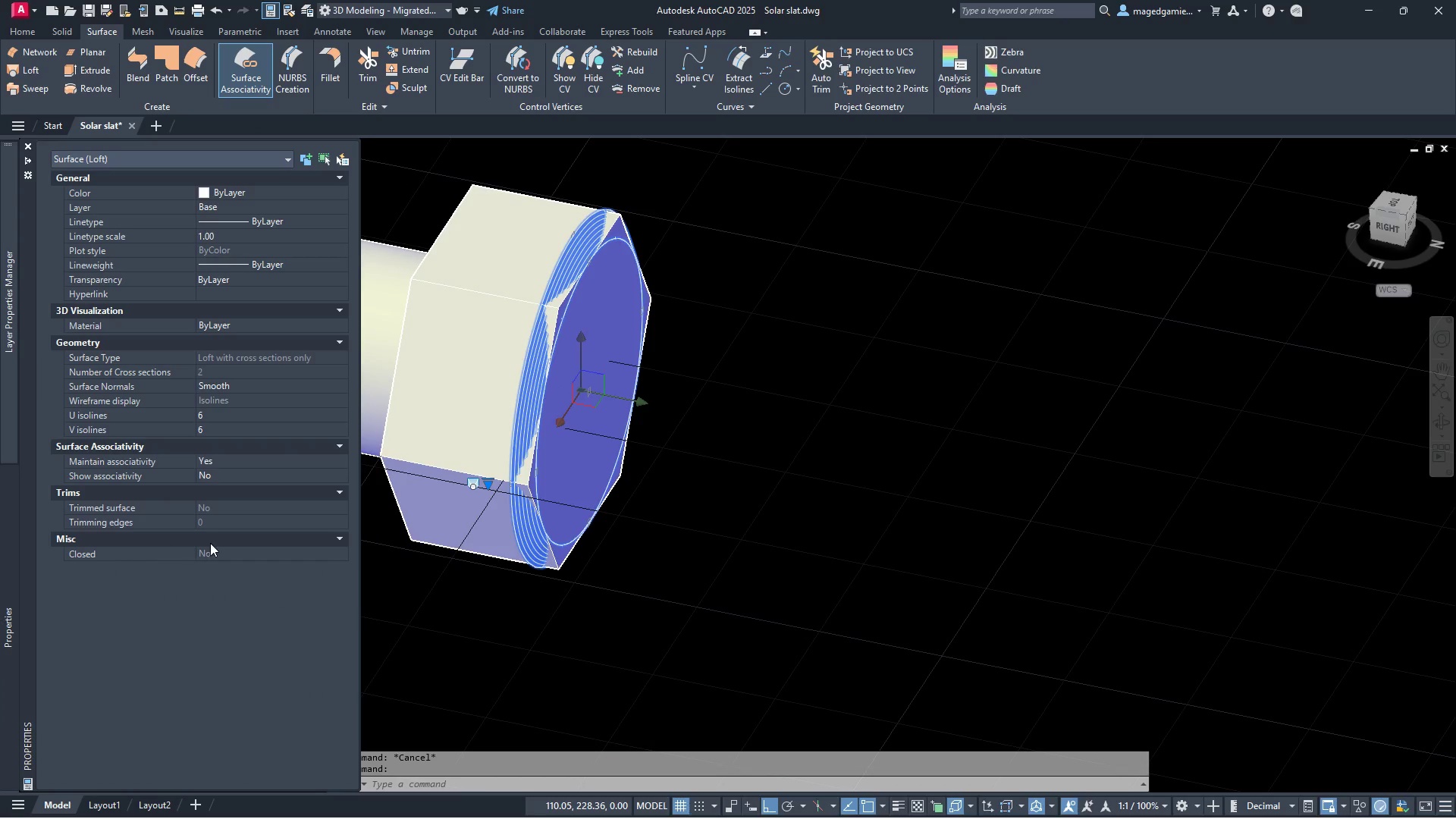 
key(Escape)
 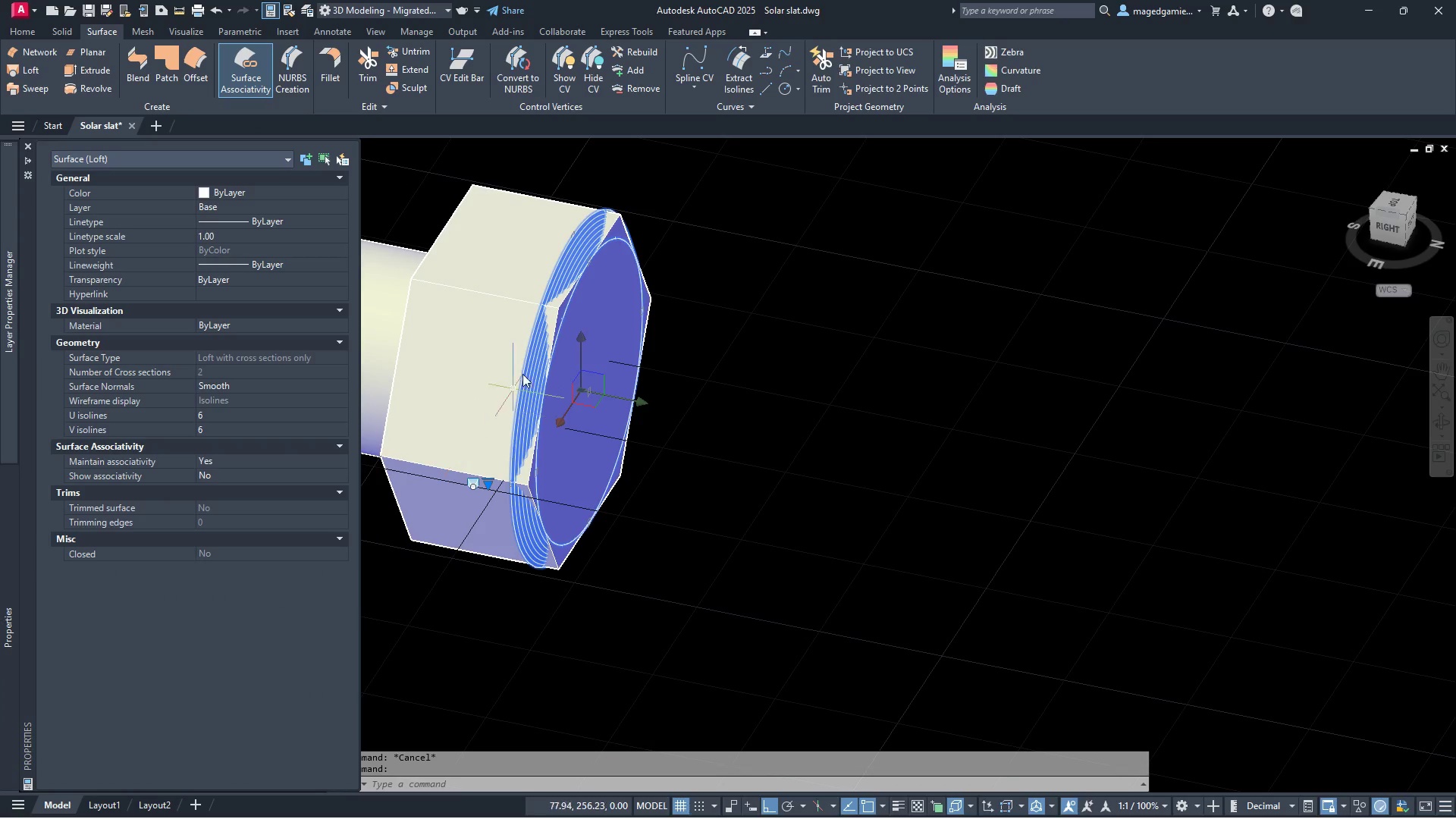 
key(Escape)
 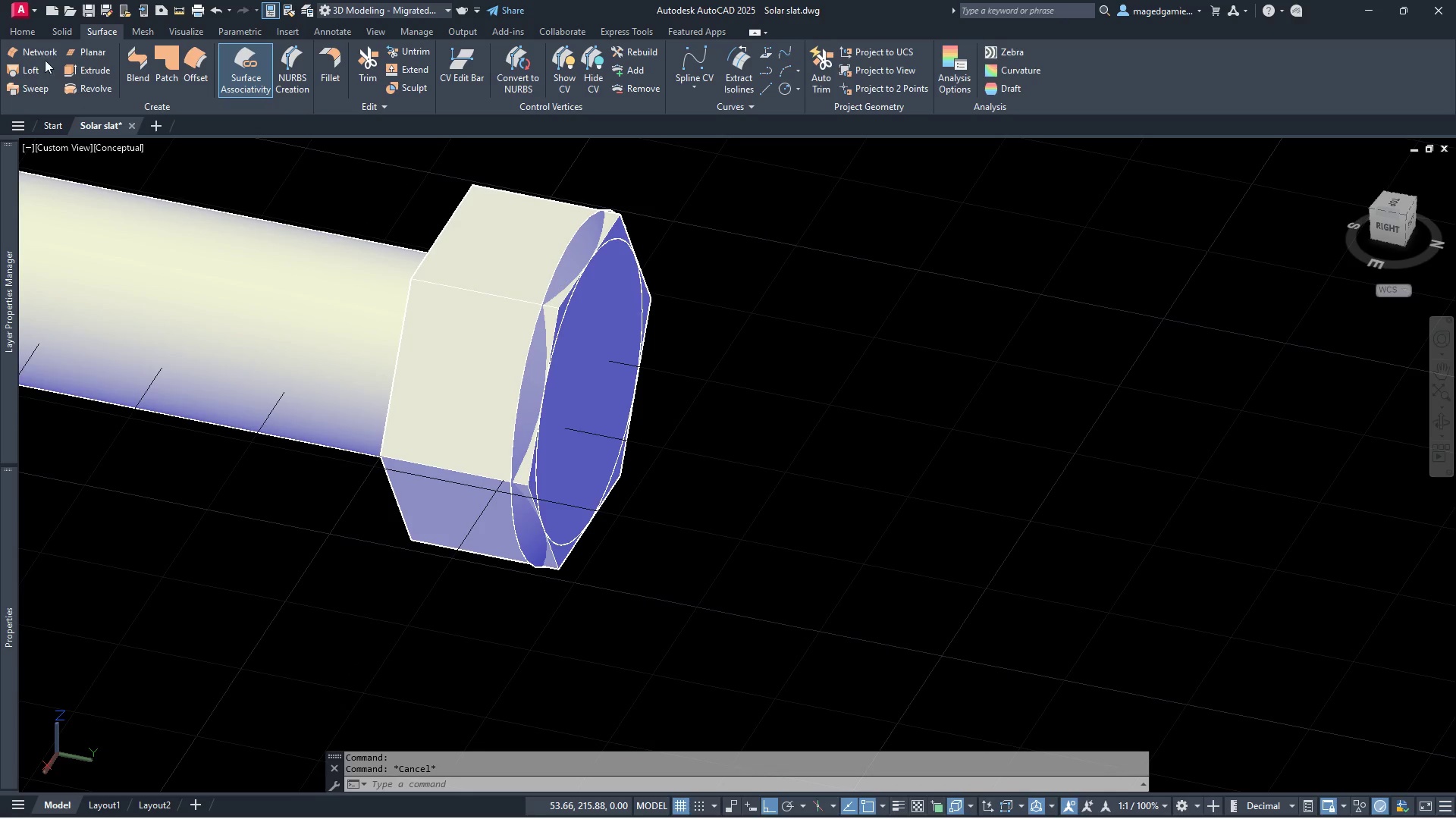 
left_click([67, 30])
 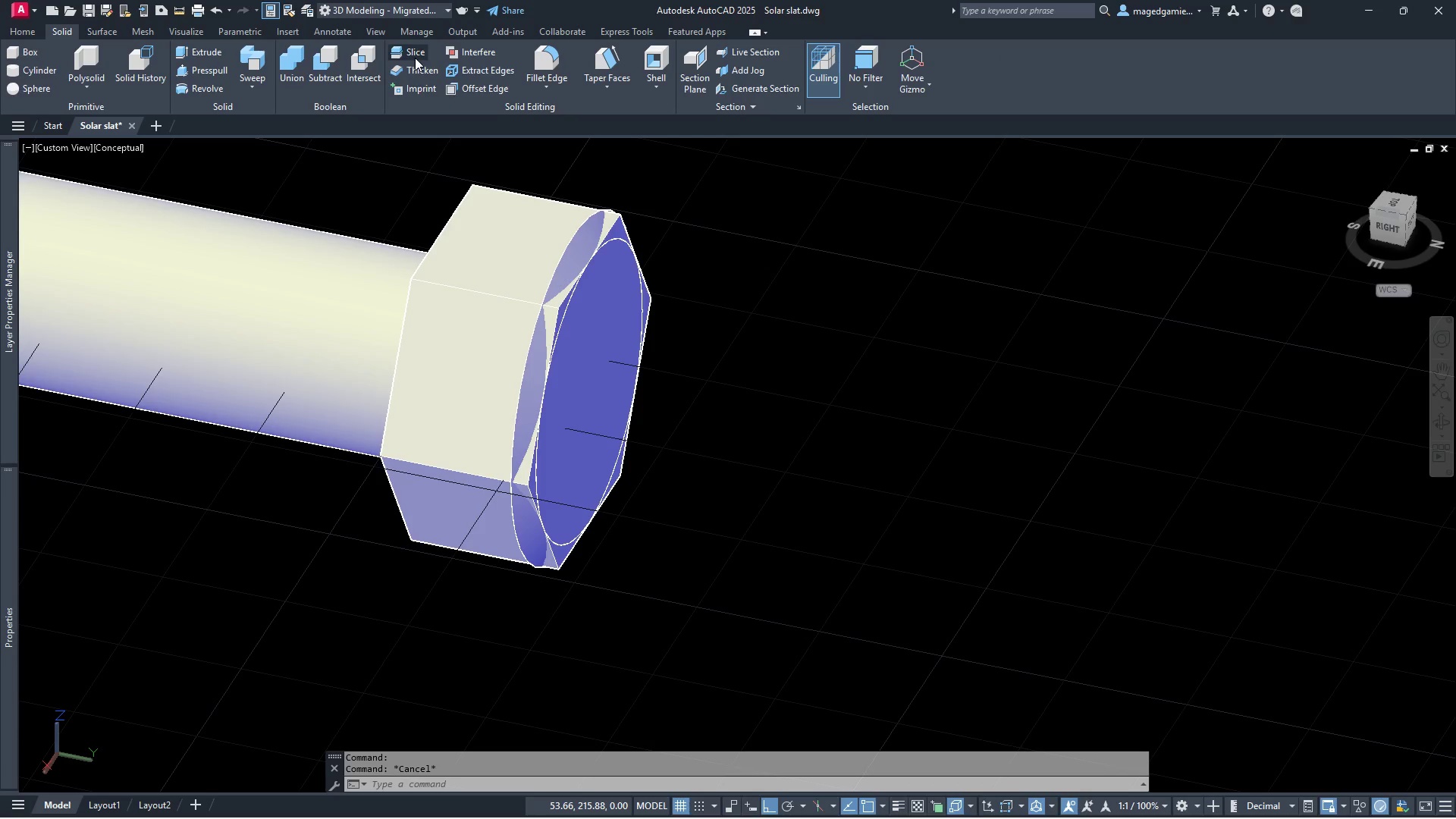 
left_click([427, 52])
 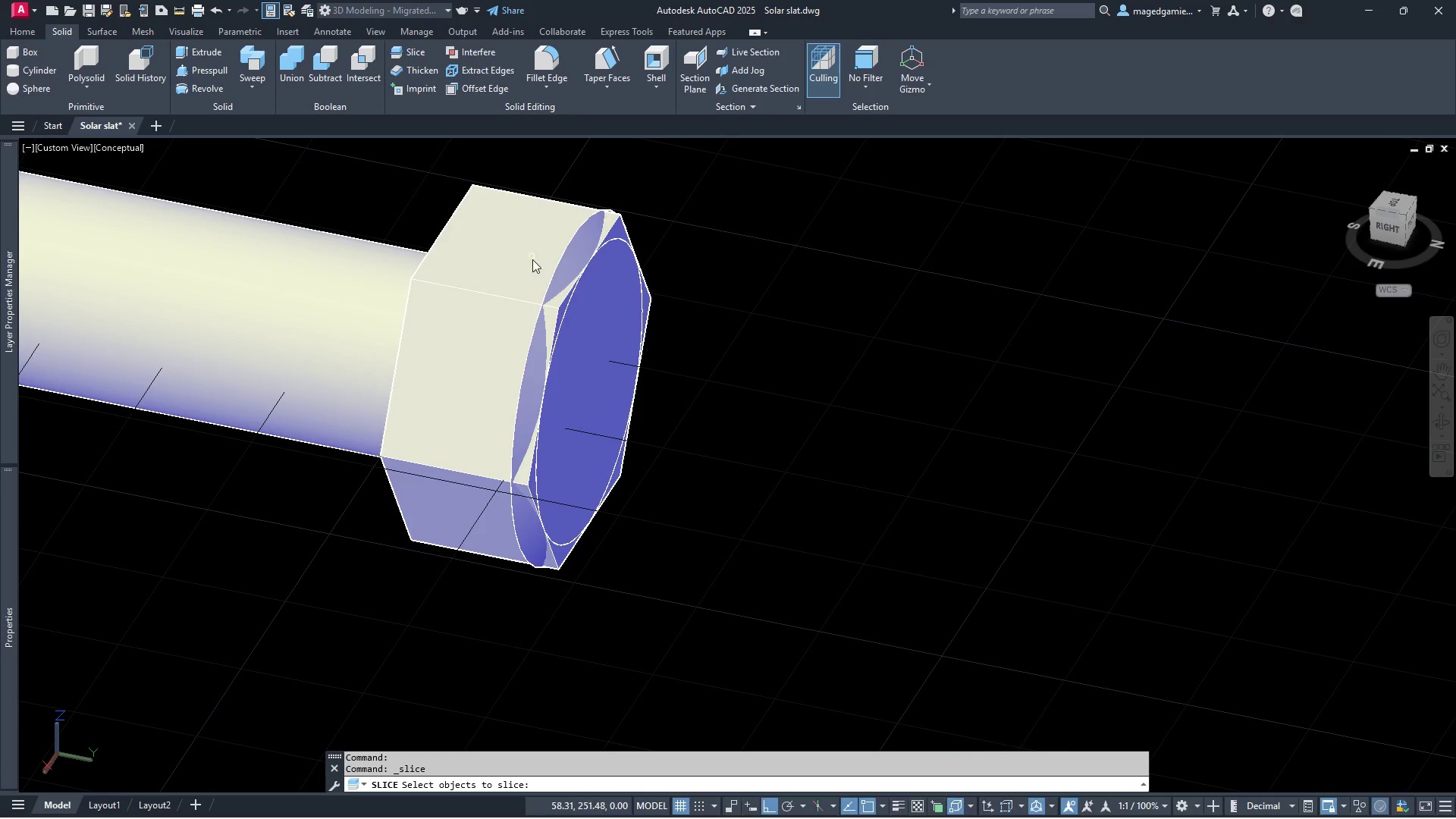 
left_click([532, 259])
 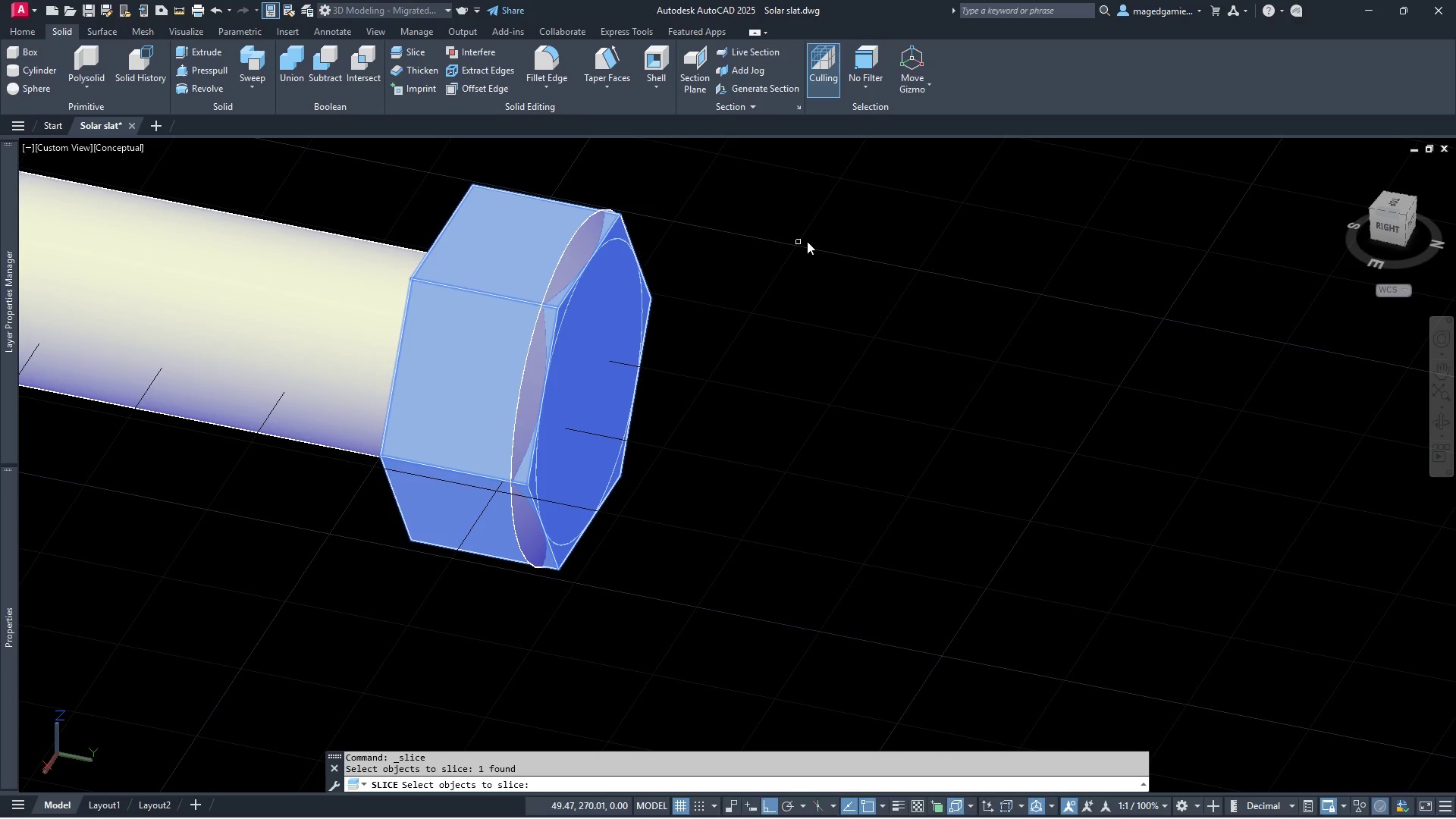 
right_click([811, 239])
 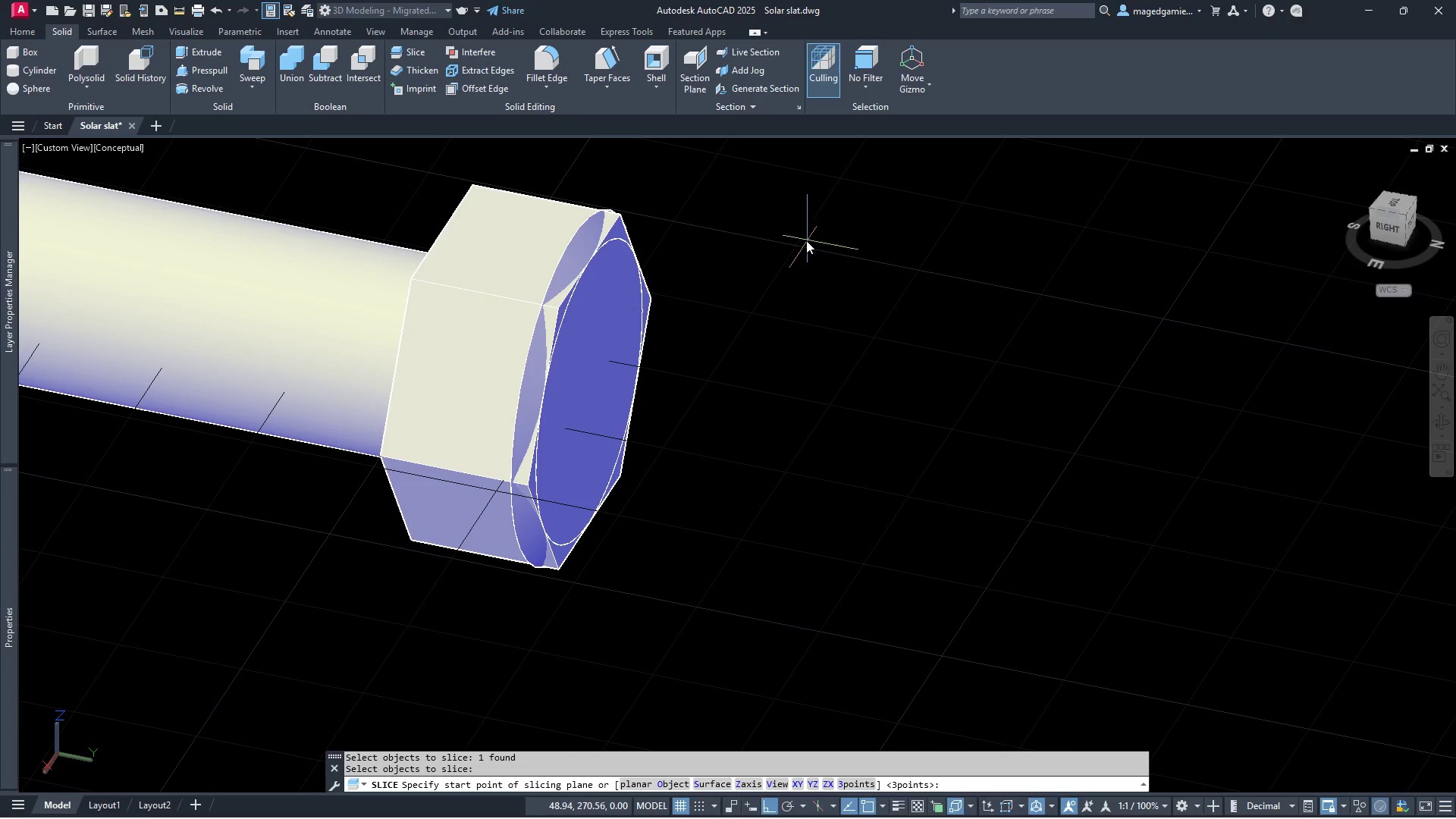 
key(S)
 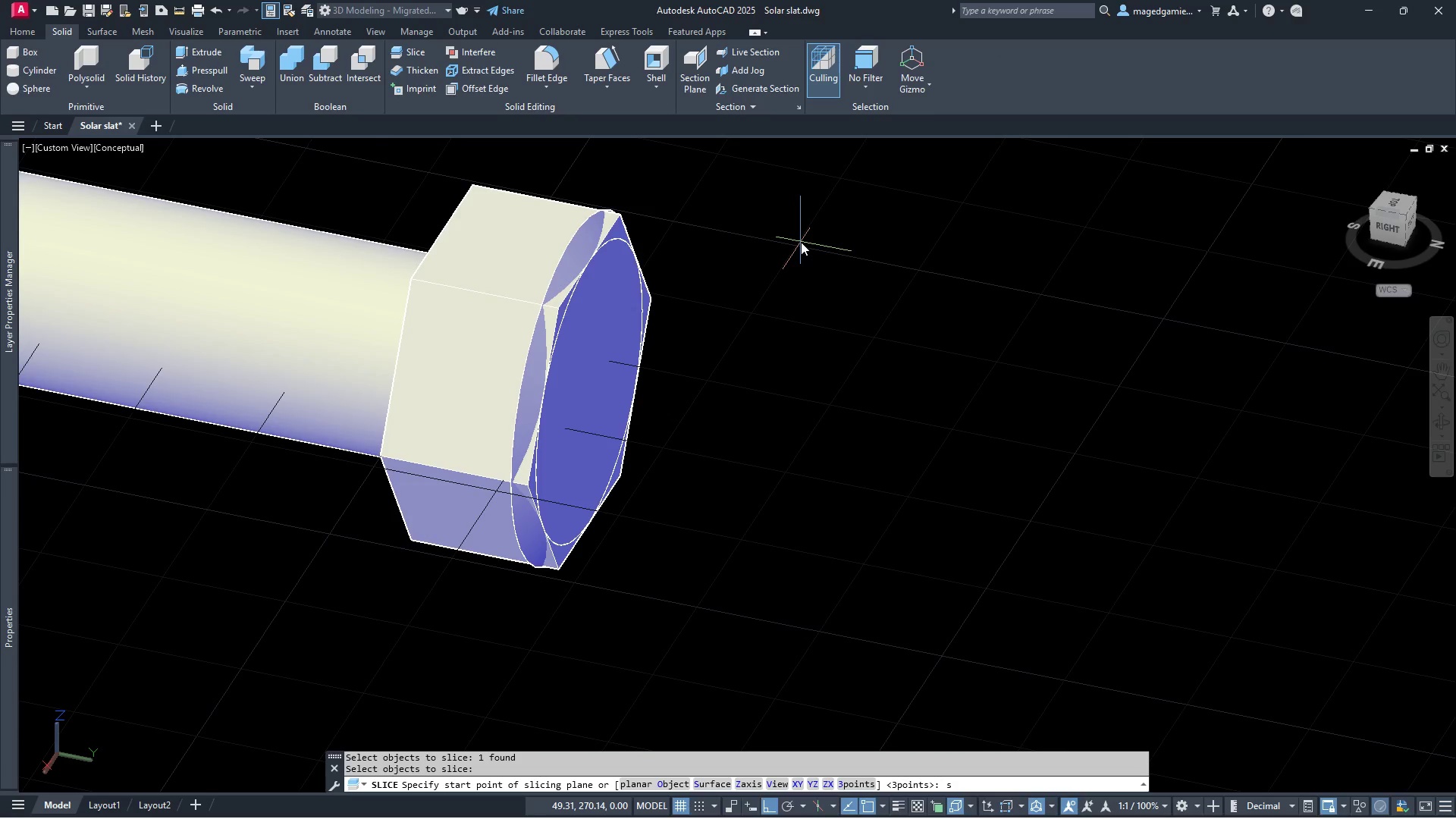 
key(Enter)
 